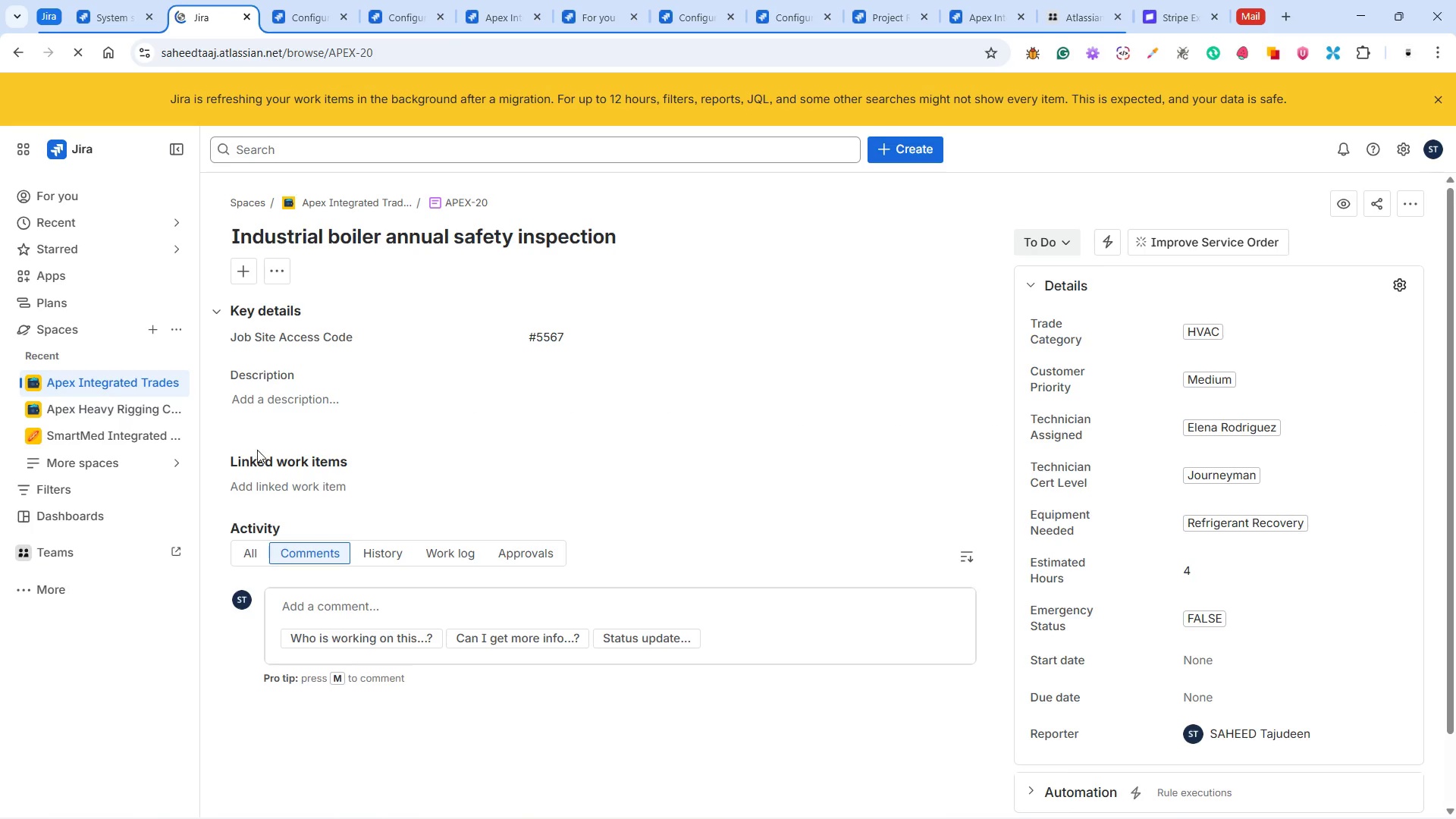 
left_click([114, 382])
 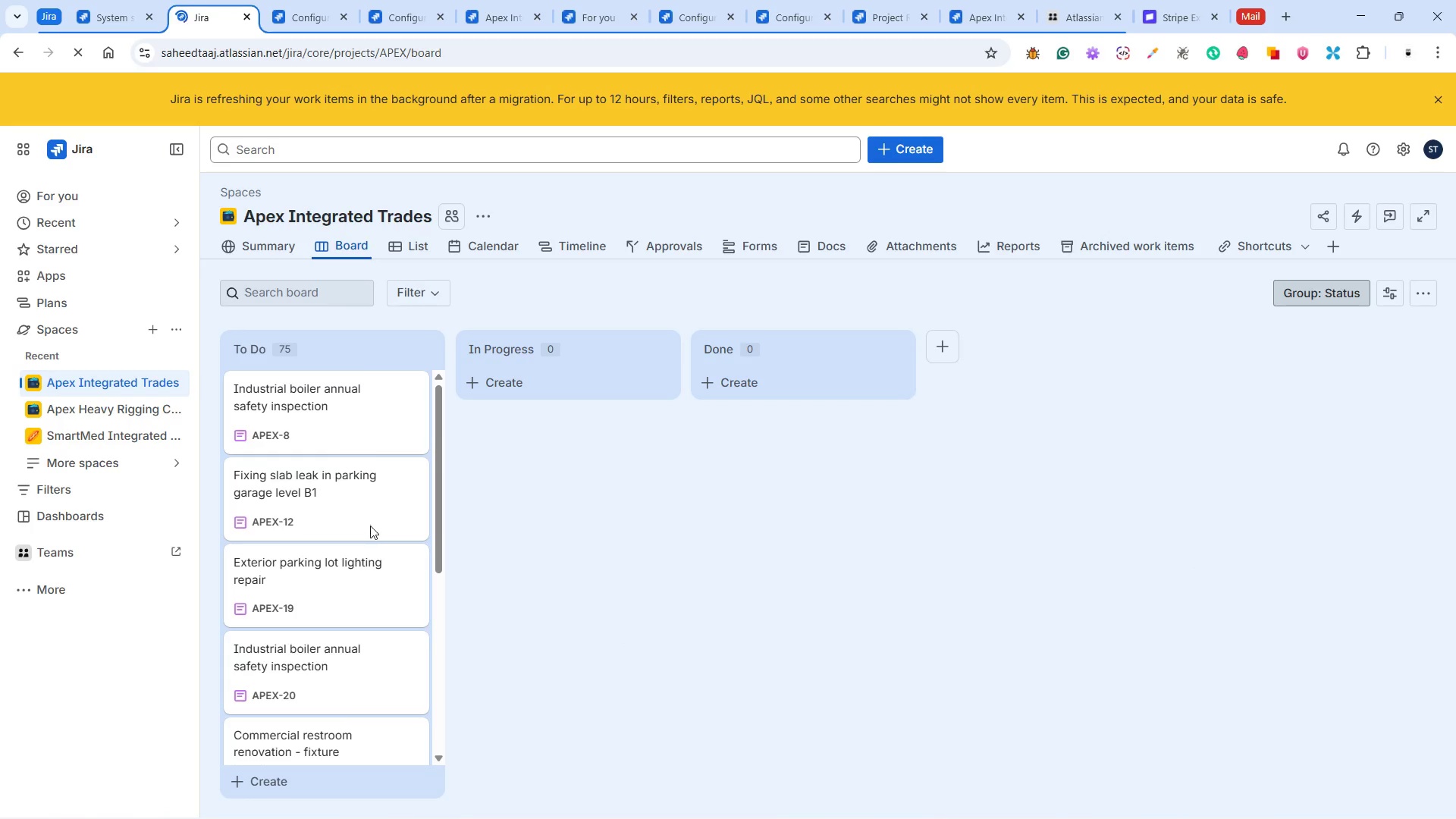 
wait(5.8)
 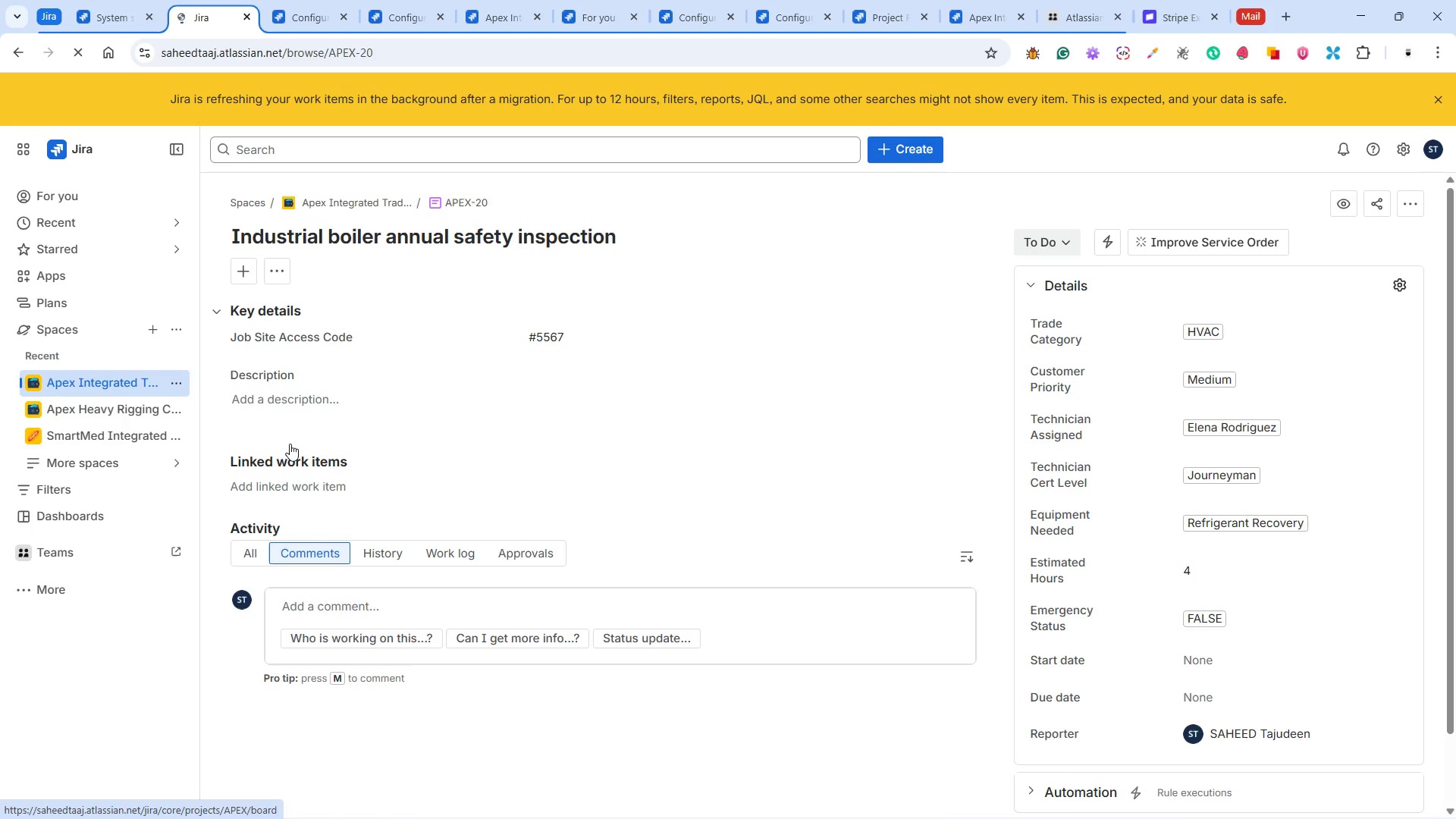 
scroll: coordinate [337, 596], scroll_direction: down, amount: 6.0
 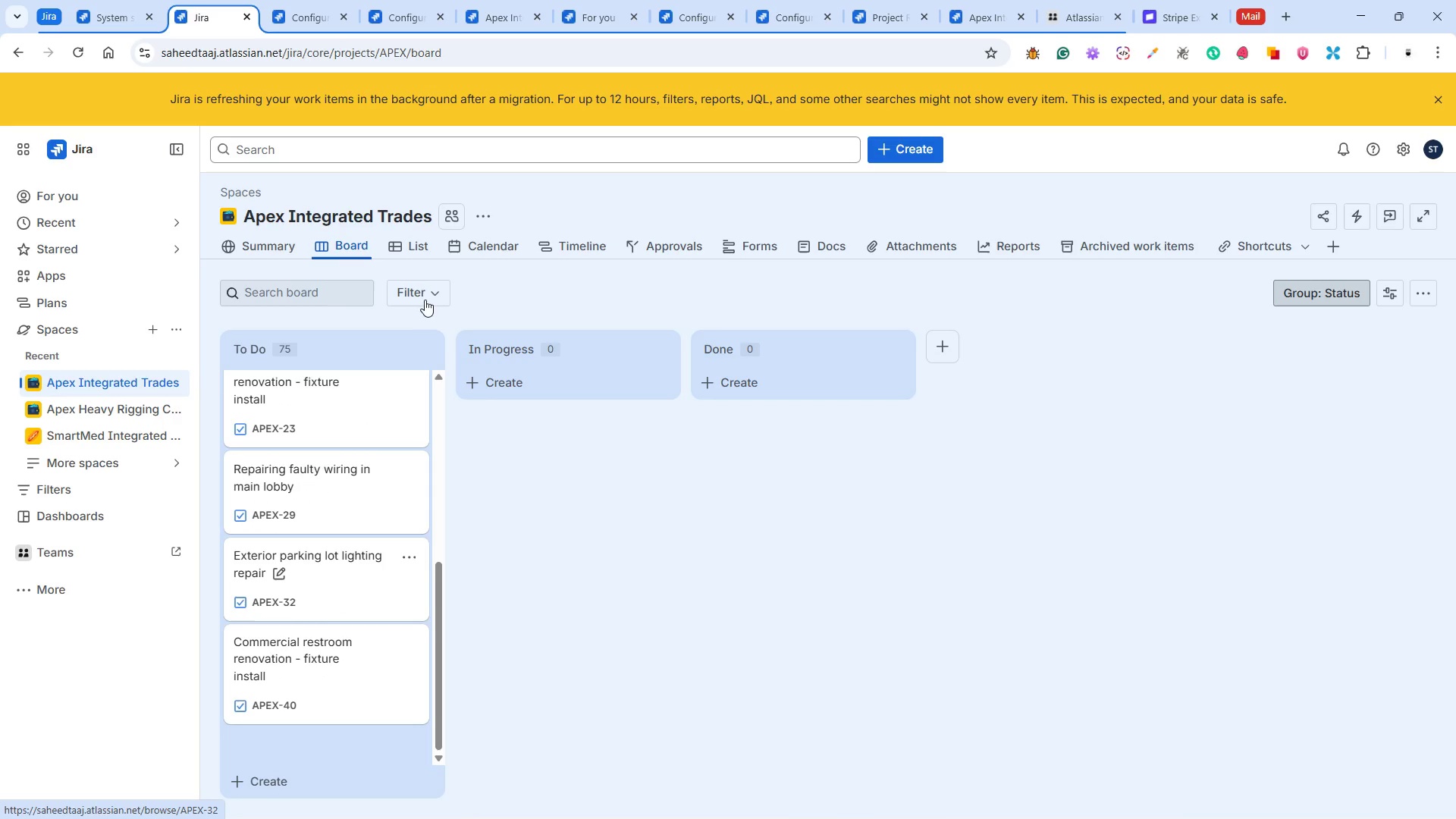 
left_click([427, 294])
 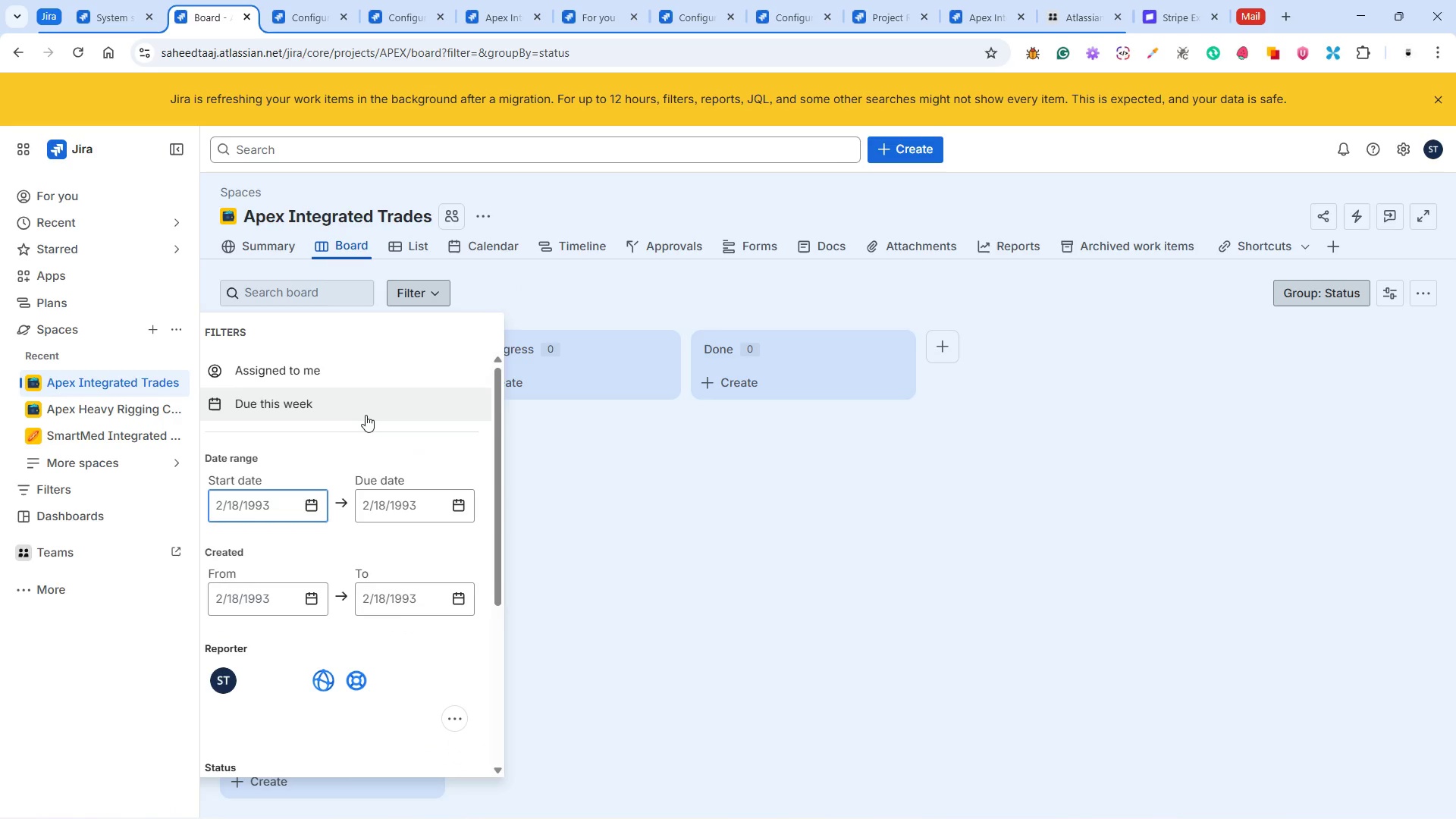 
scroll: coordinate [399, 438], scroll_direction: up, amount: 4.0
 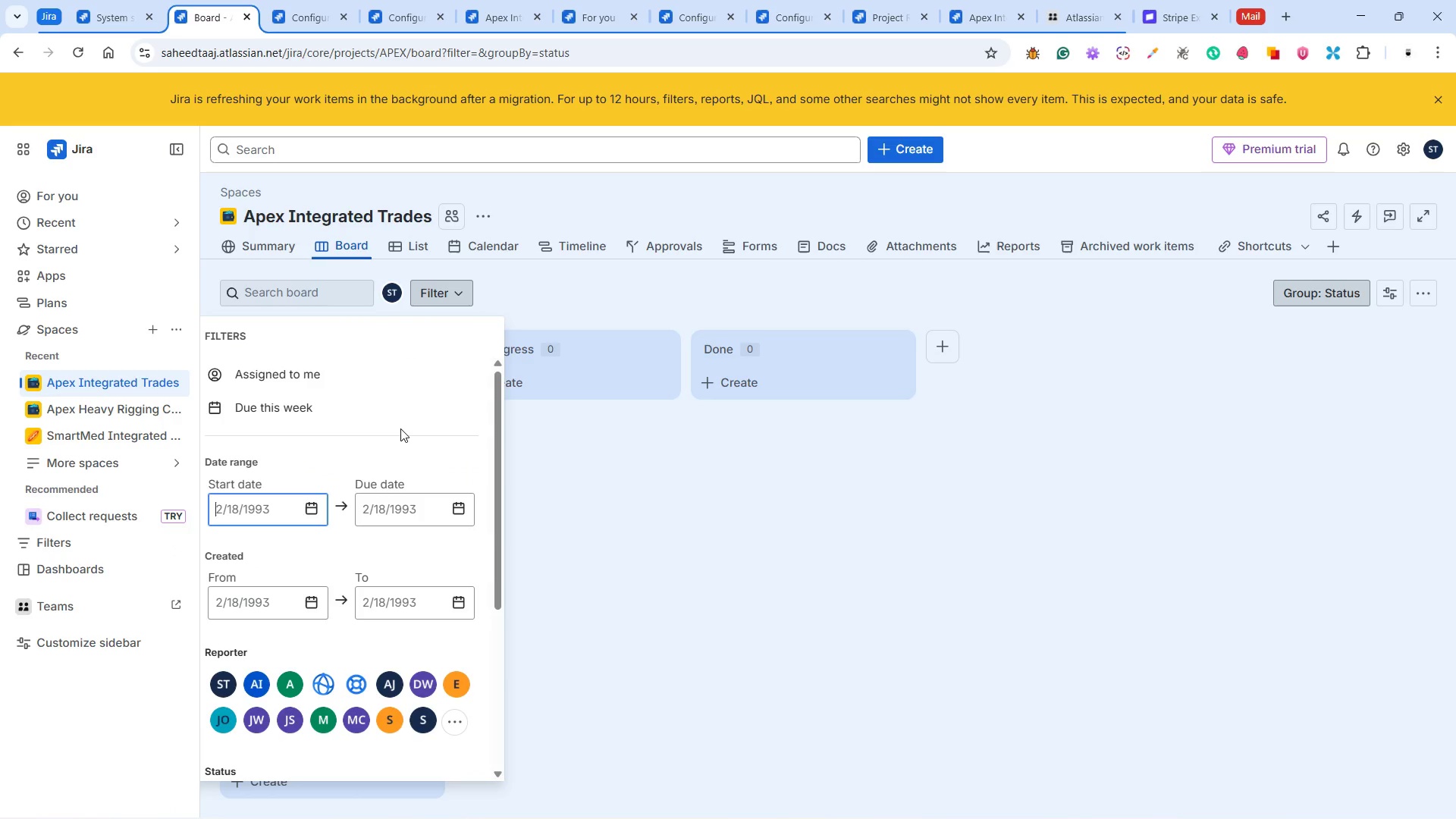 
scroll: coordinate [375, 441], scroll_direction: down, amount: 11.0
 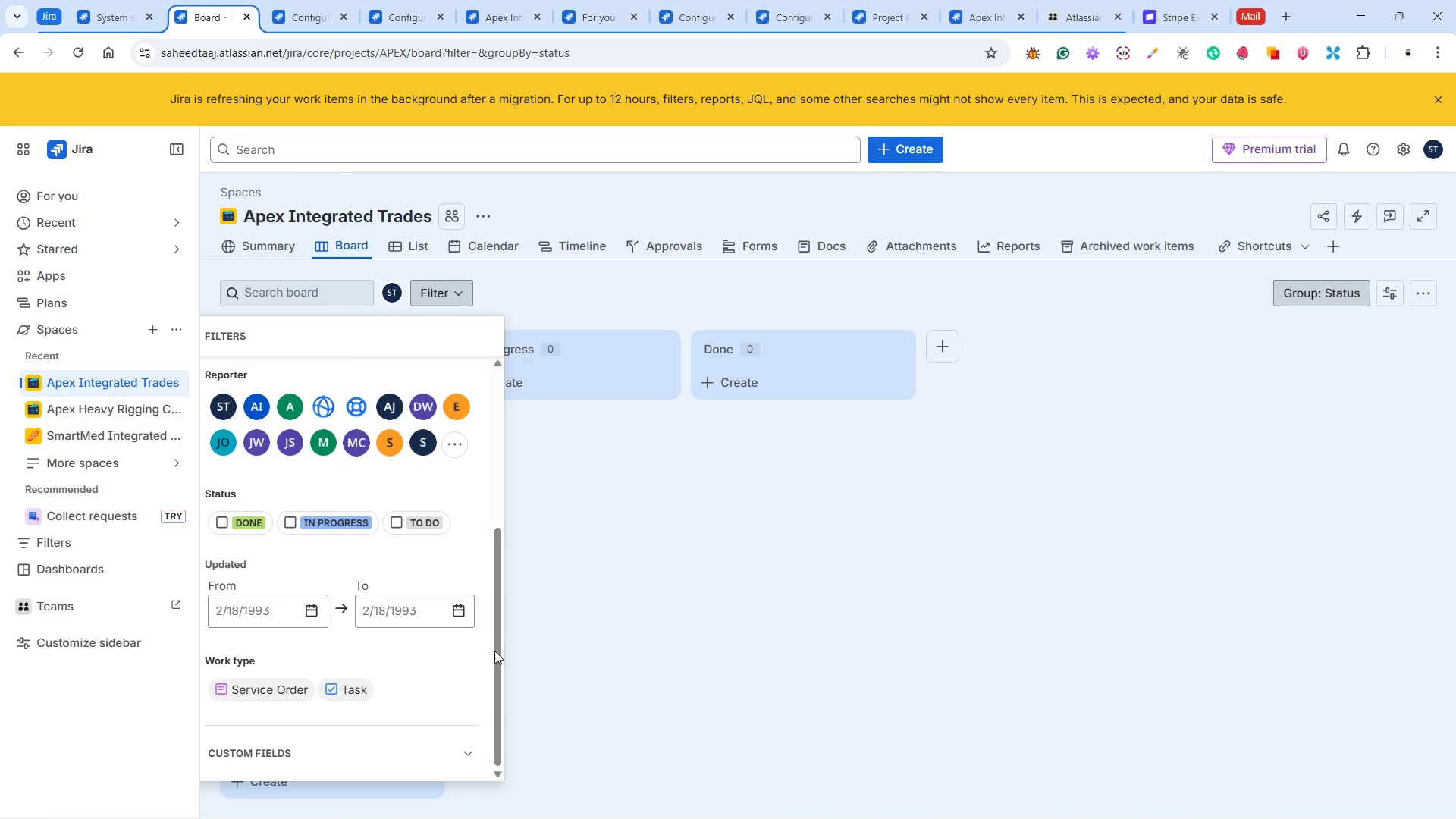 
left_click([546, 626])
 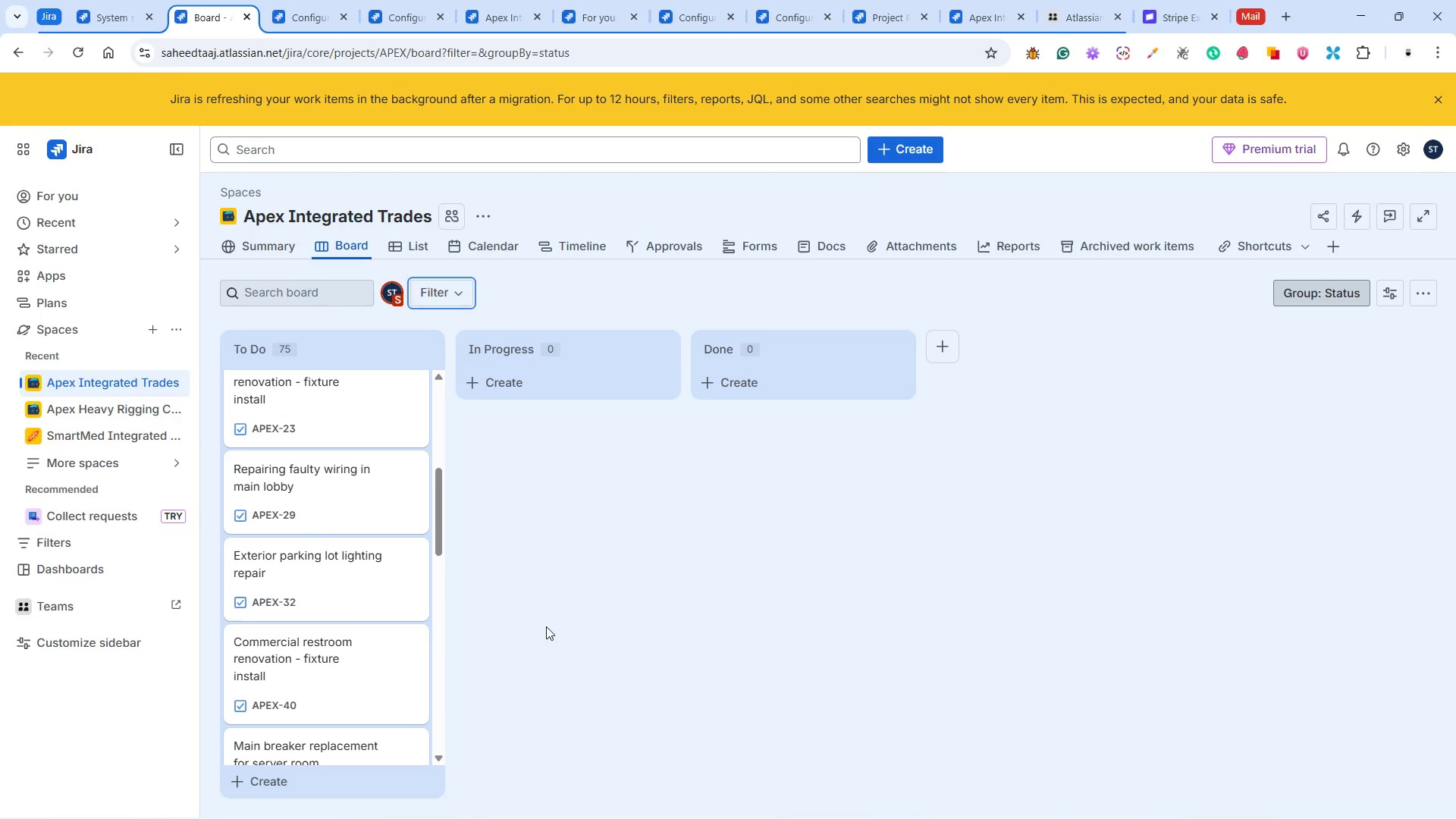 
wait(17.39)
 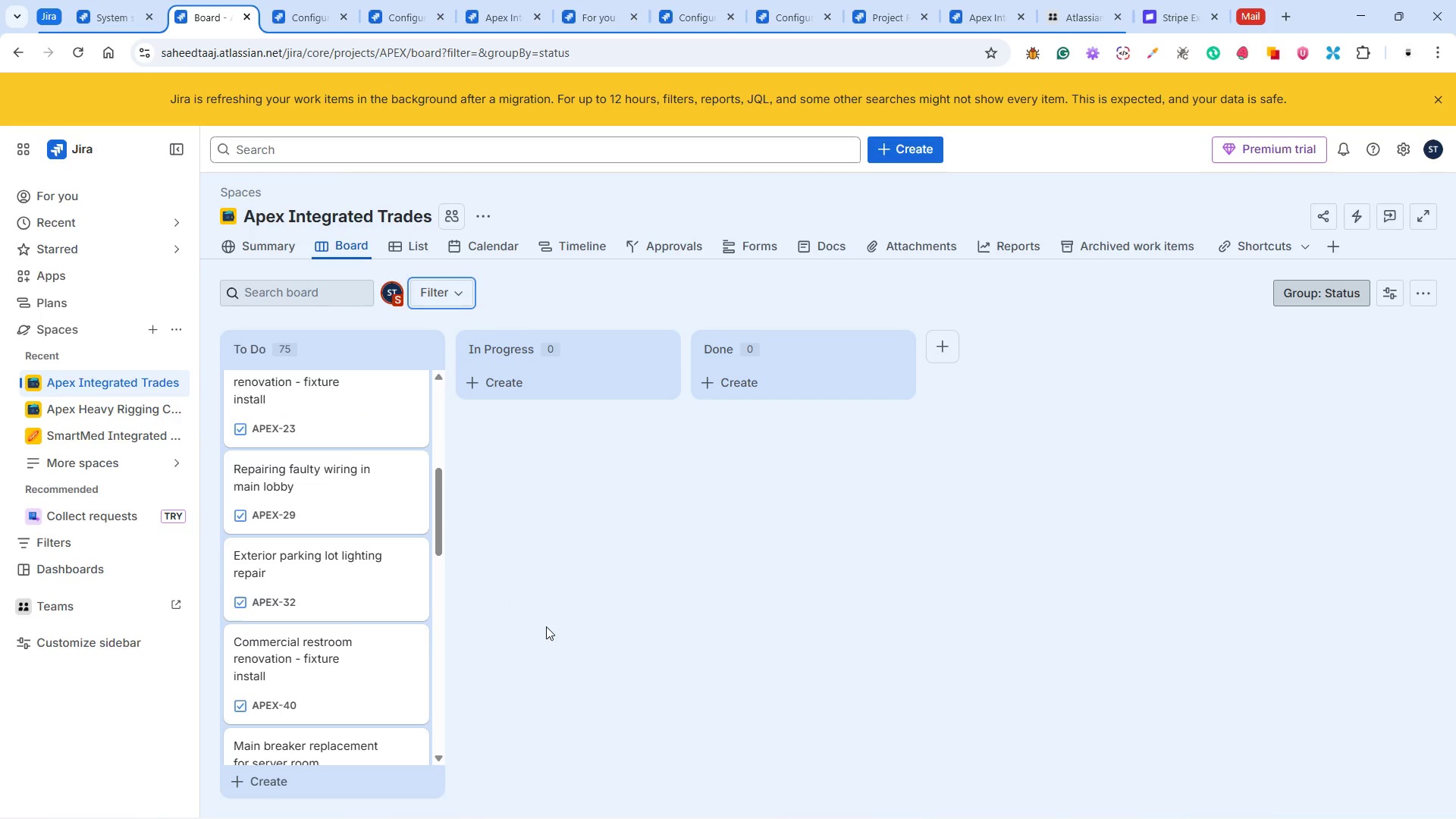 
scroll: coordinate [305, 556], scroll_direction: down, amount: 20.0
 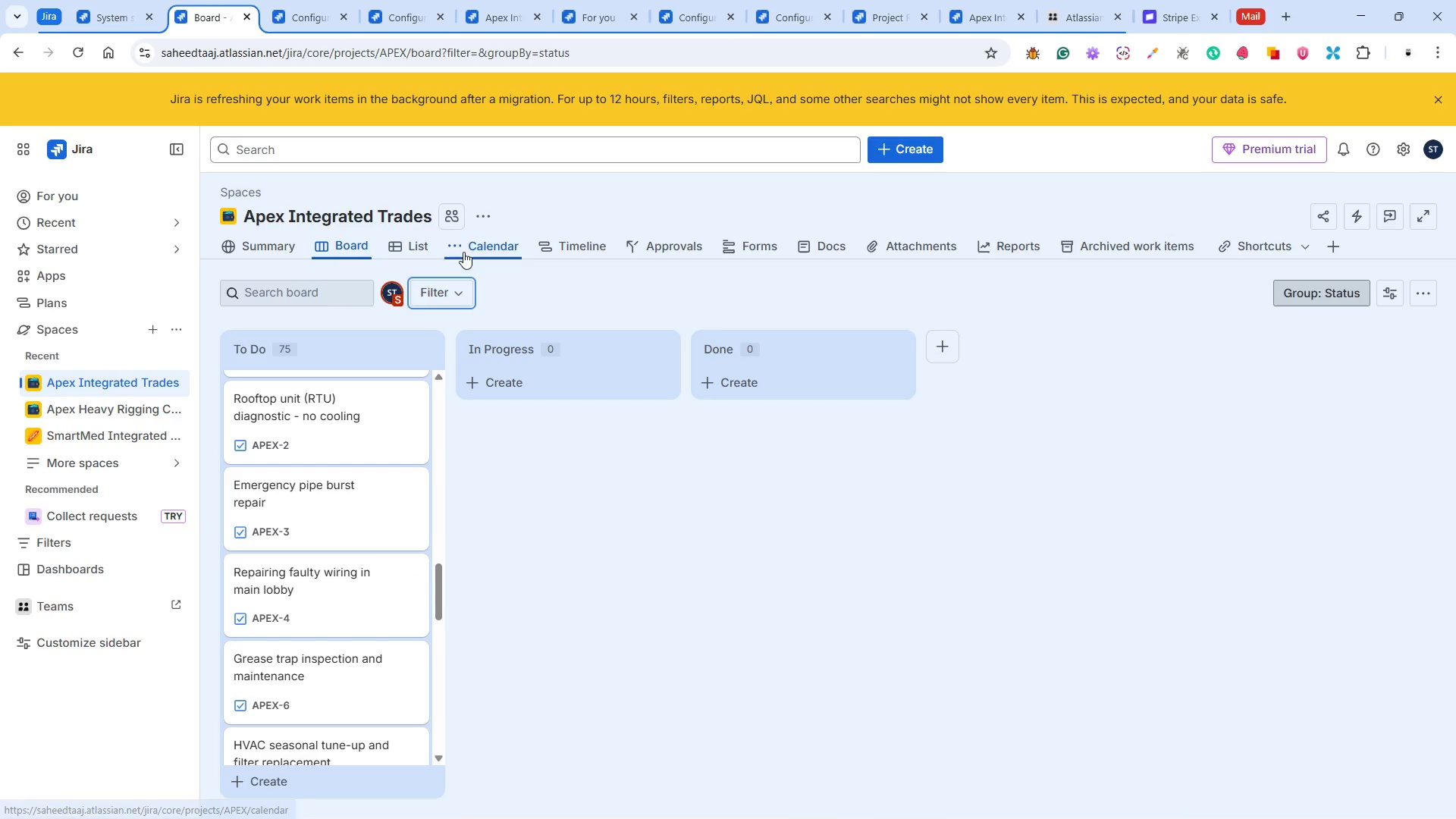 
left_click([410, 238])
 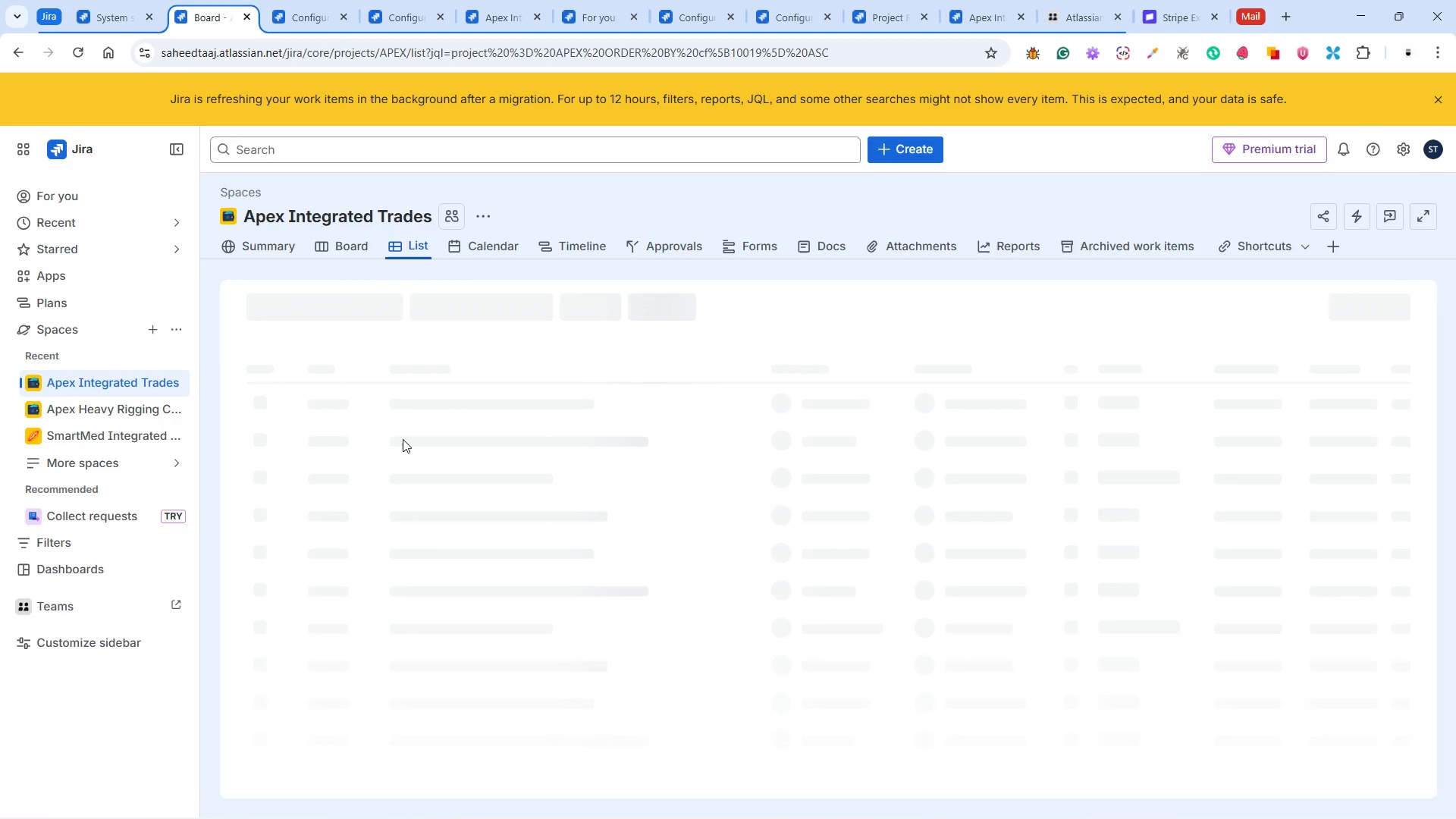 
wait(8.36)
 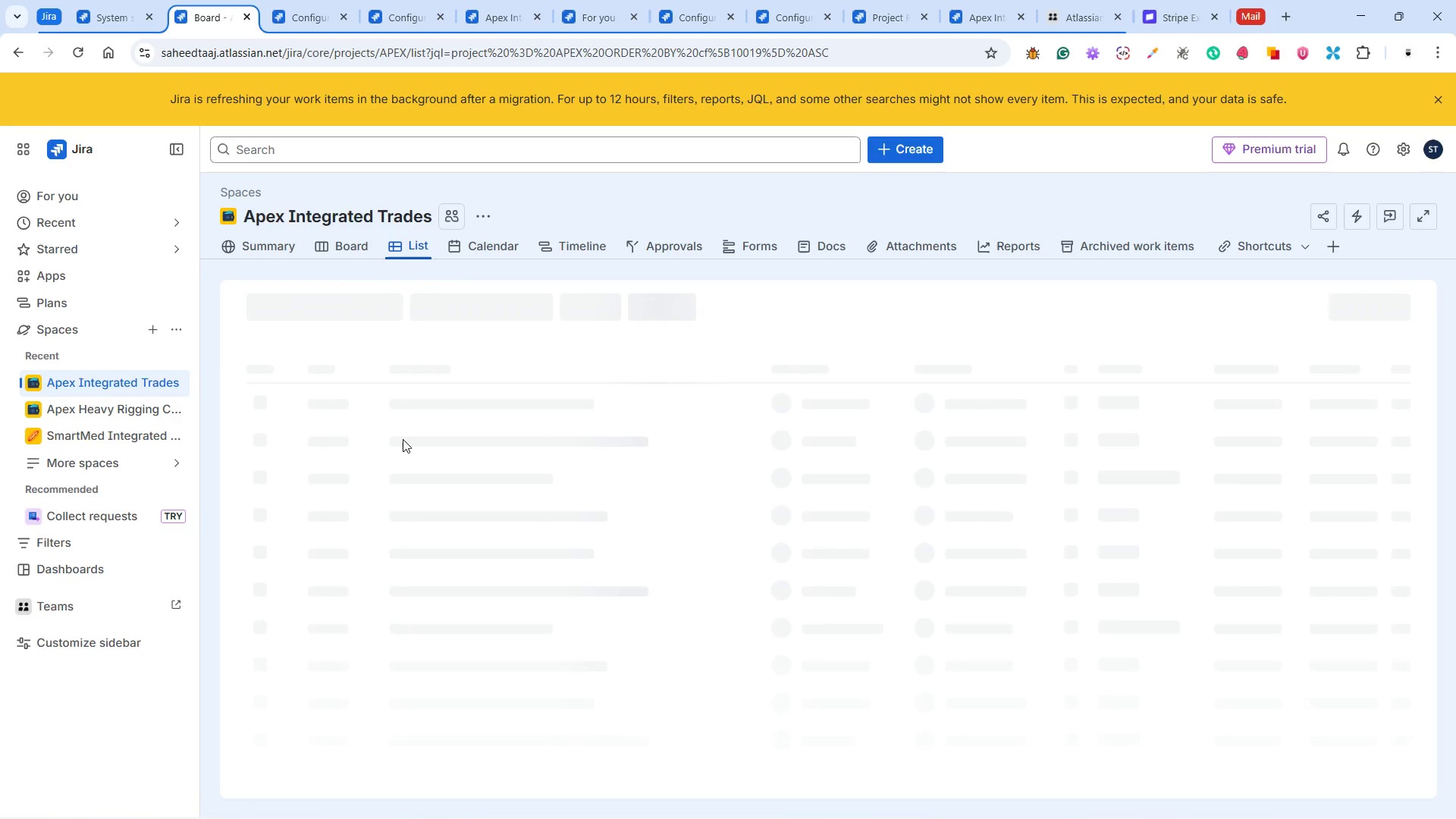 
left_click([253, 532])
 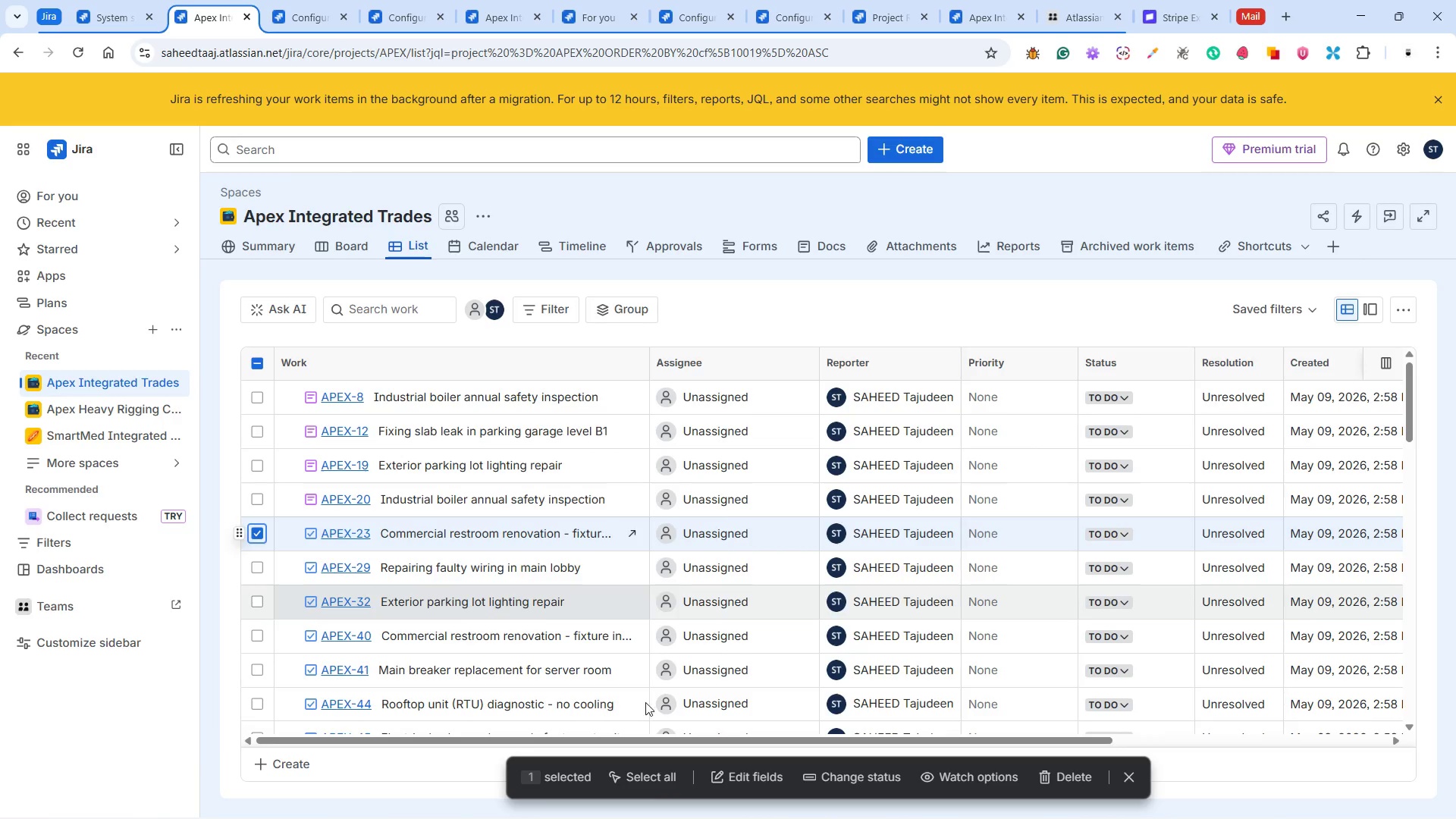 
wait(12.67)
 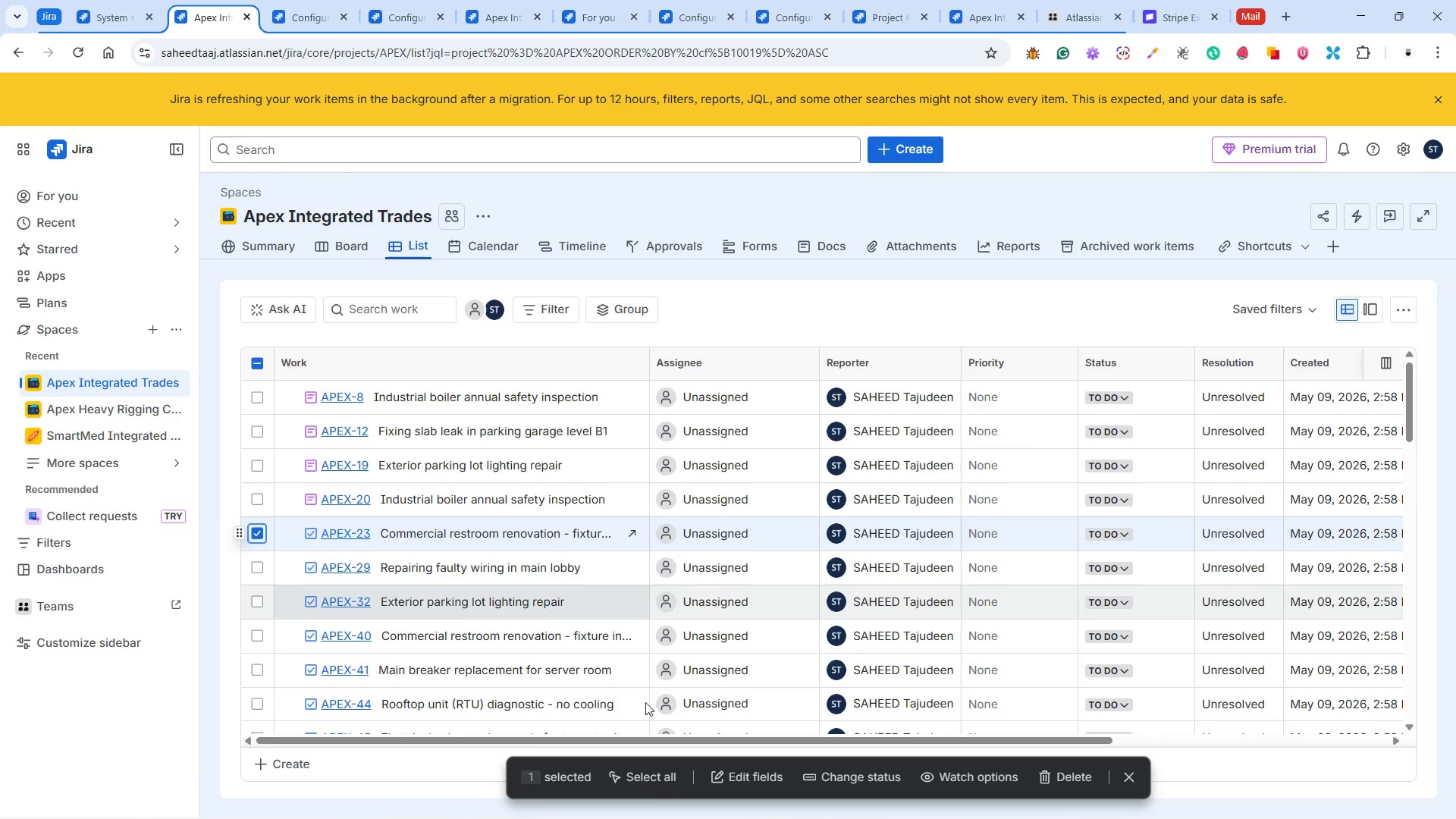 
left_click([256, 562])
 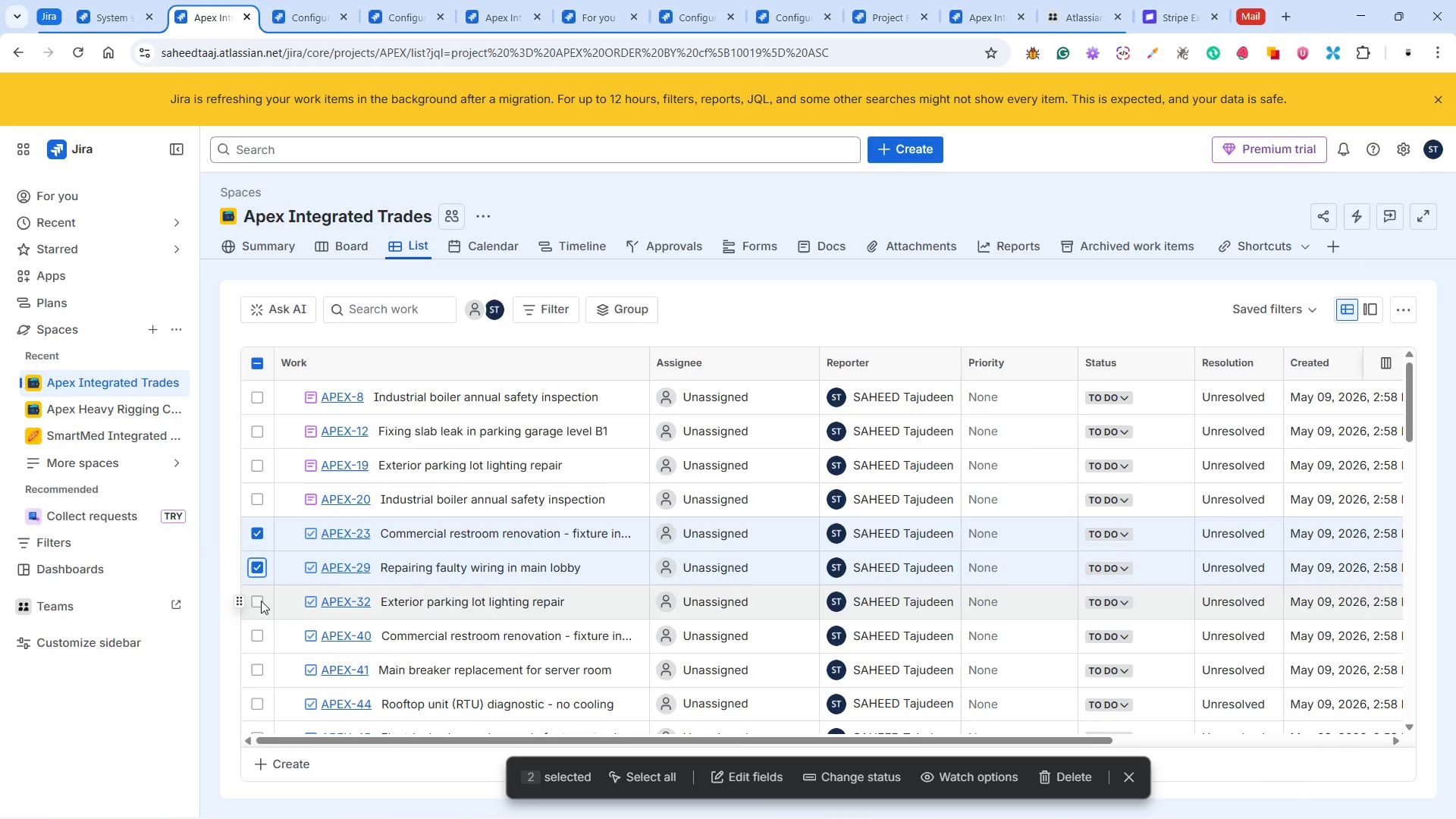 
left_click([261, 601])
 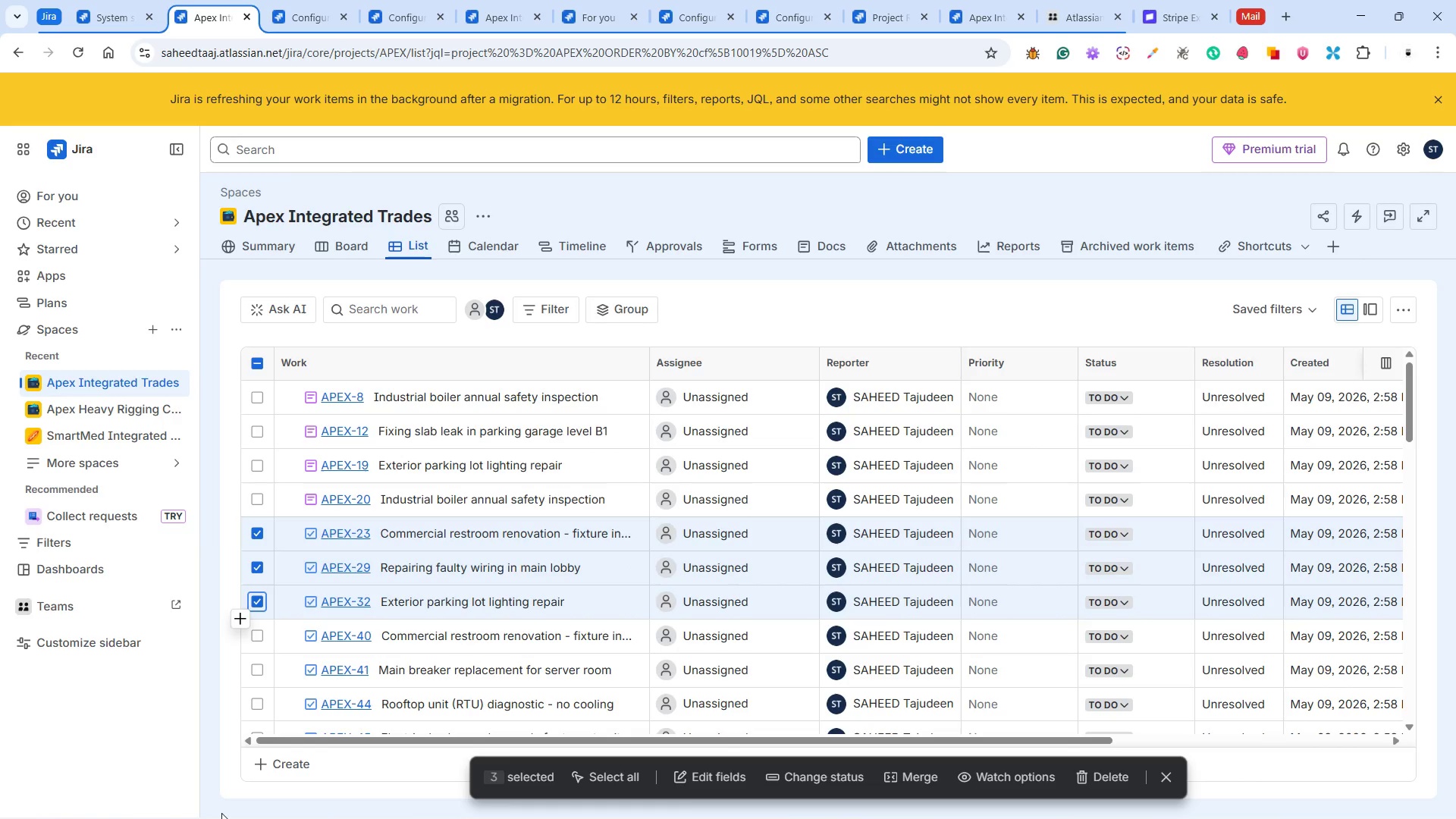 
wait(8.02)
 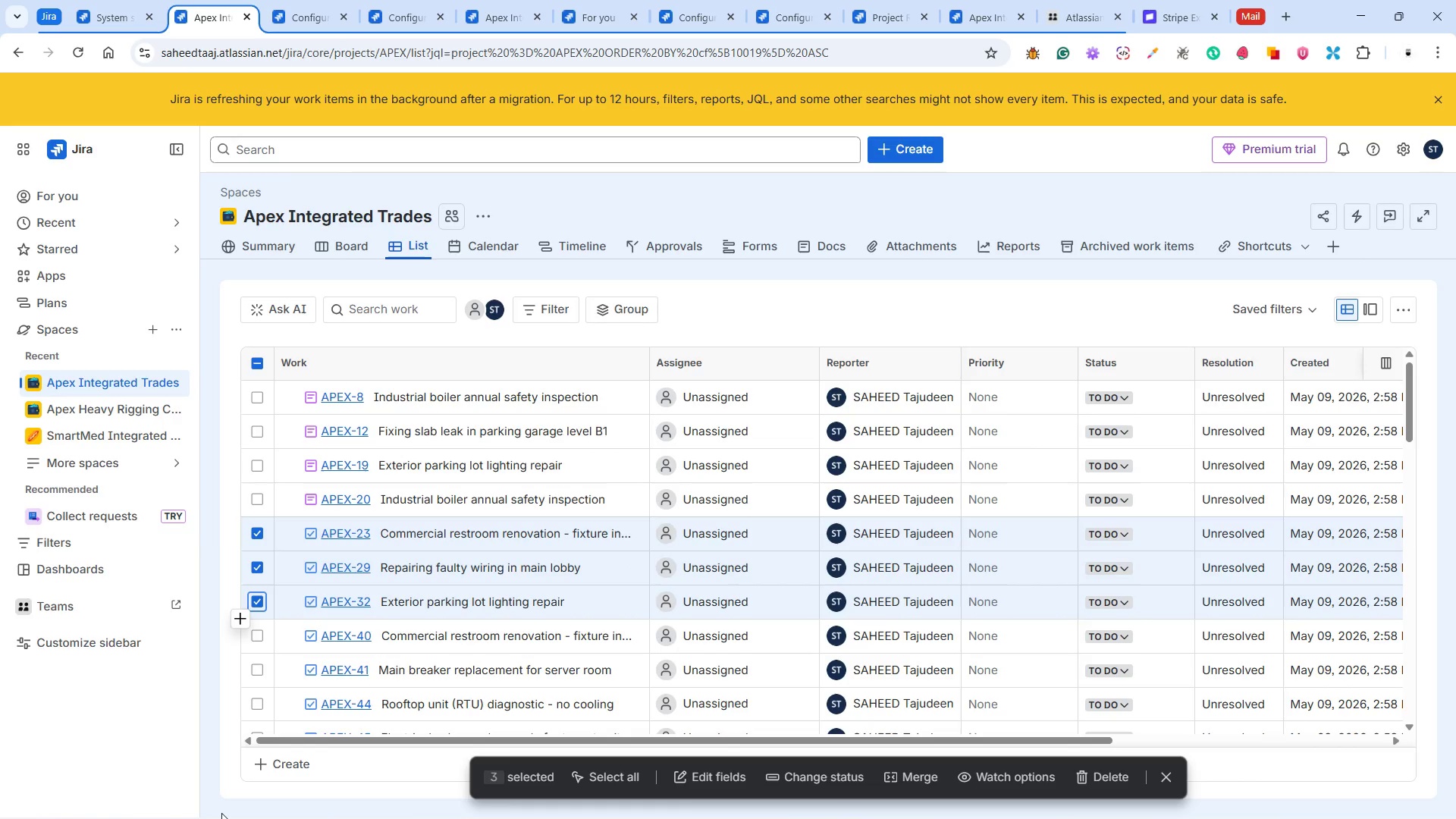 
mouse_move([636, 322])
 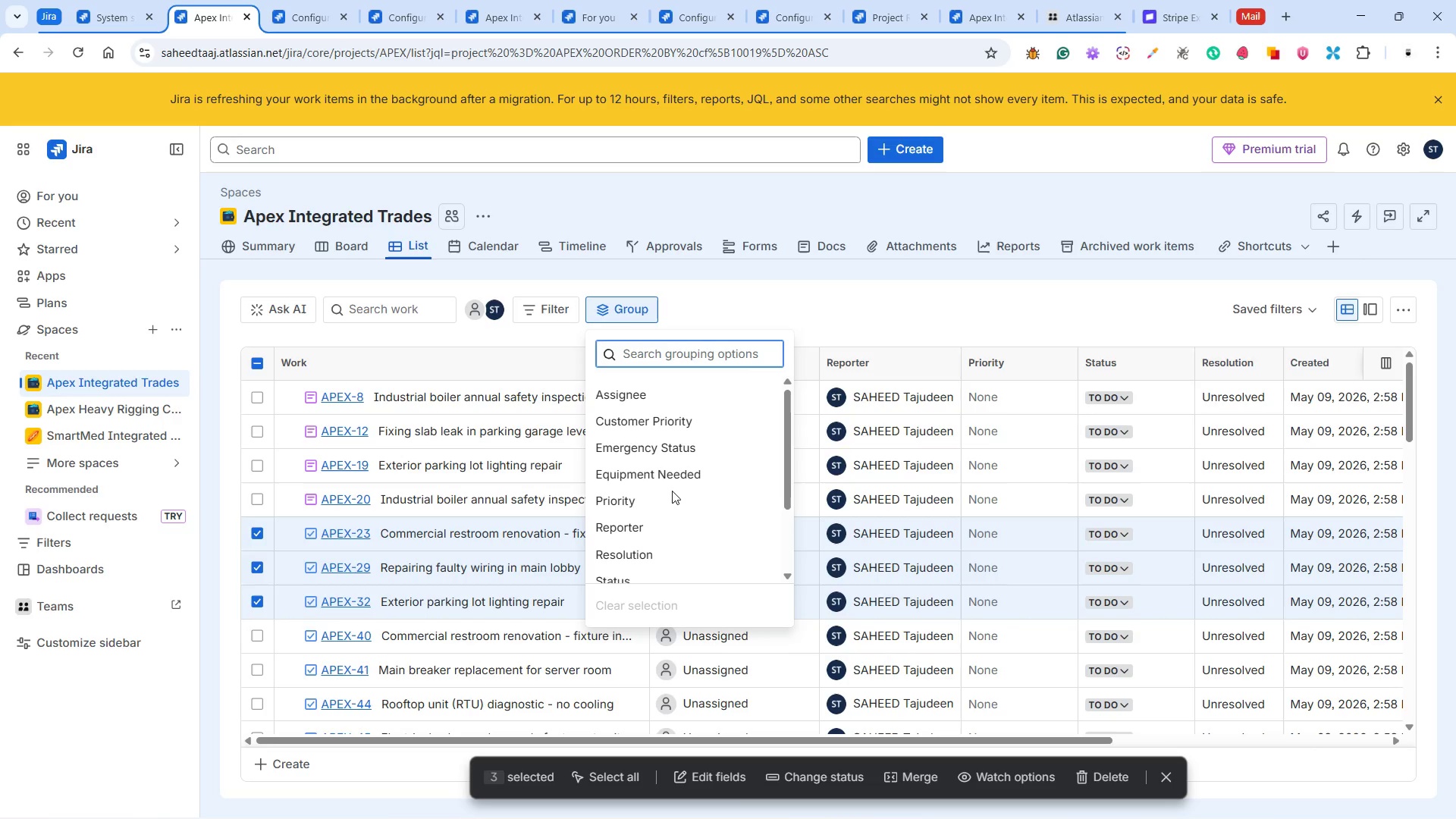 
scroll: coordinate [677, 505], scroll_direction: down, amount: 10.0
 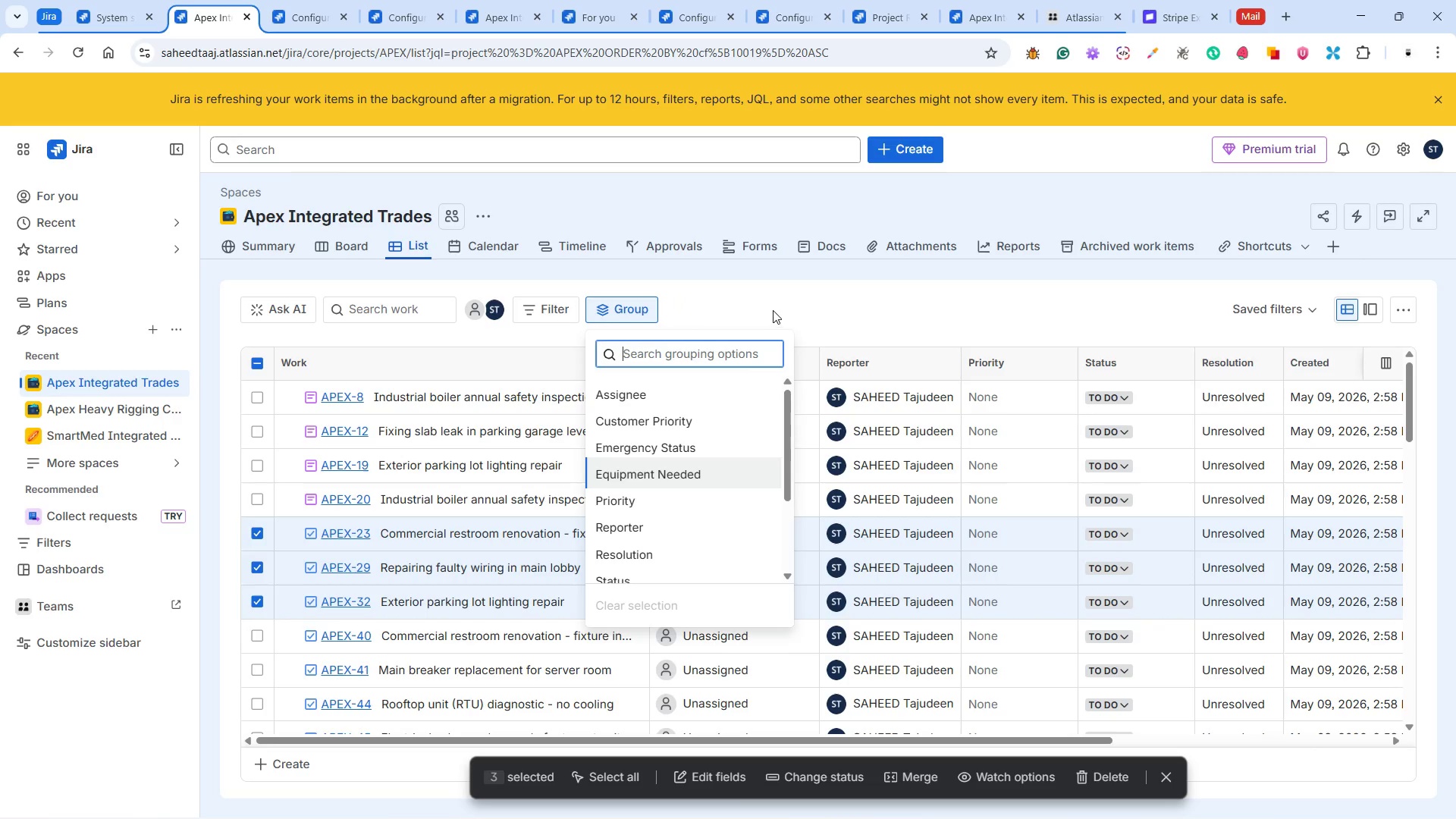 
left_click([773, 308])
 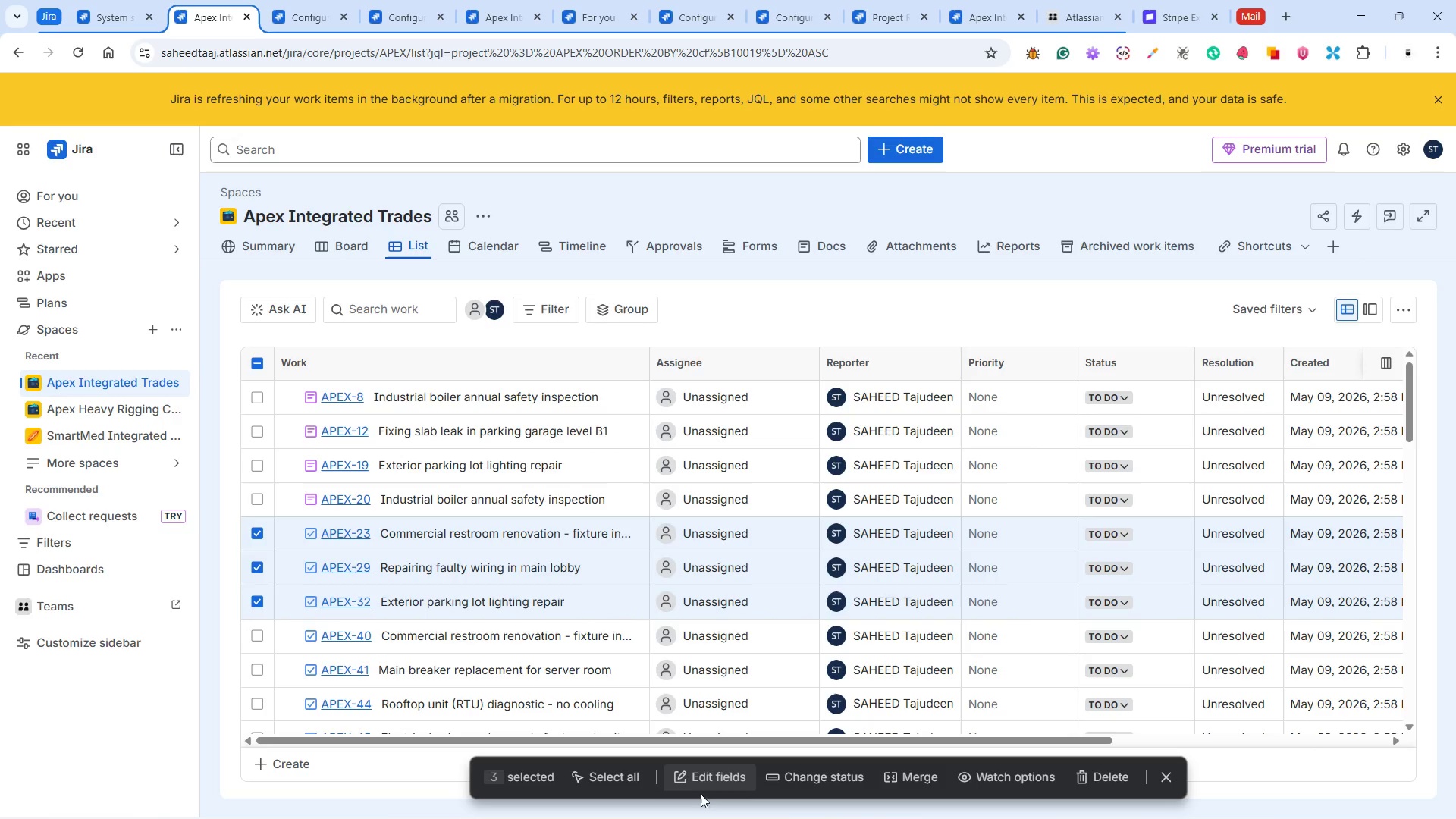 
wait(13.81)
 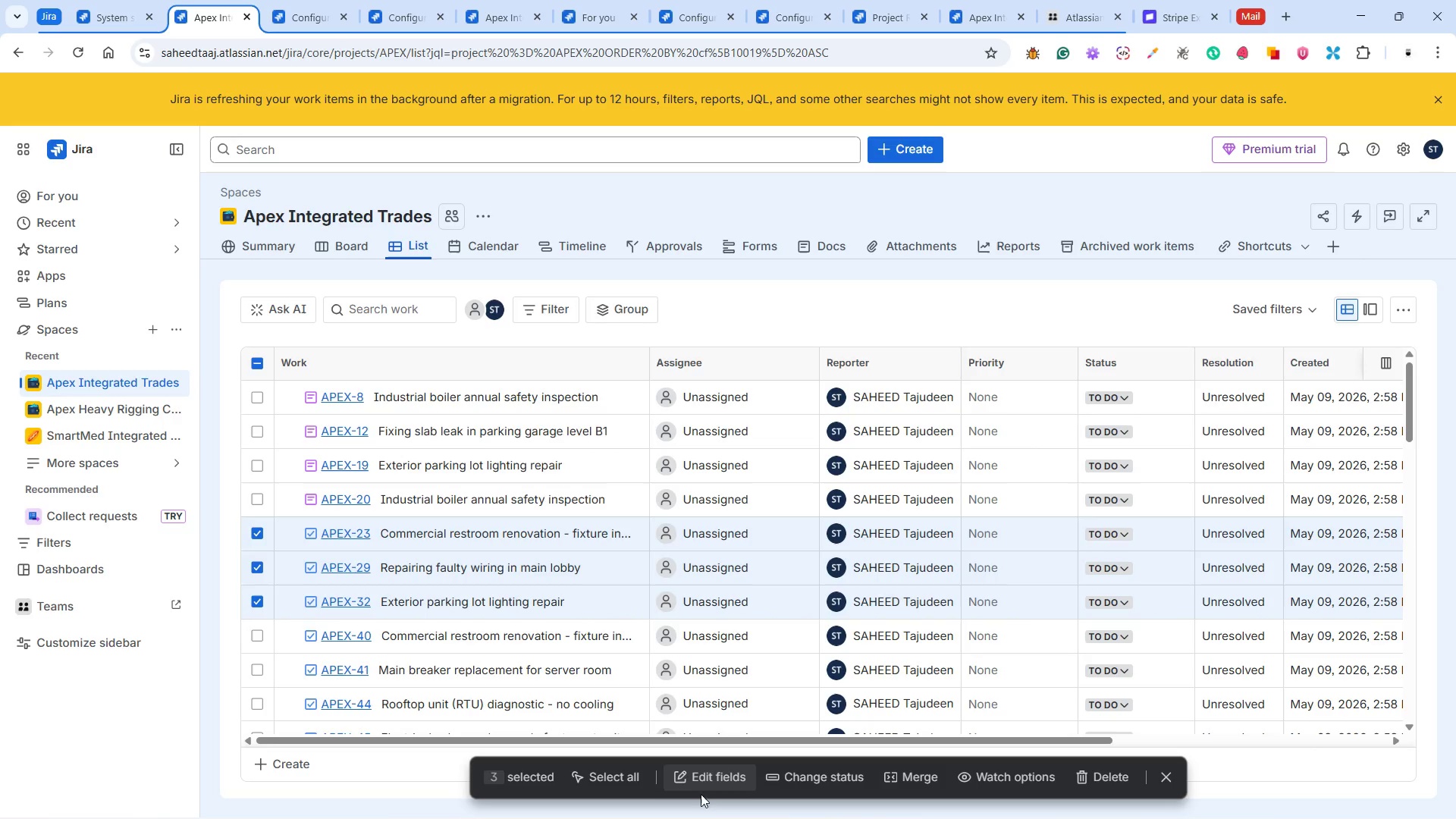 
left_click([713, 780])
 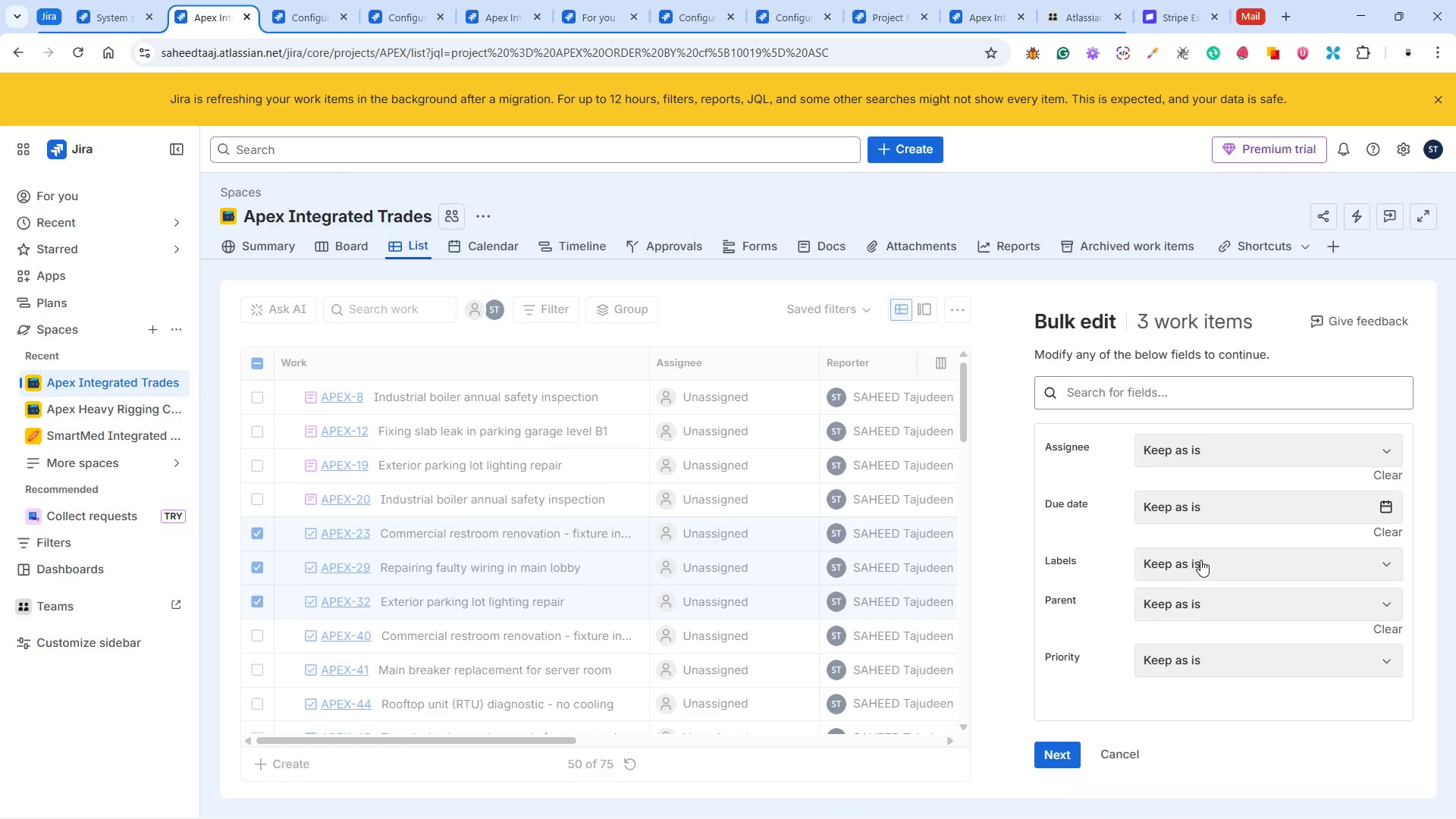 
wait(29.72)
 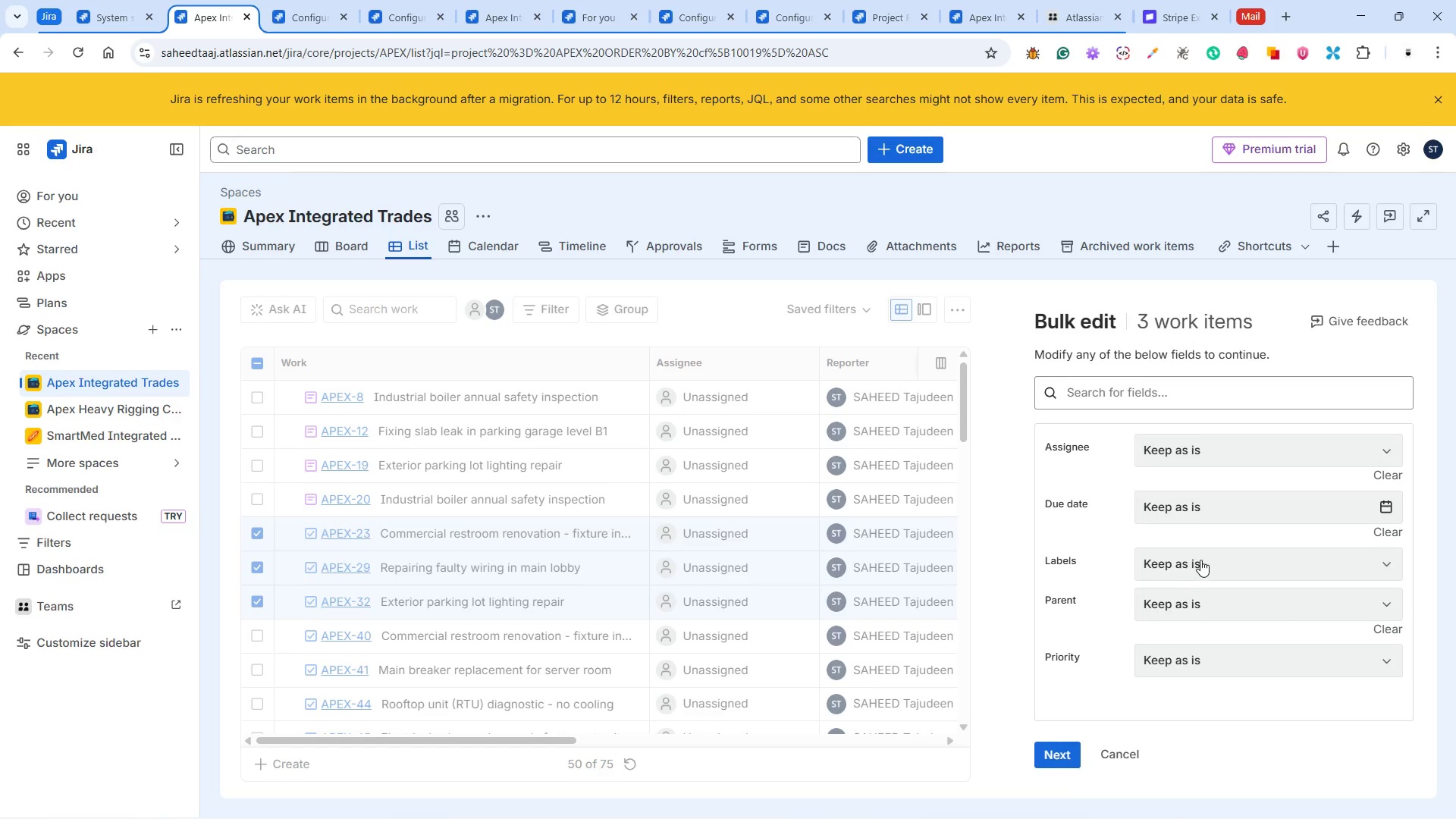 
mouse_move([1063, 757])
 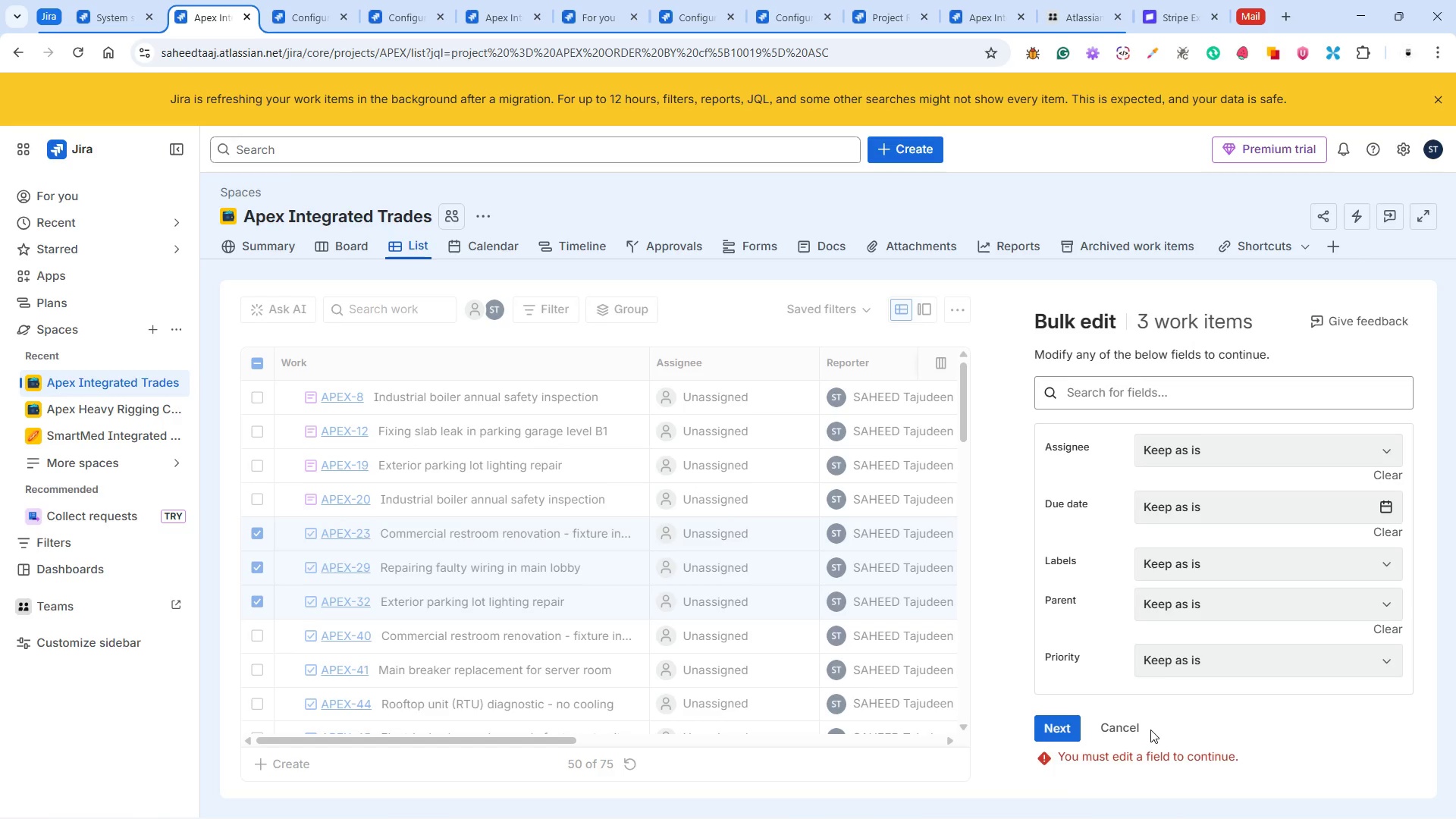 
wait(7.29)
 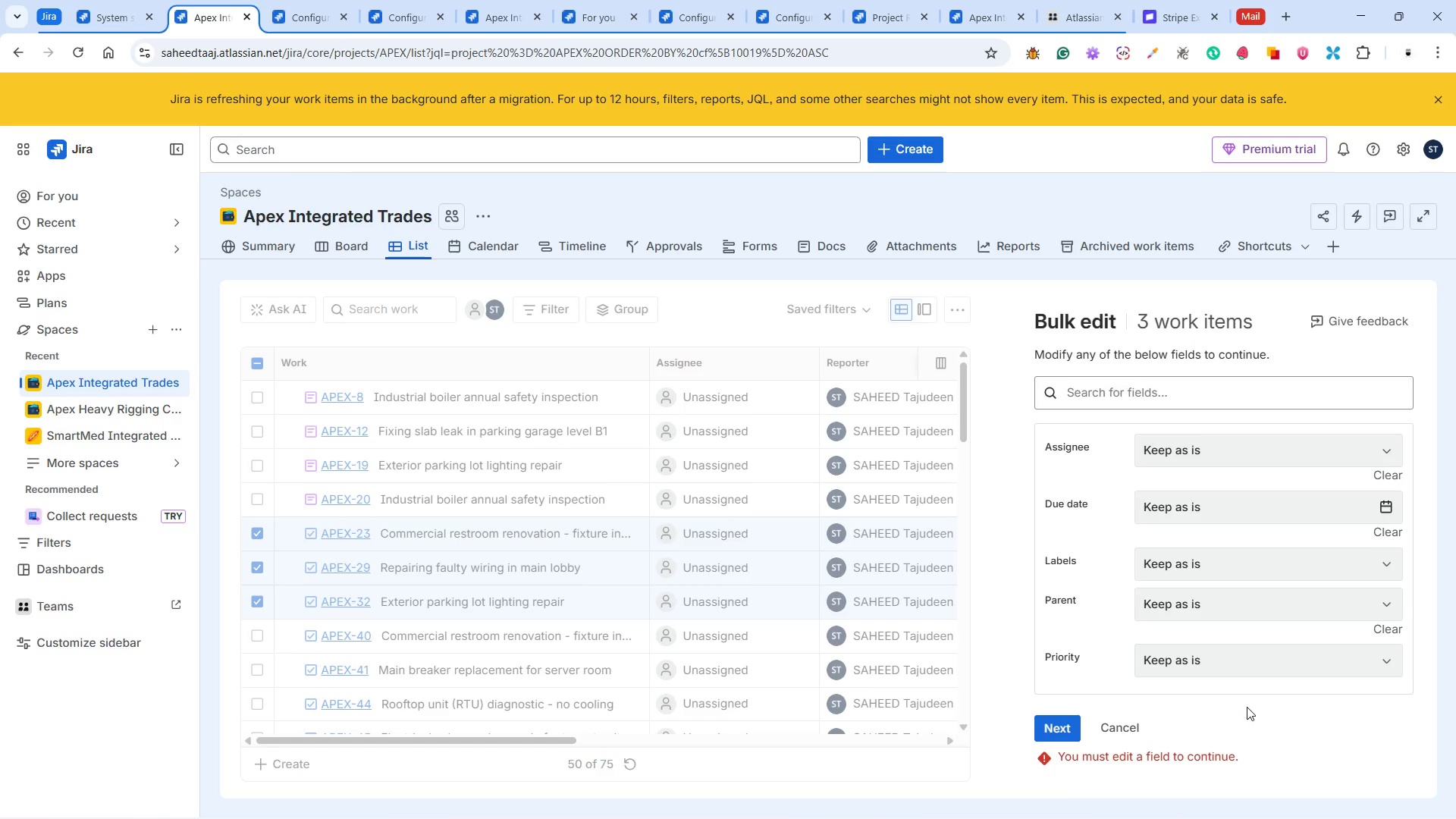 
scroll: coordinate [1187, 604], scroll_direction: down, amount: 1.0
 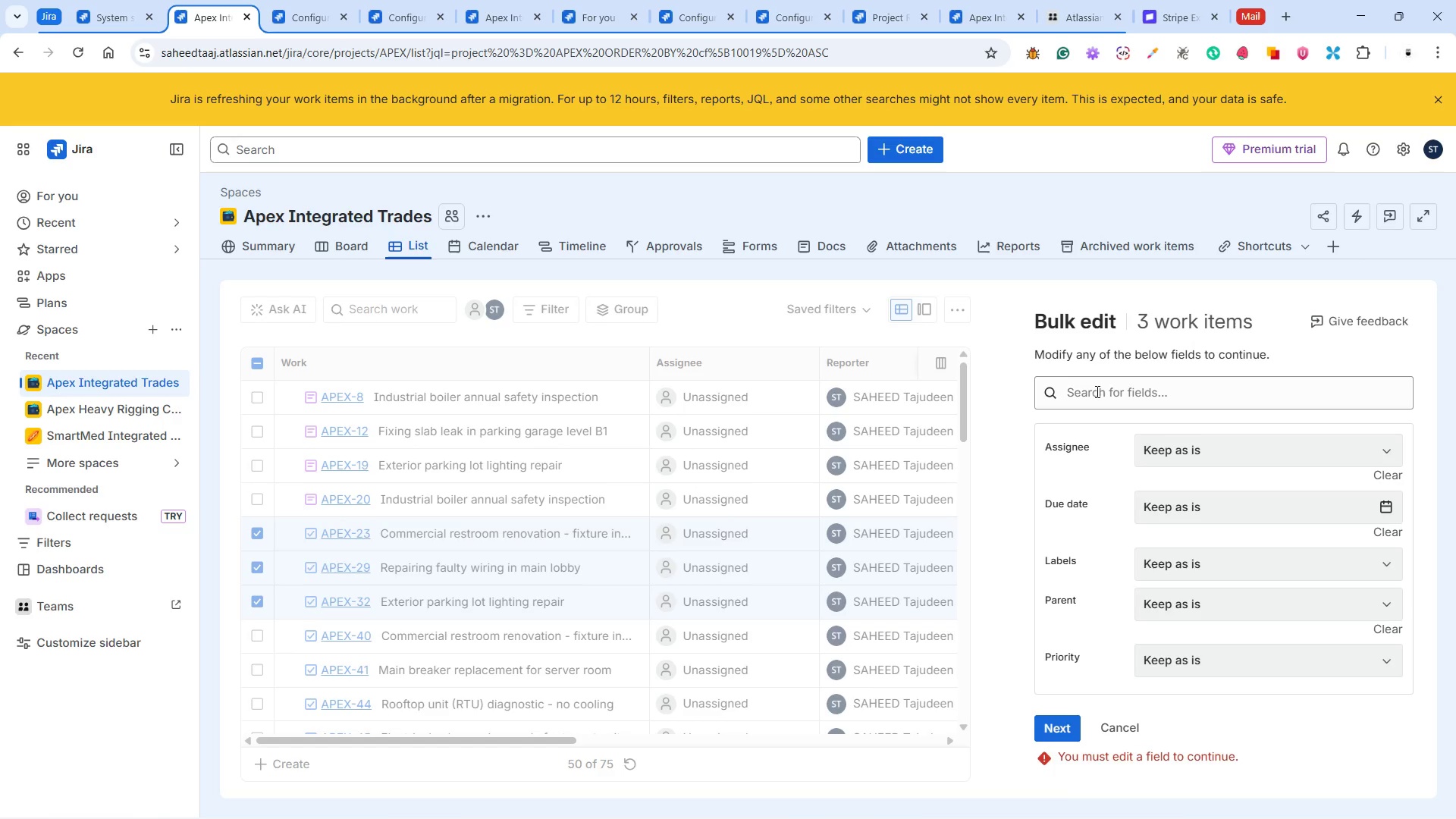 
left_click([1096, 391])
 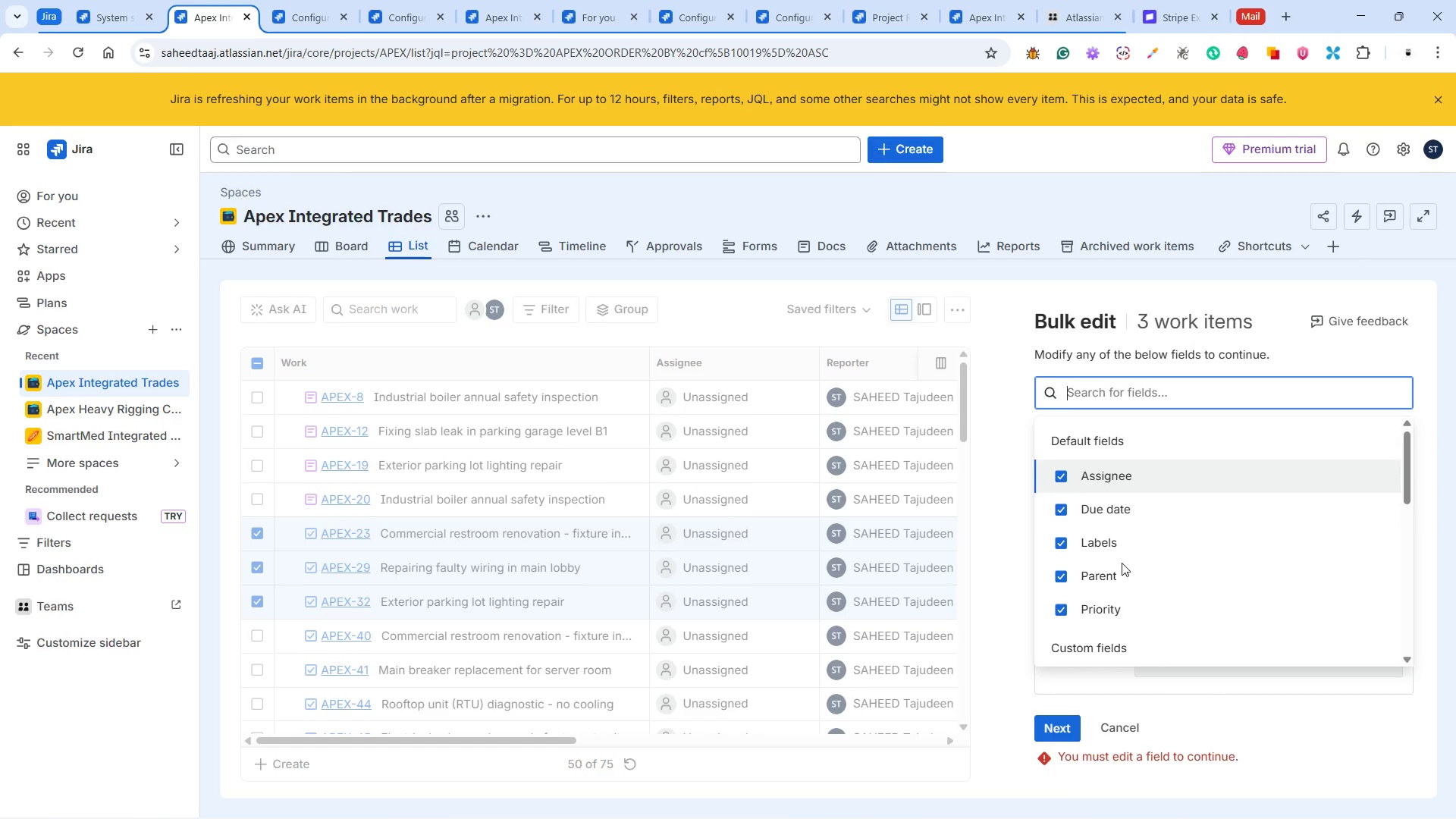 
scroll: coordinate [1125, 579], scroll_direction: down, amount: 3.0
 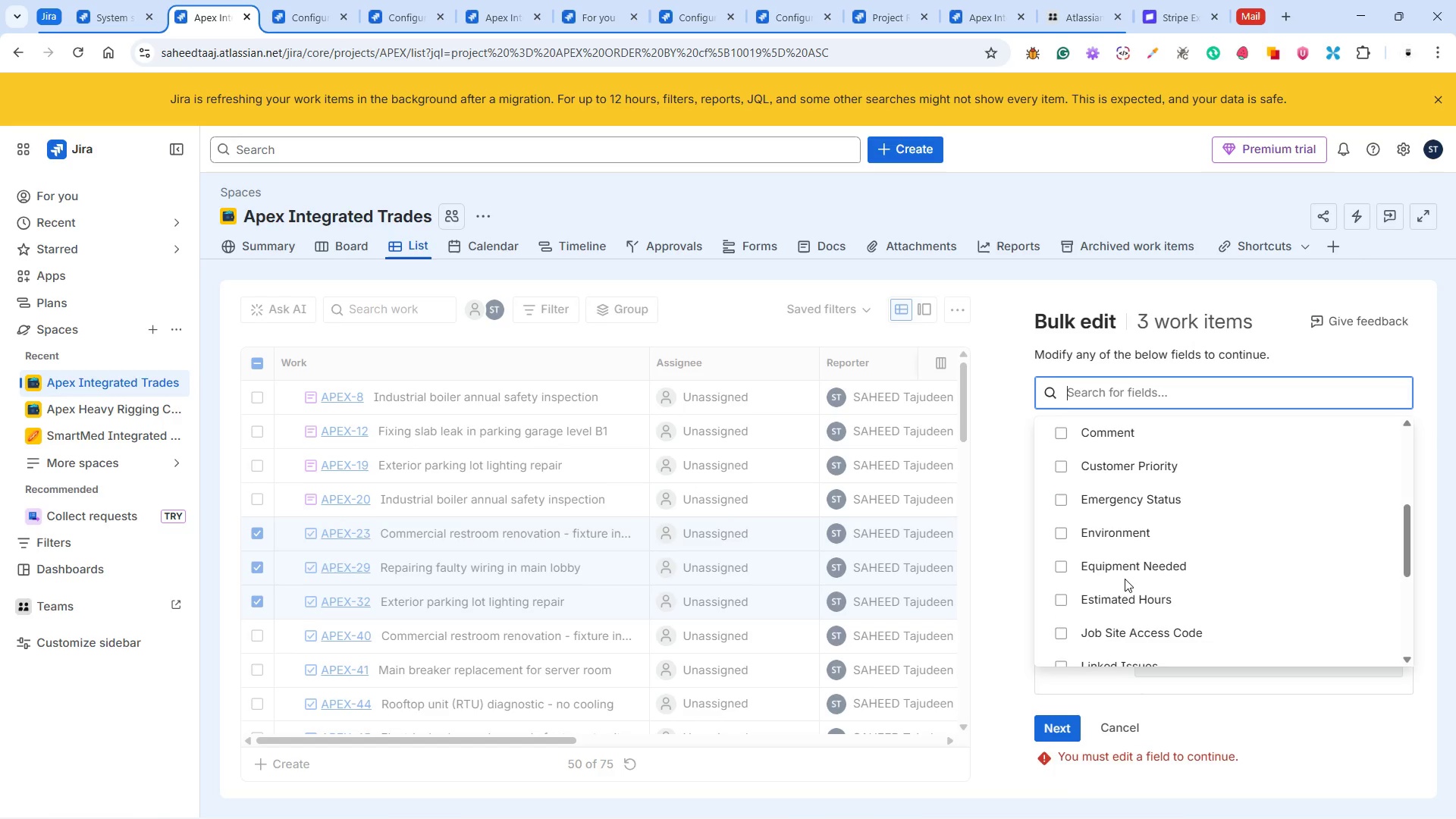 
scroll: coordinate [1125, 579], scroll_direction: up, amount: 3.0
 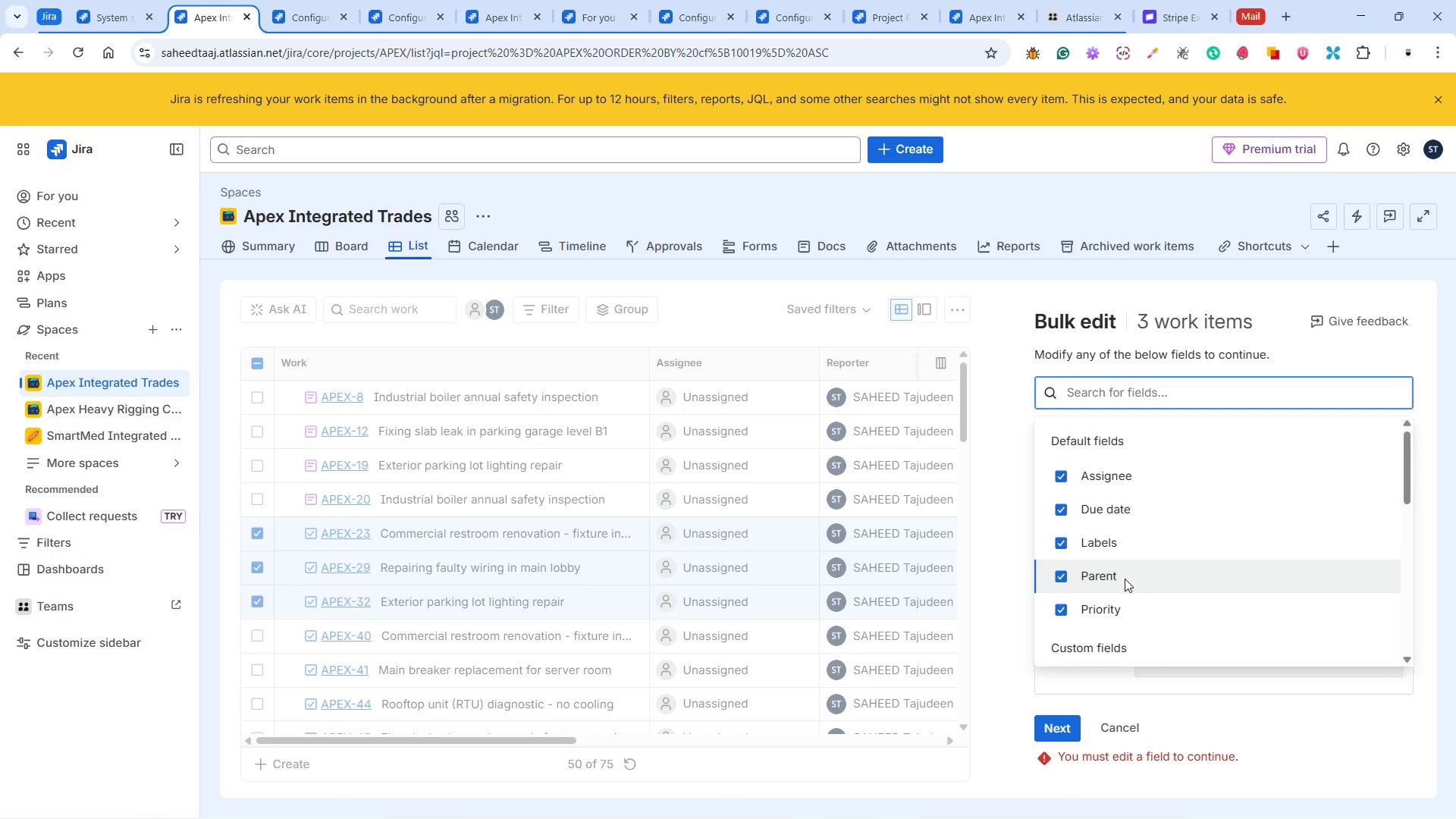 
scroll: coordinate [1125, 579], scroll_direction: down, amount: 2.0
 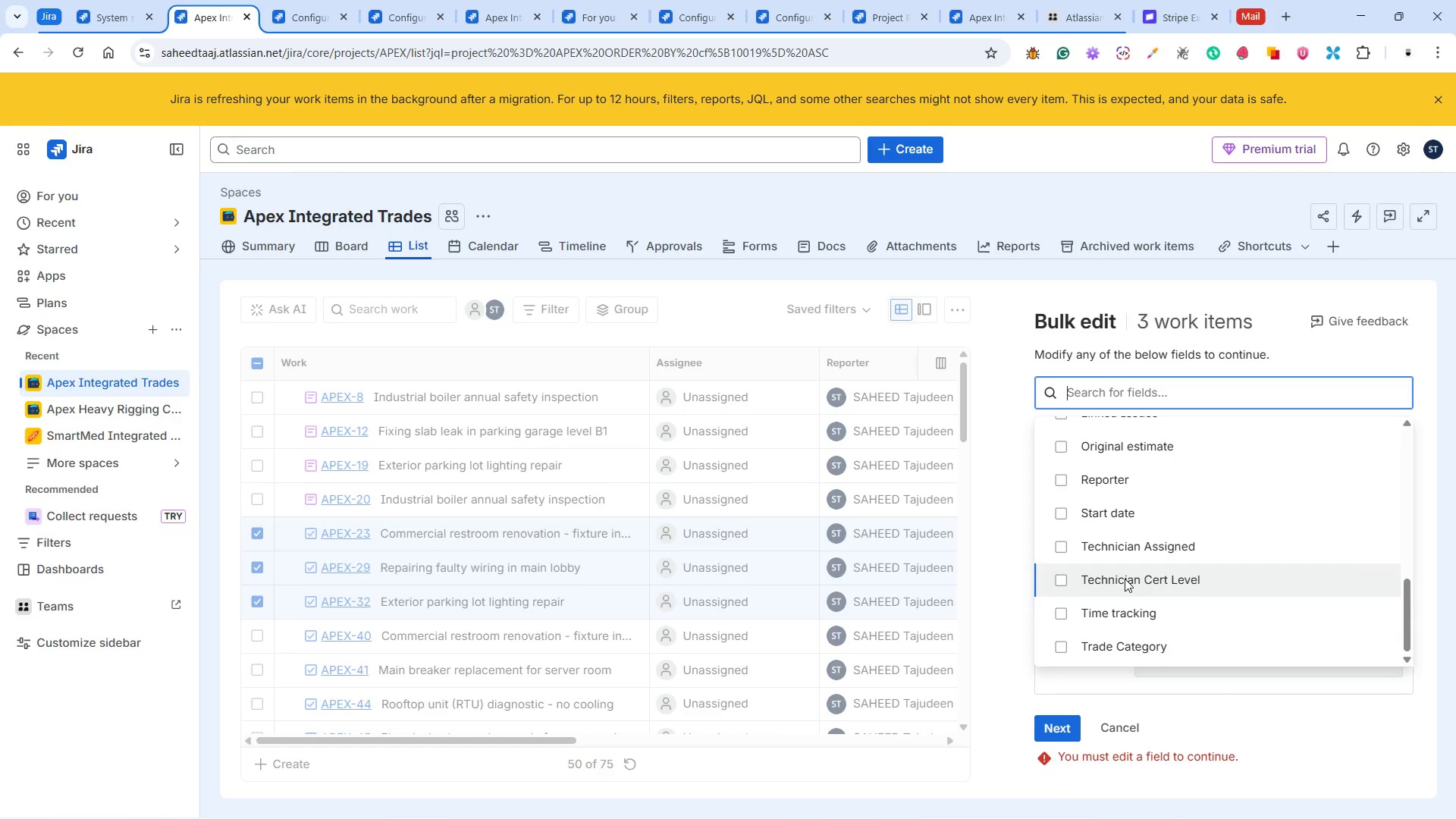 
scroll: coordinate [1156, 624], scroll_direction: up, amount: 1.0
 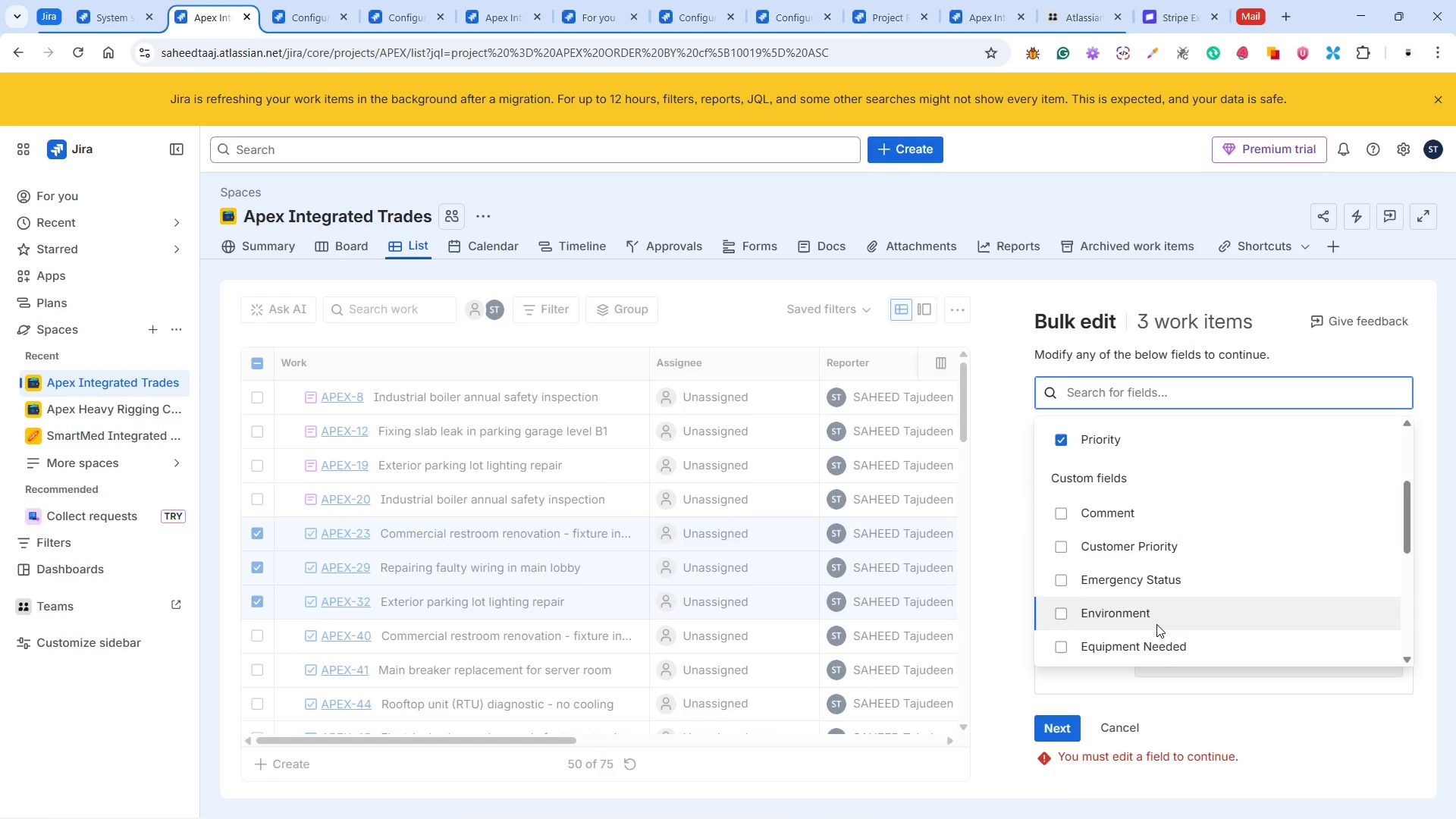 
type(typ)
 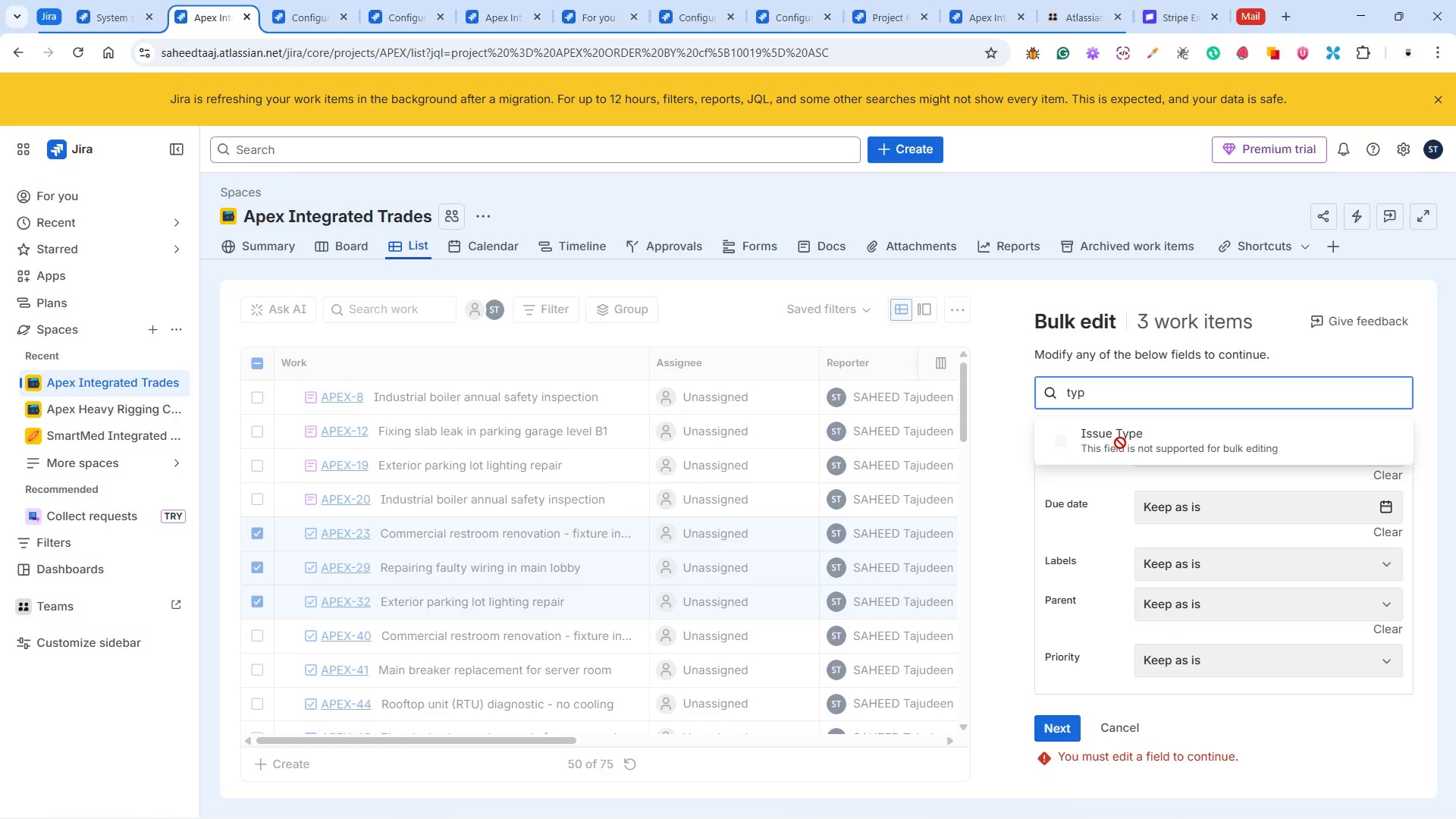 
wait(6.64)
 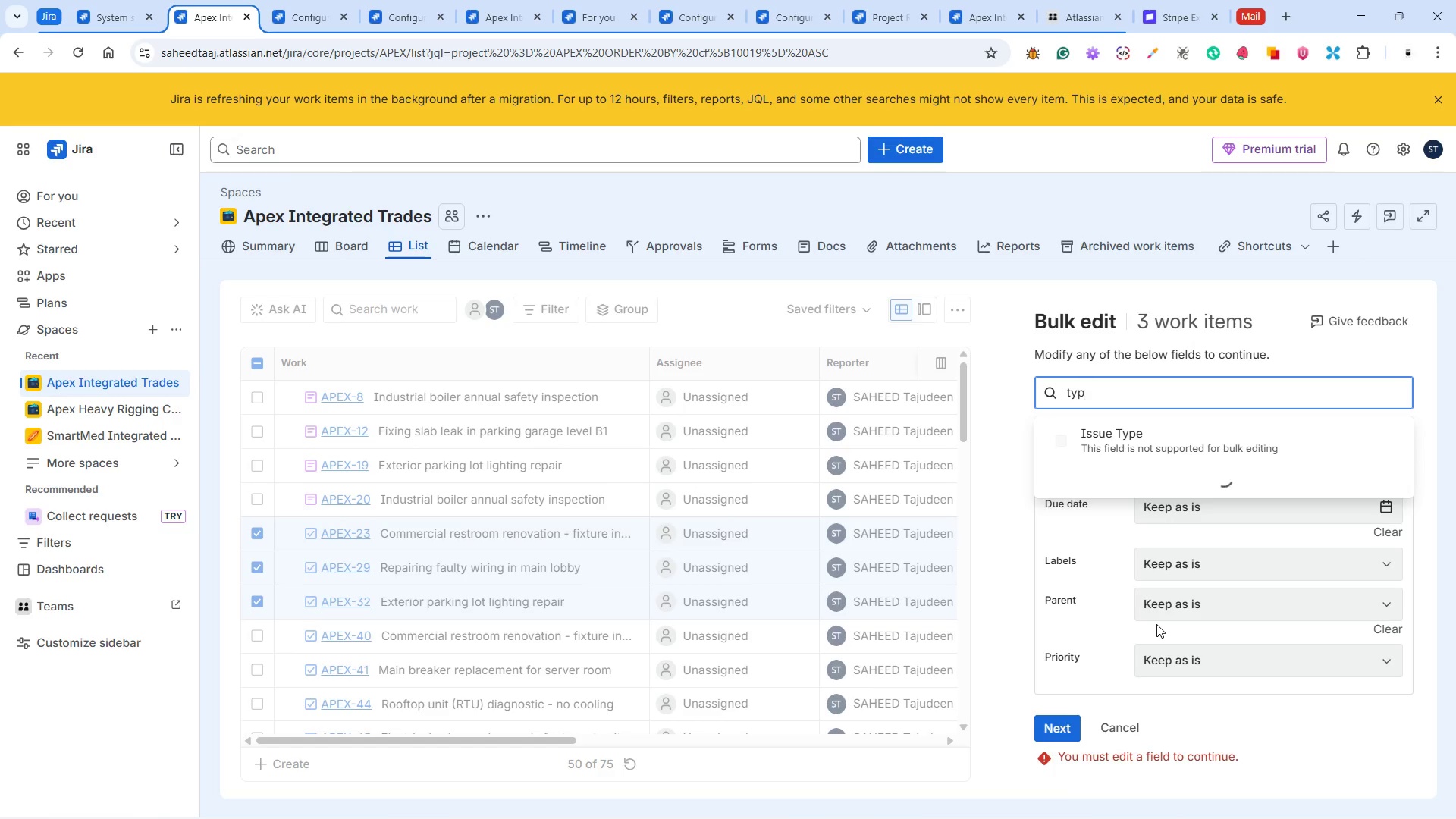 
left_click([1122, 730])
 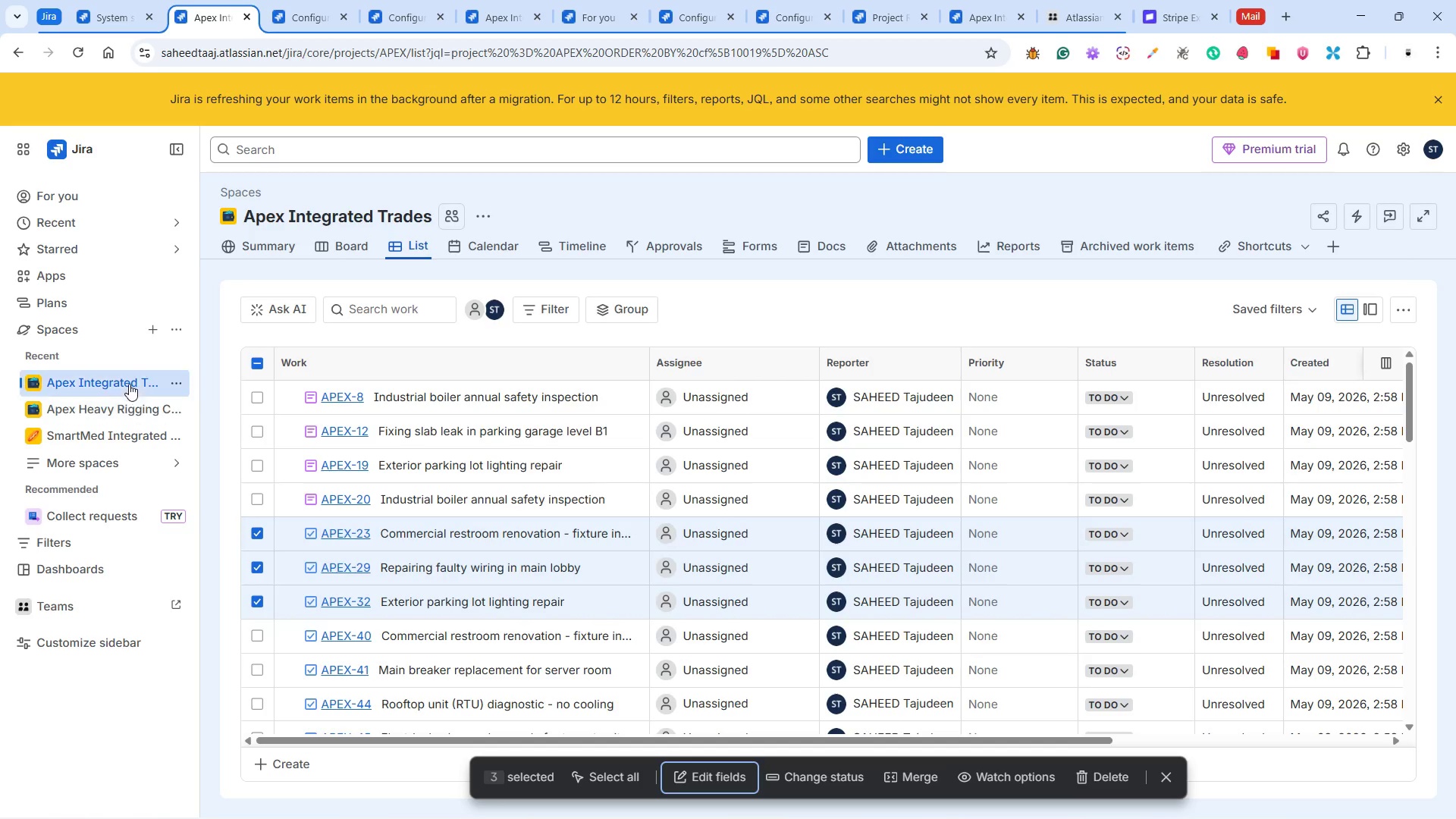 
left_click([340, 240])
 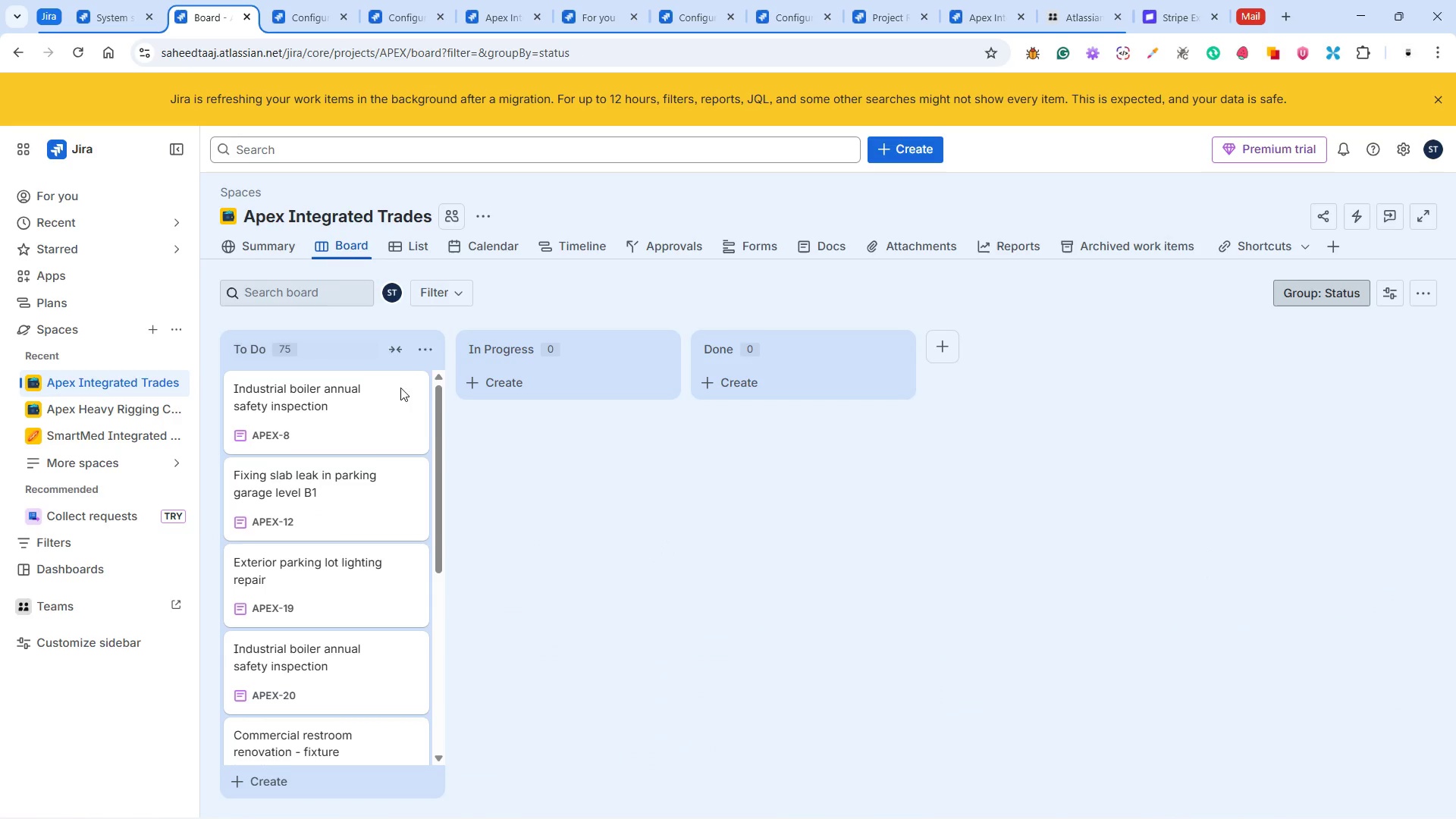 
scroll: coordinate [352, 538], scroll_direction: down, amount: 3.0
 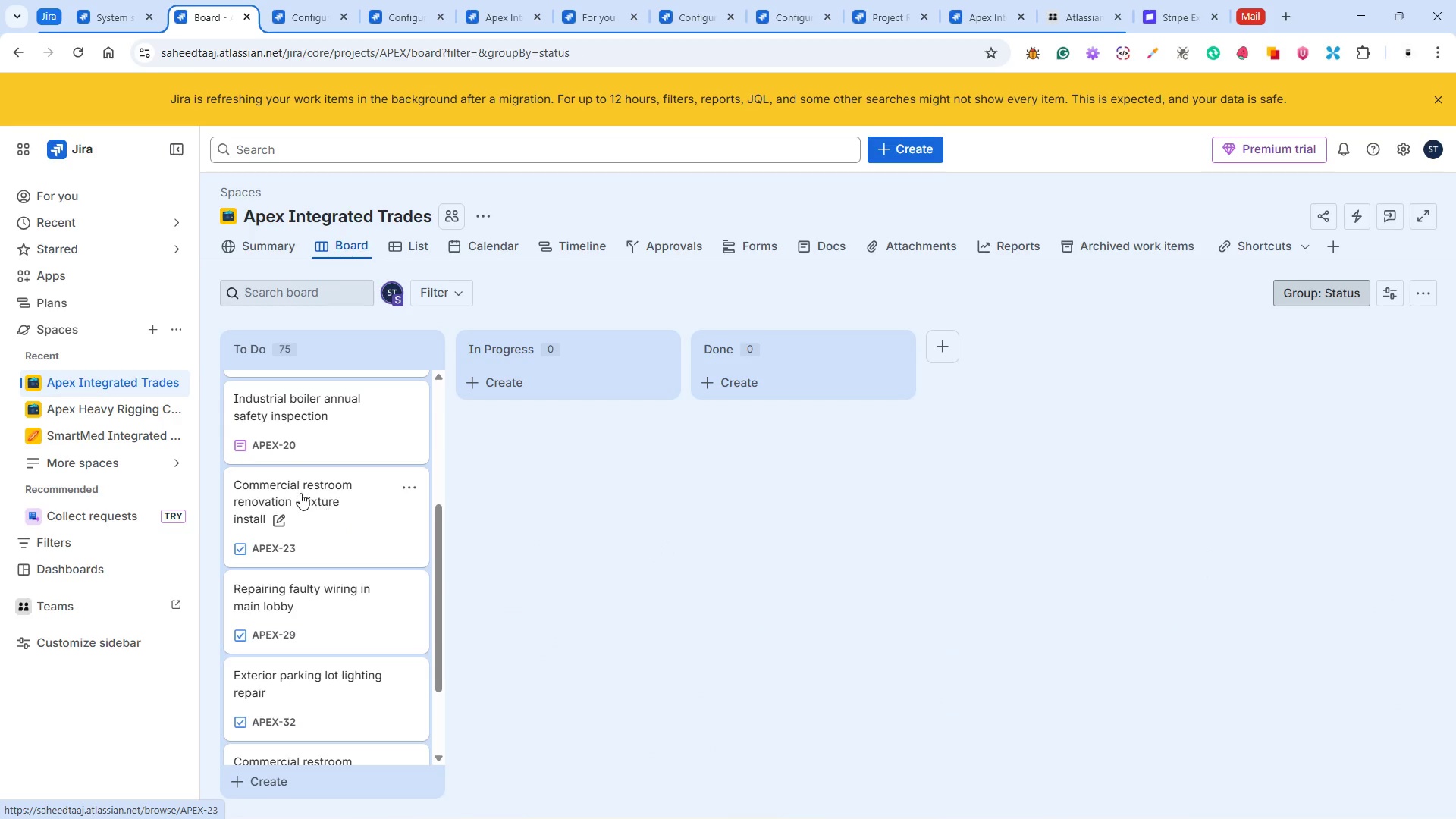 
left_click([297, 490])
 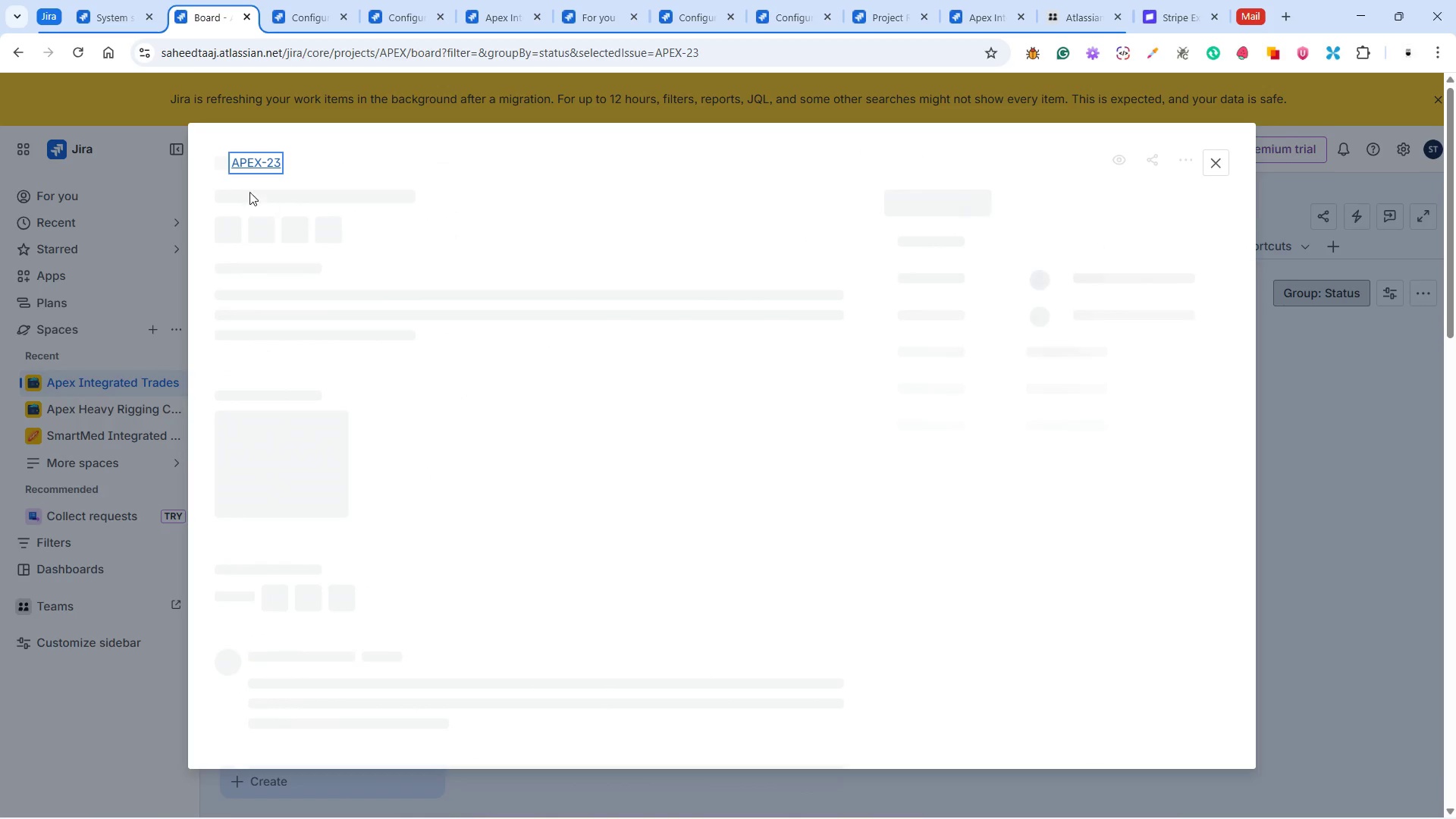 
mouse_move([237, 188])
 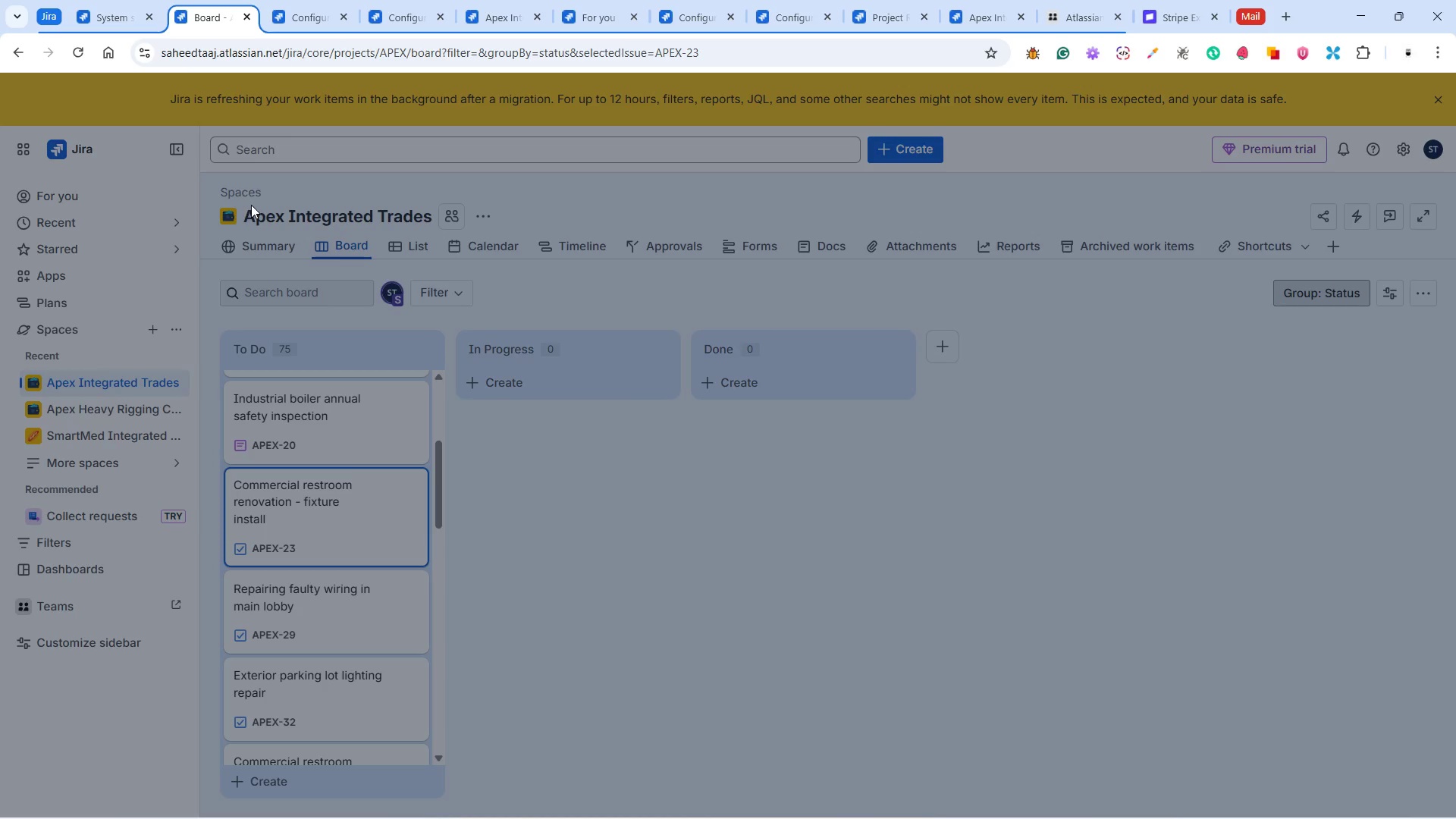 
mouse_move([261, 188])
 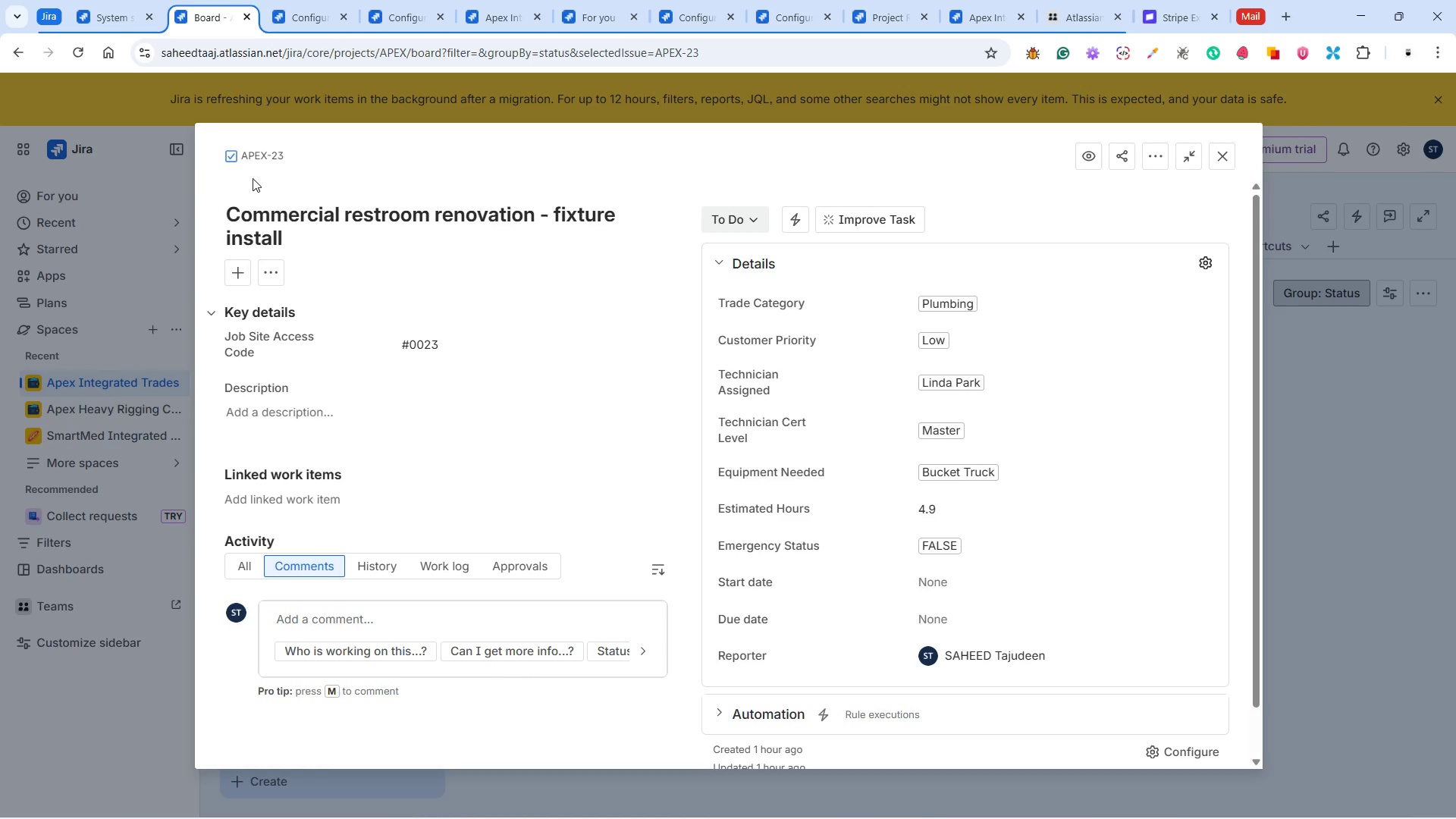 
left_click([232, 153])
 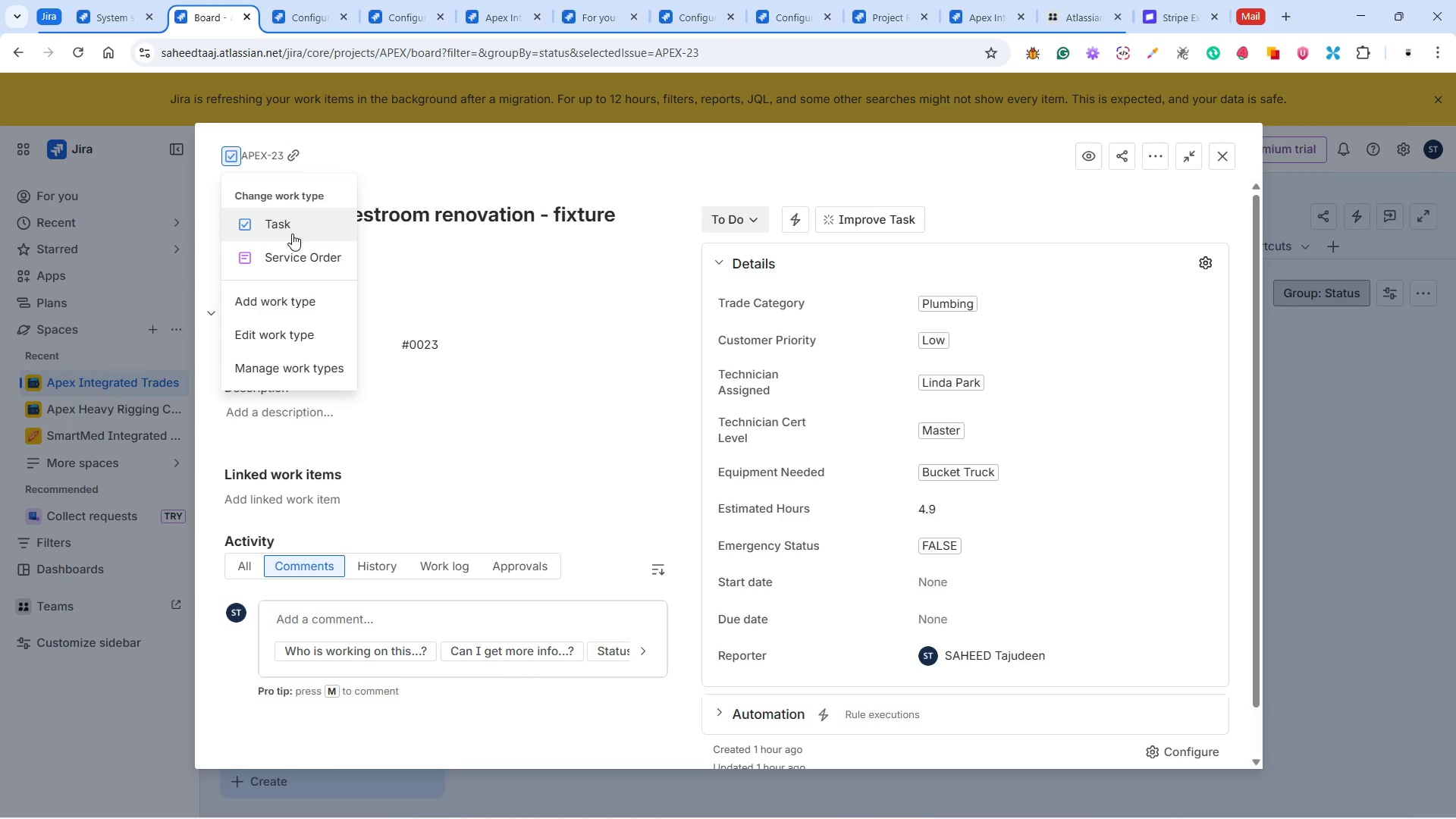 
left_click([292, 255])
 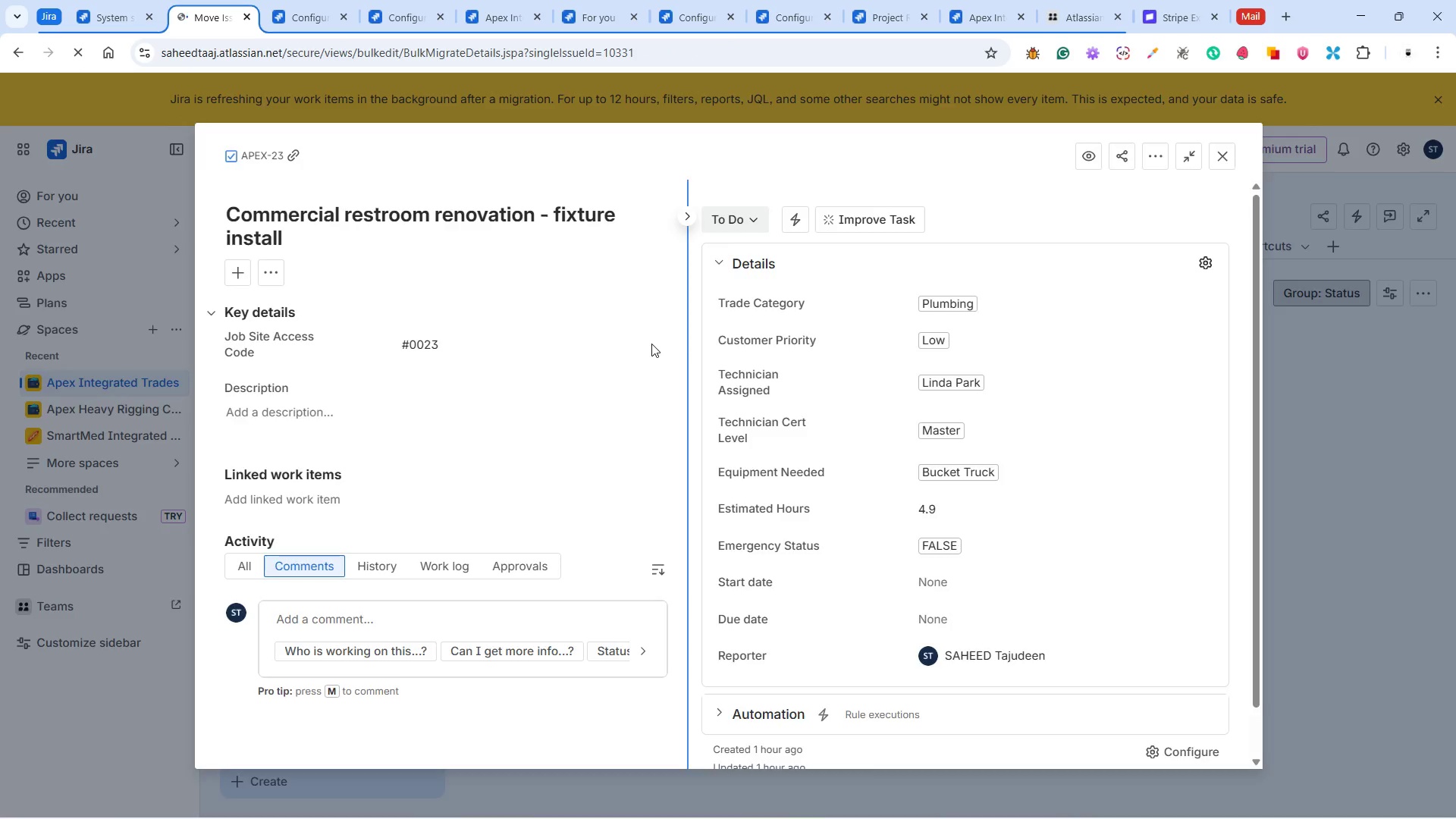 
left_click([677, 389])
 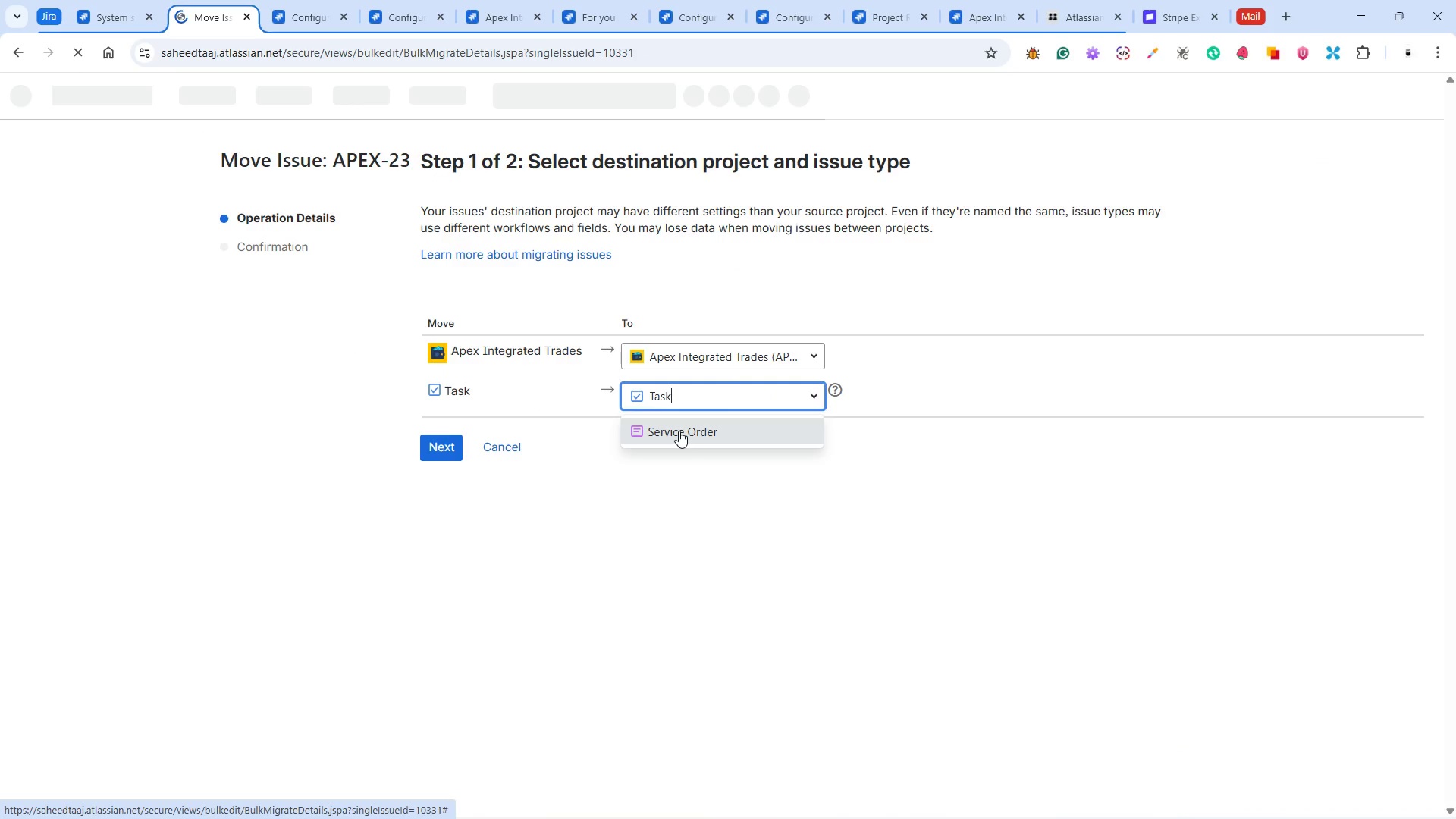 
left_click([679, 433])
 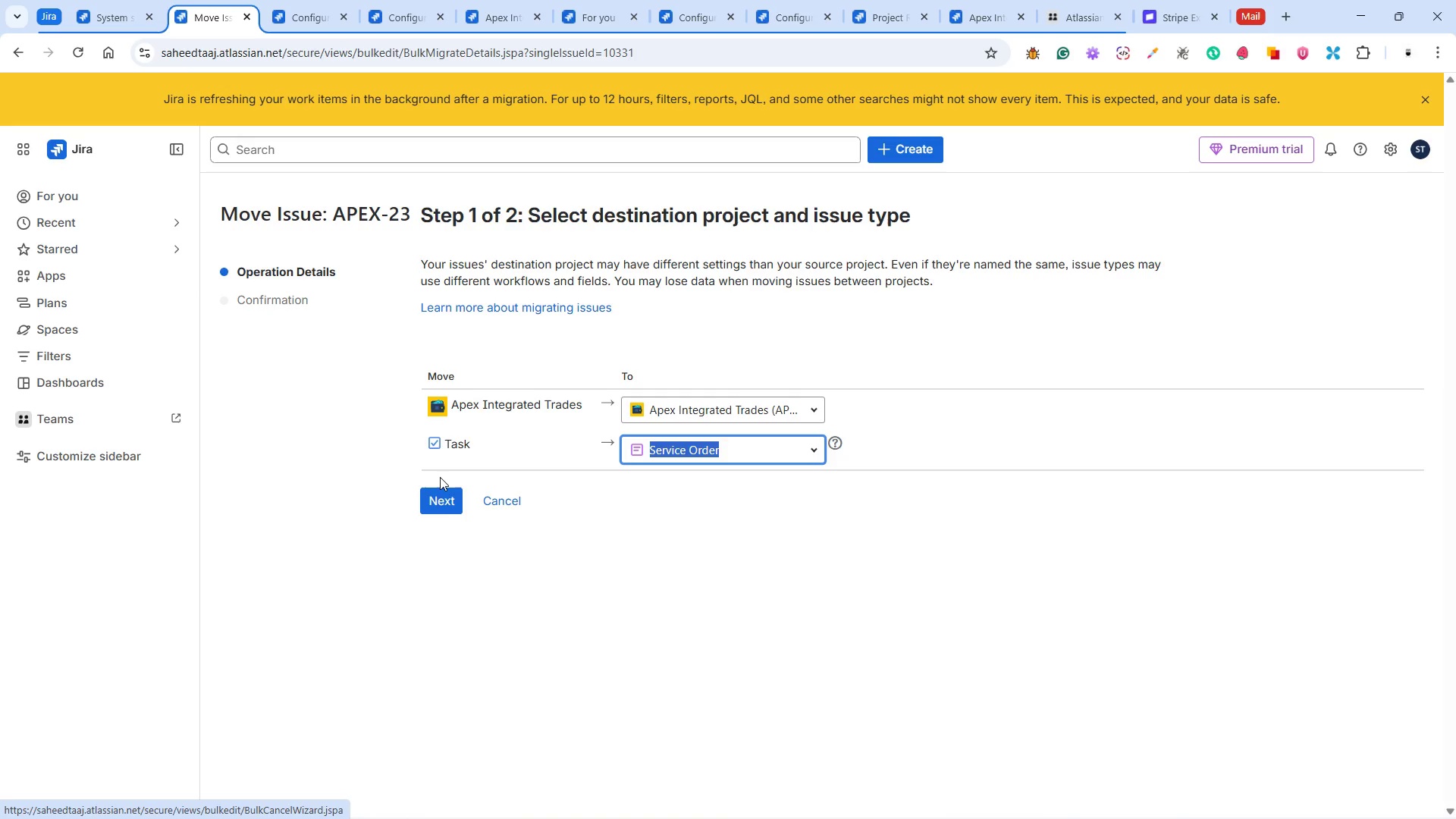 
wait(13.28)
 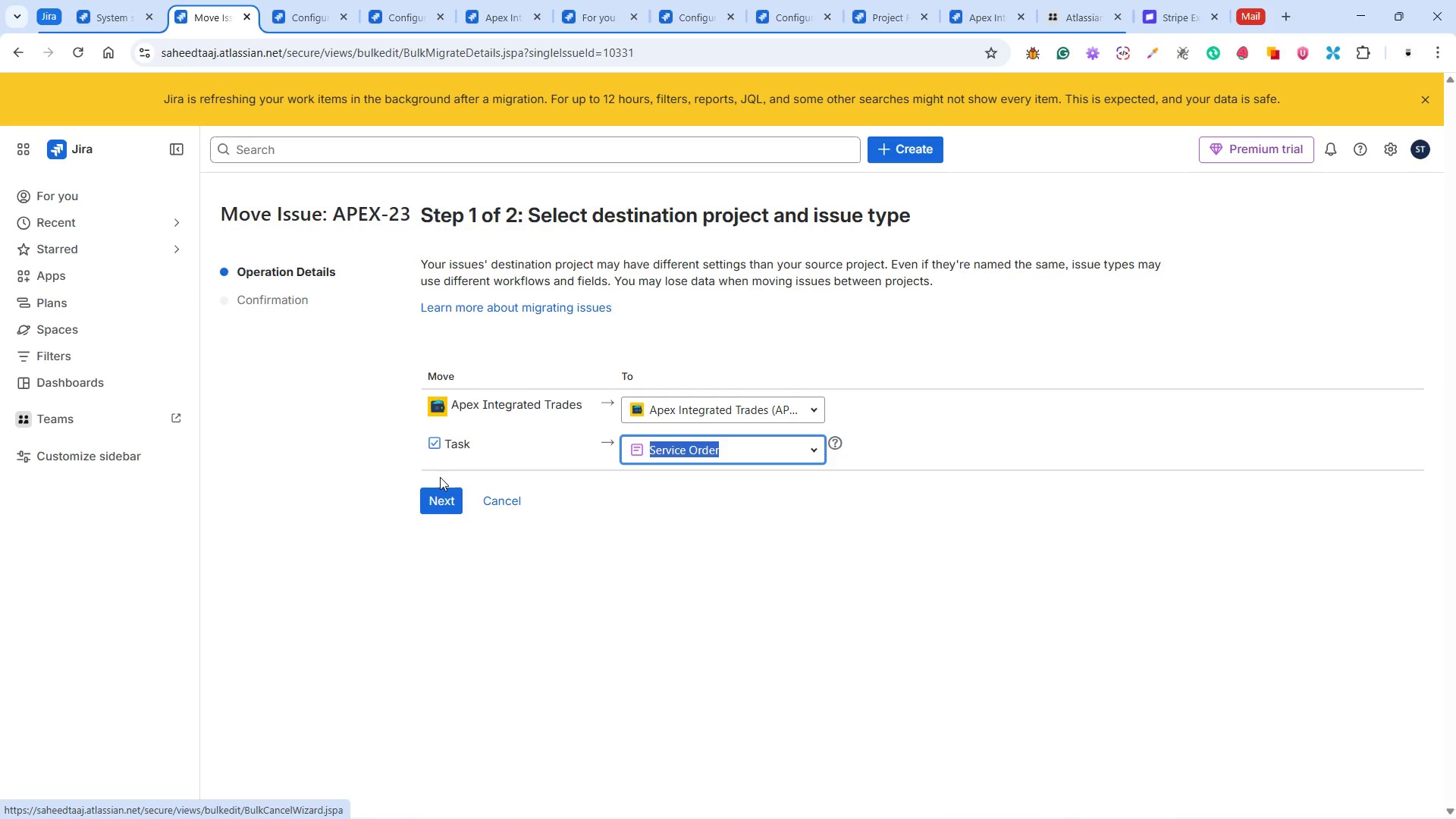 
left_click([447, 501])
 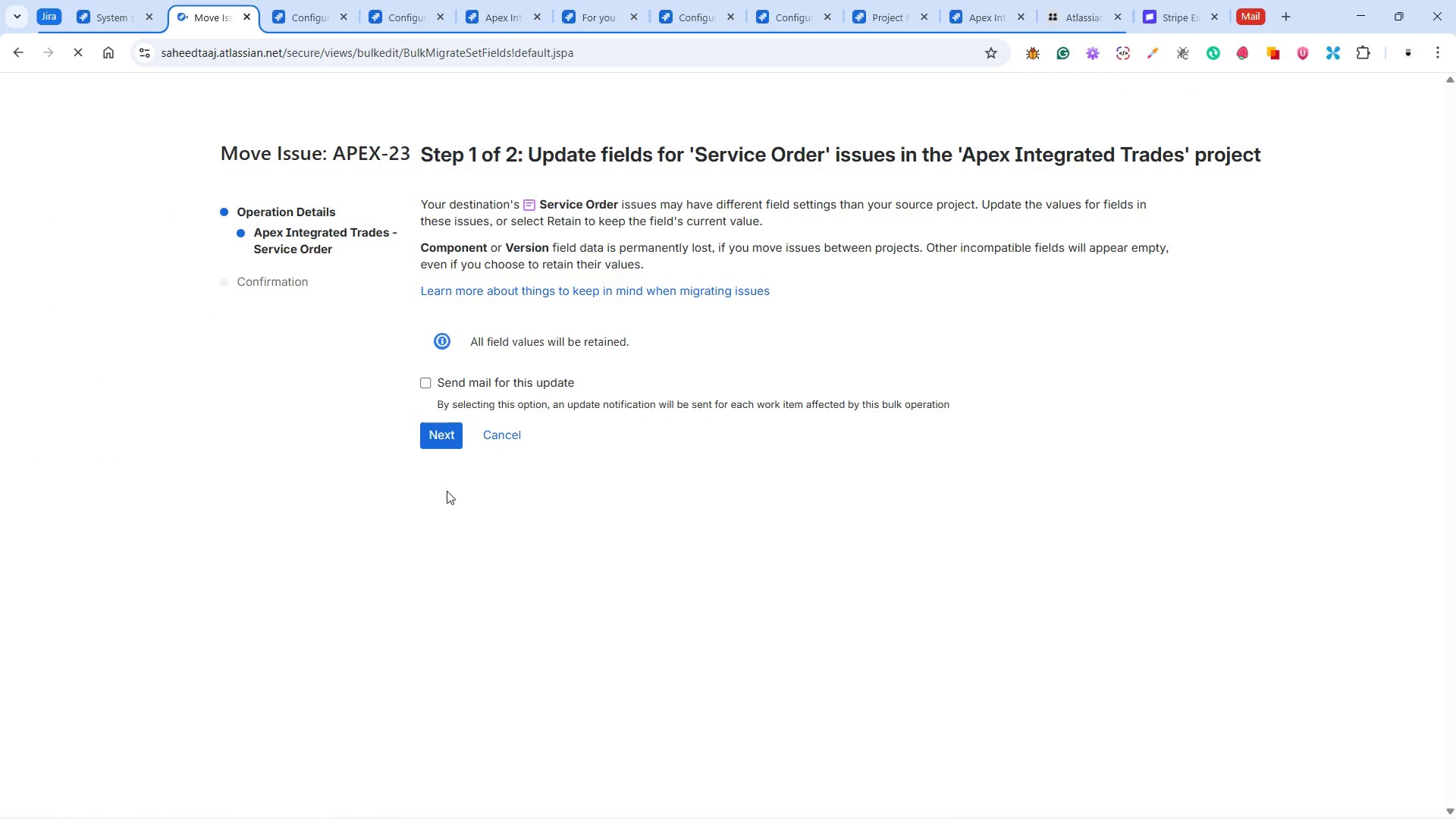 
left_click([447, 454])
 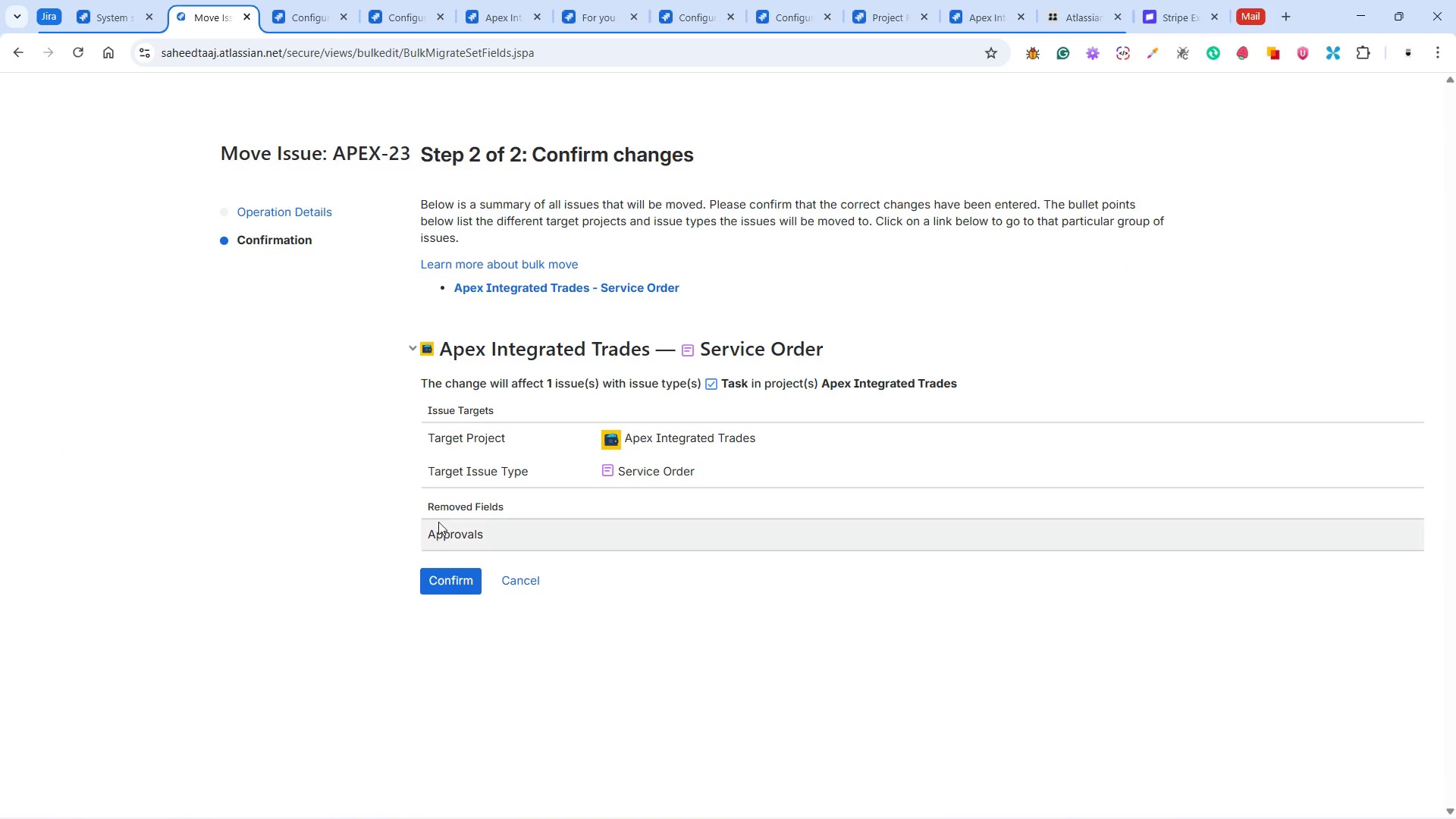 
left_click([435, 585])
 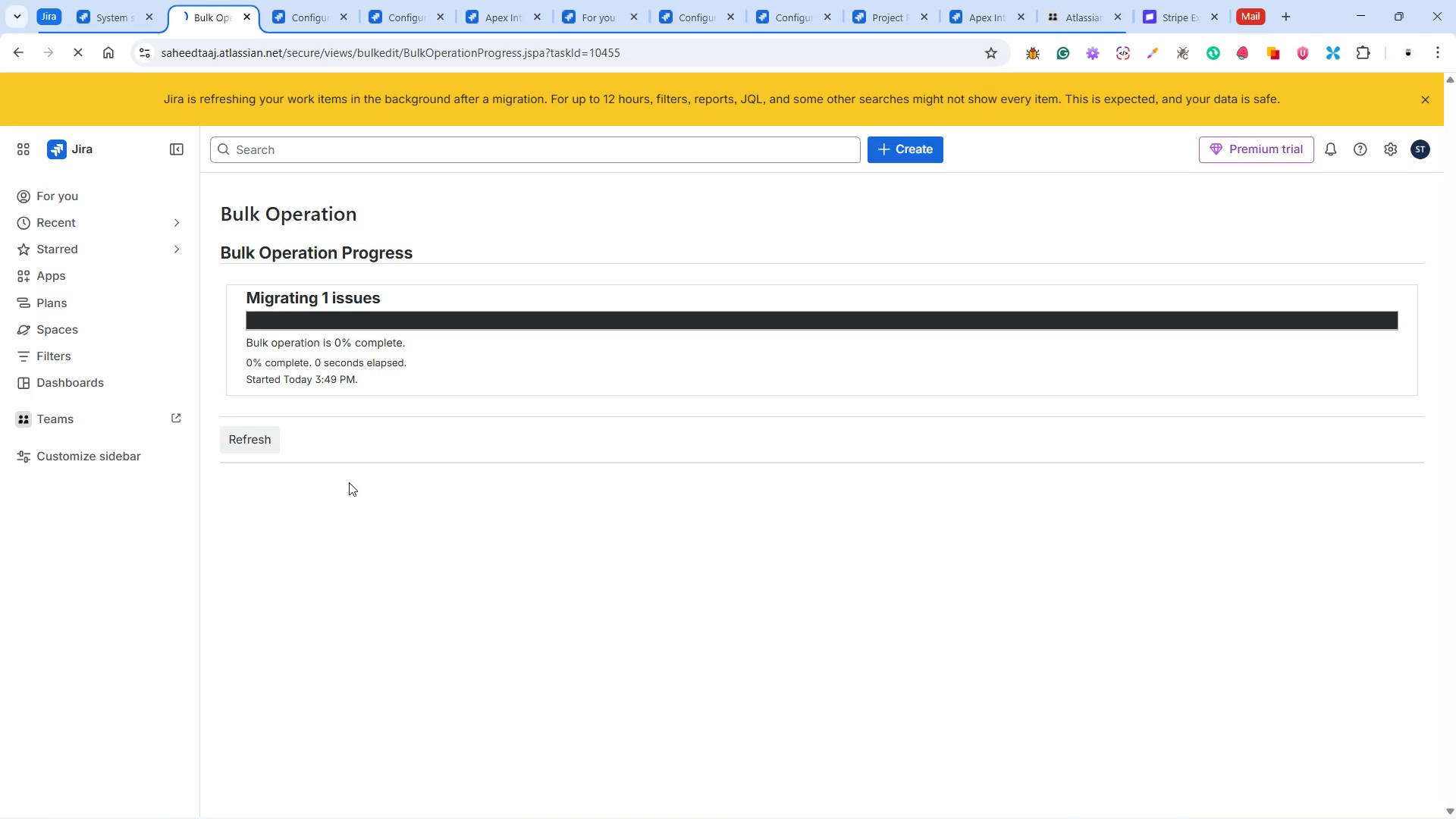 
wait(14.75)
 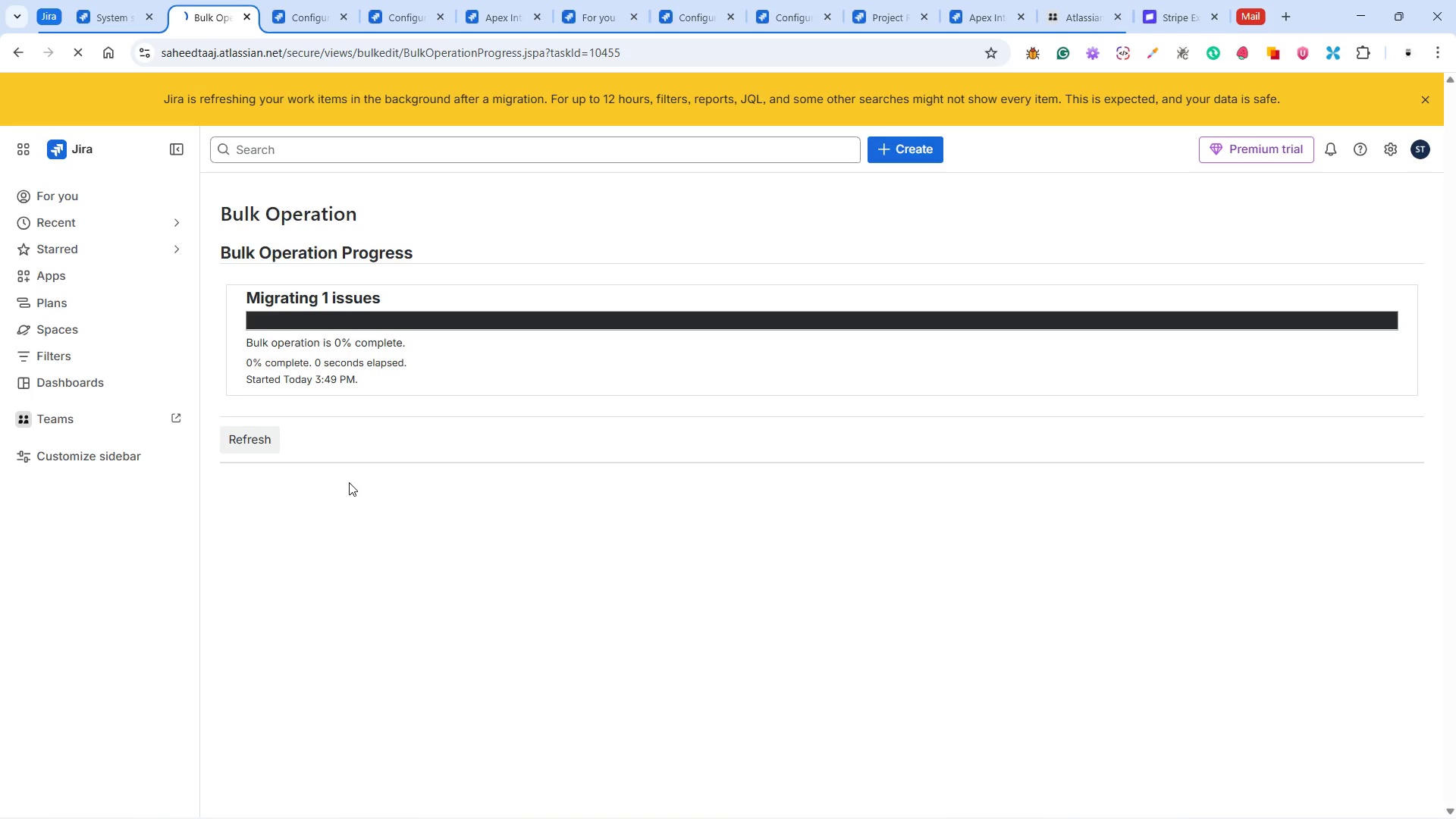 
left_click([285, 406])
 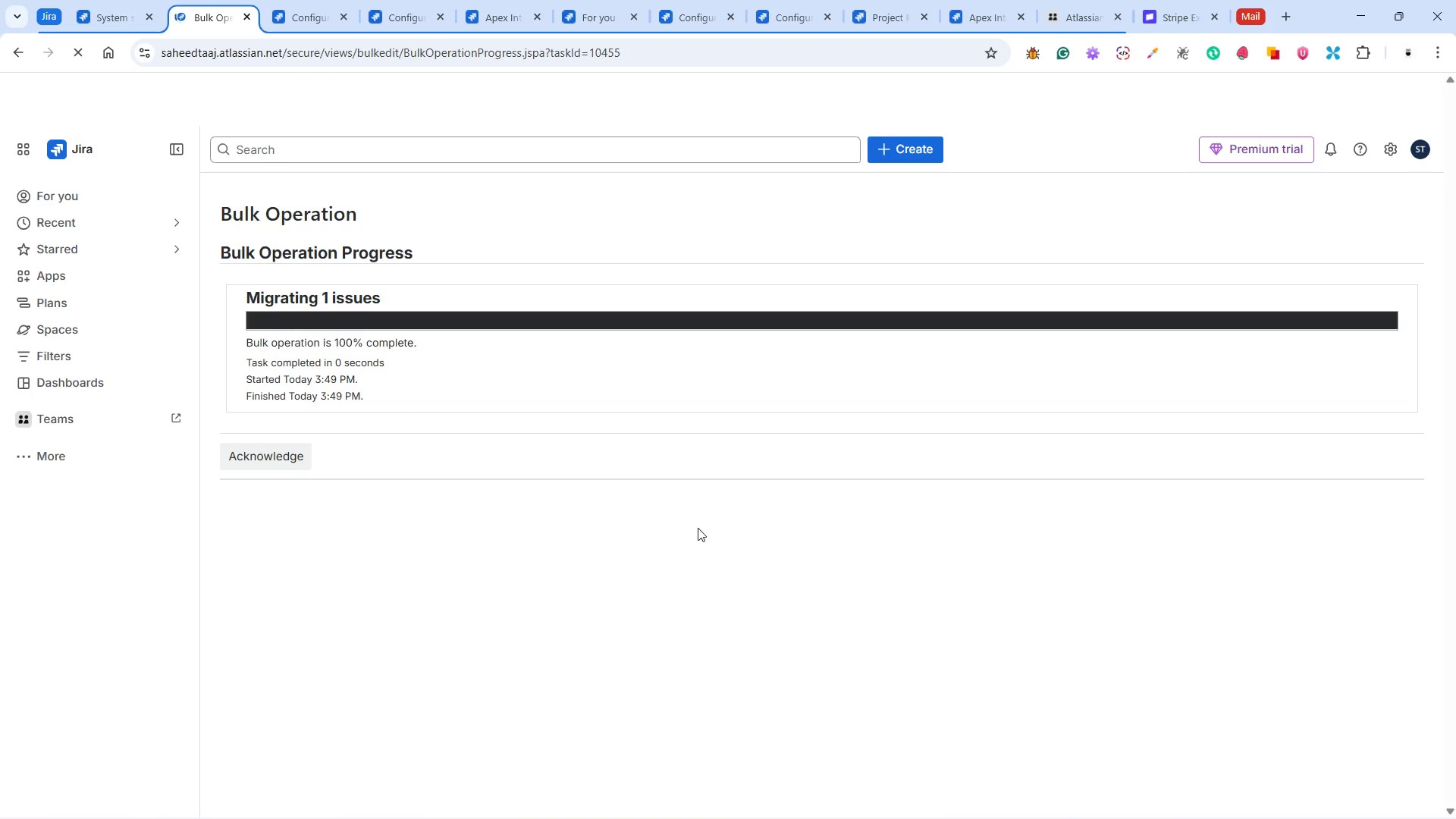 
mouse_move([594, 523])
 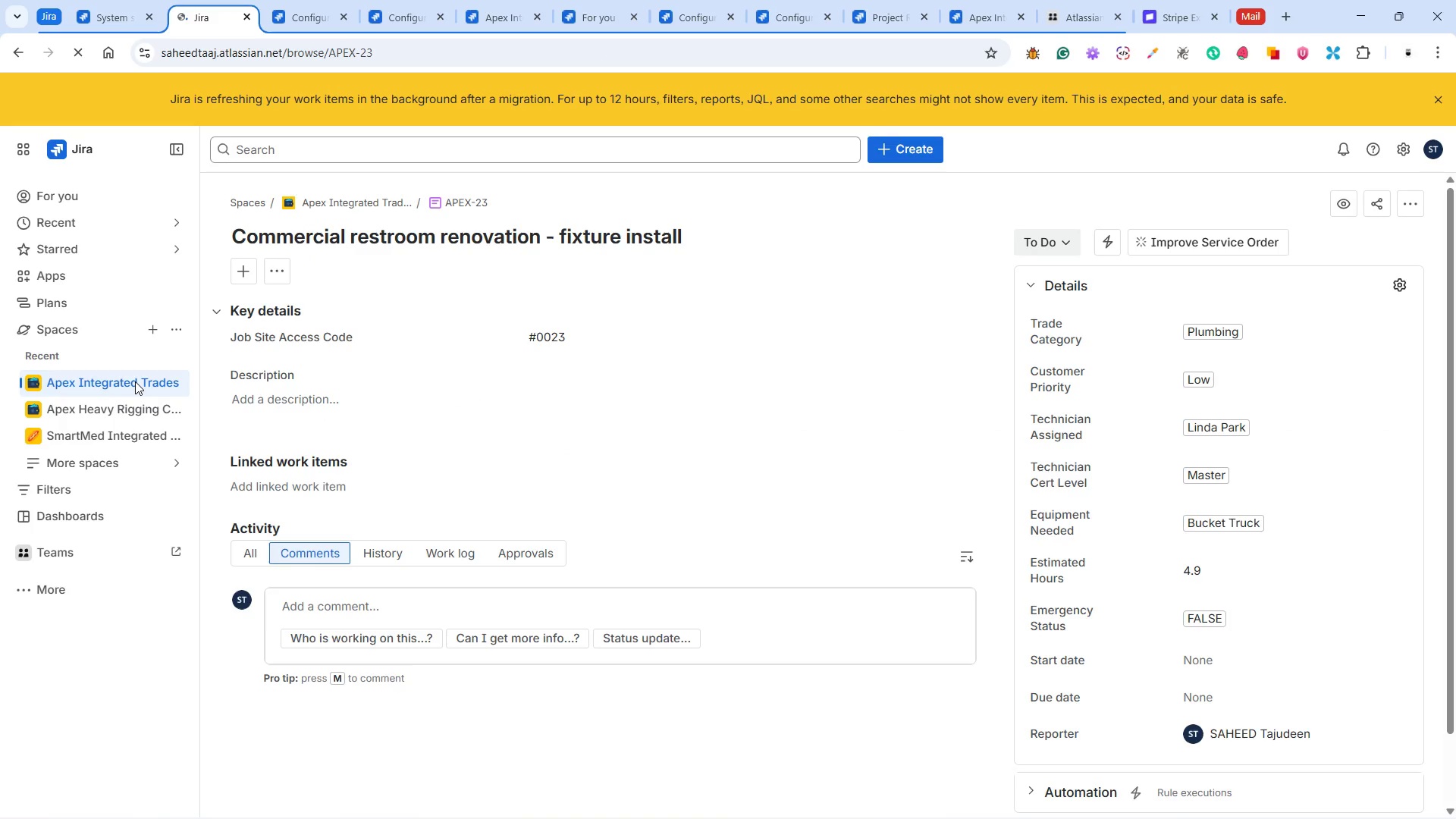 
left_click([136, 387])
 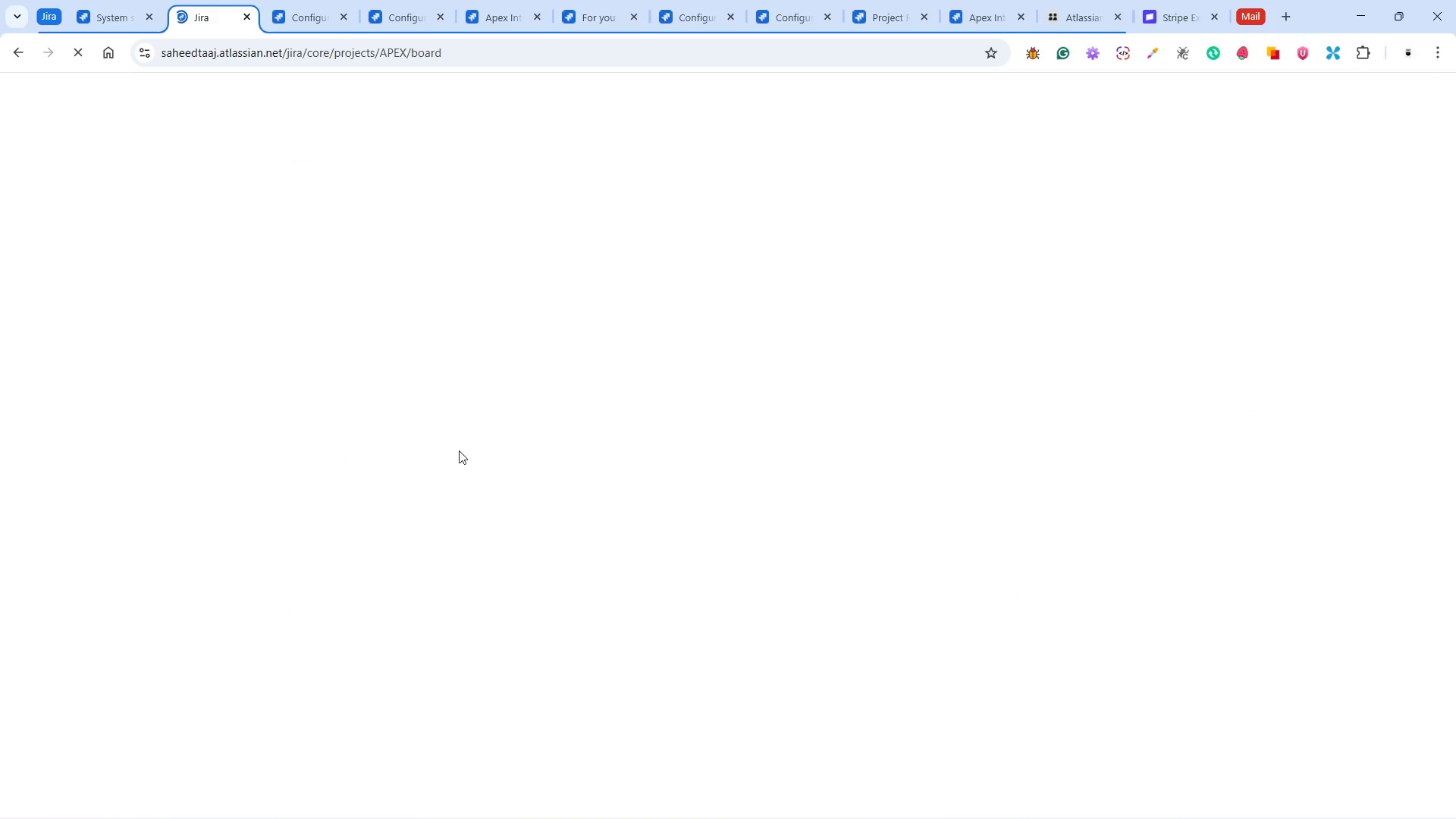 
scroll: coordinate [391, 471], scroll_direction: down, amount: 4.0
 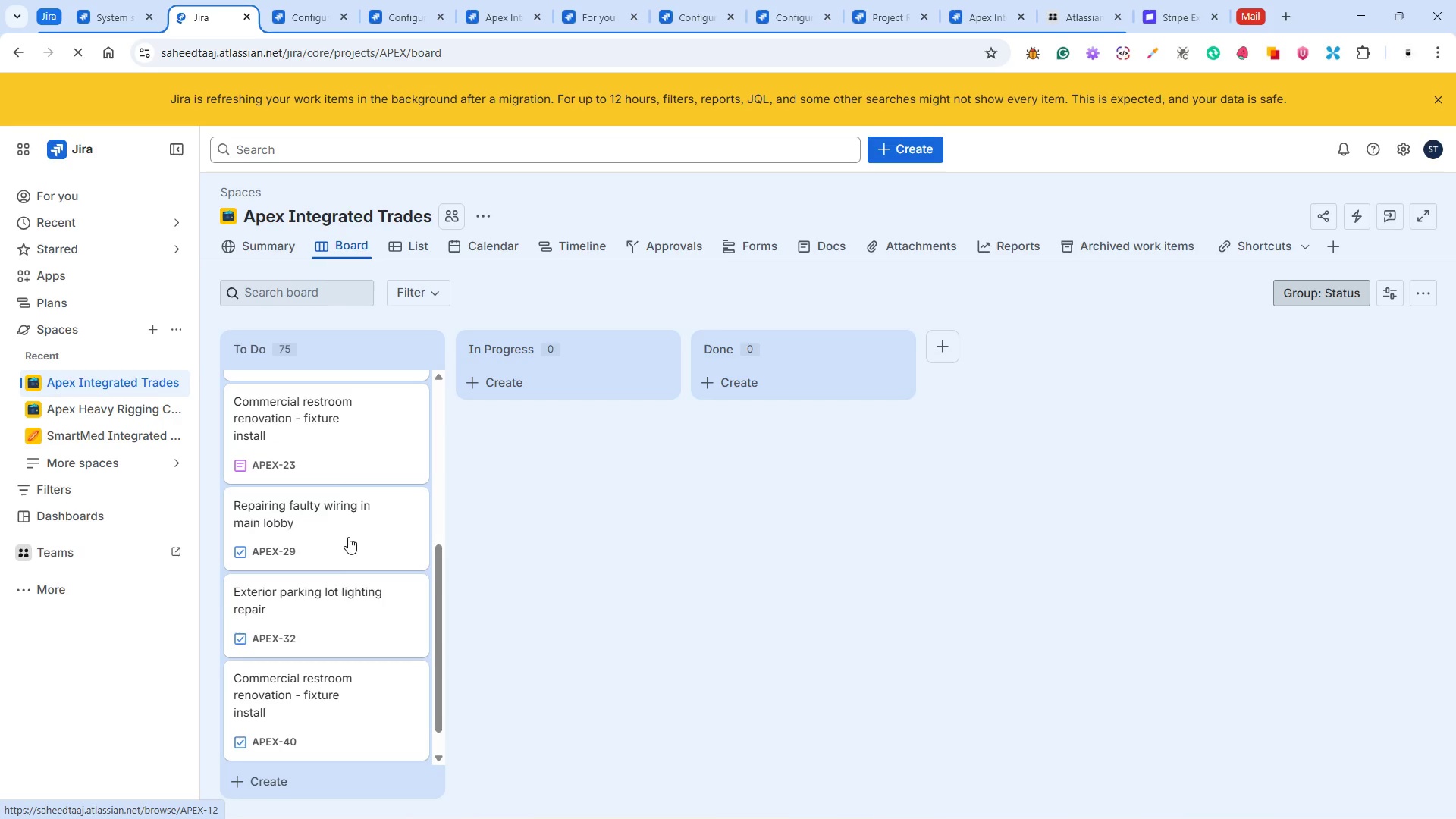 
left_click([347, 536])
 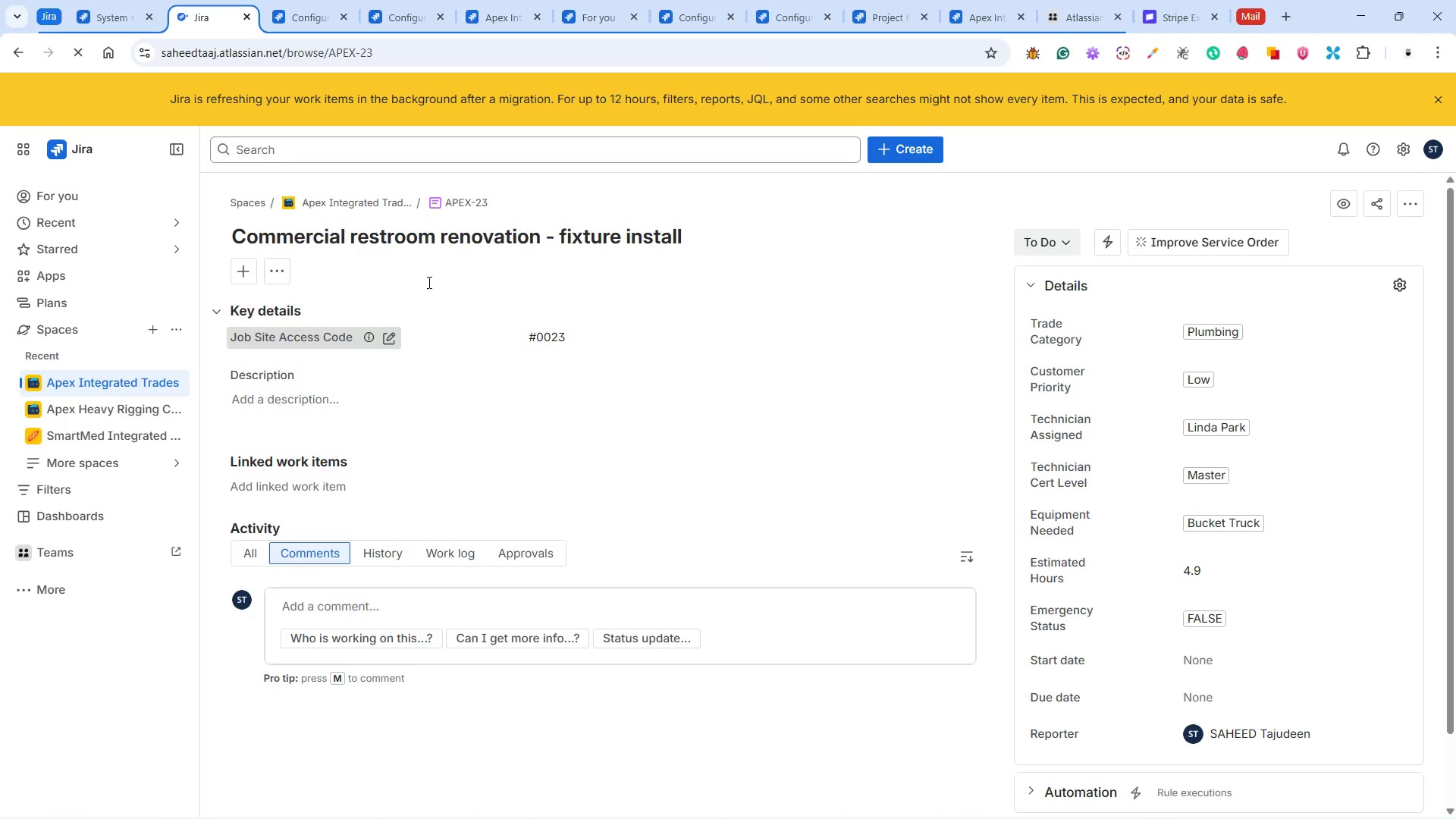 
wait(7.14)
 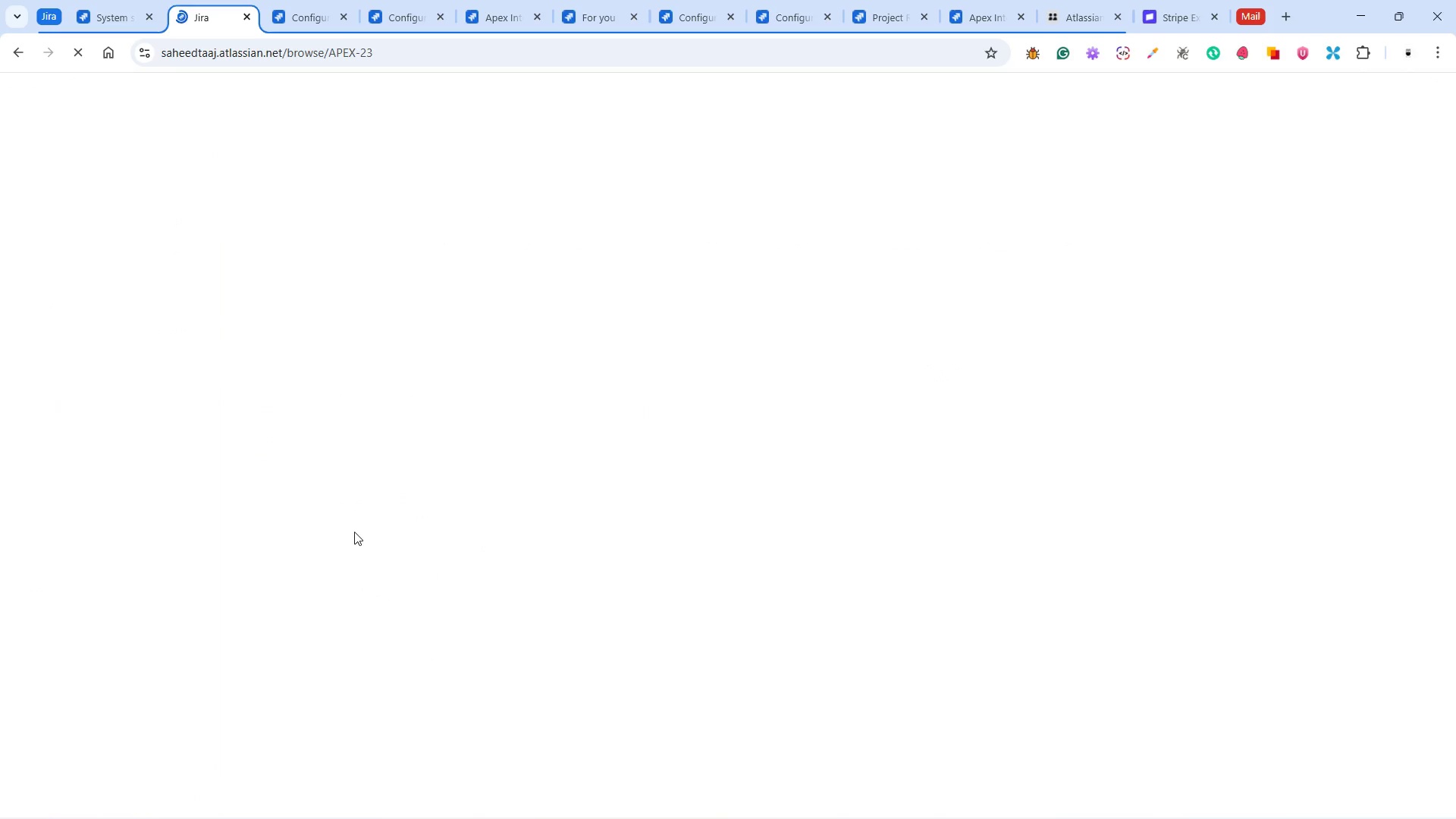 
left_click([124, 382])
 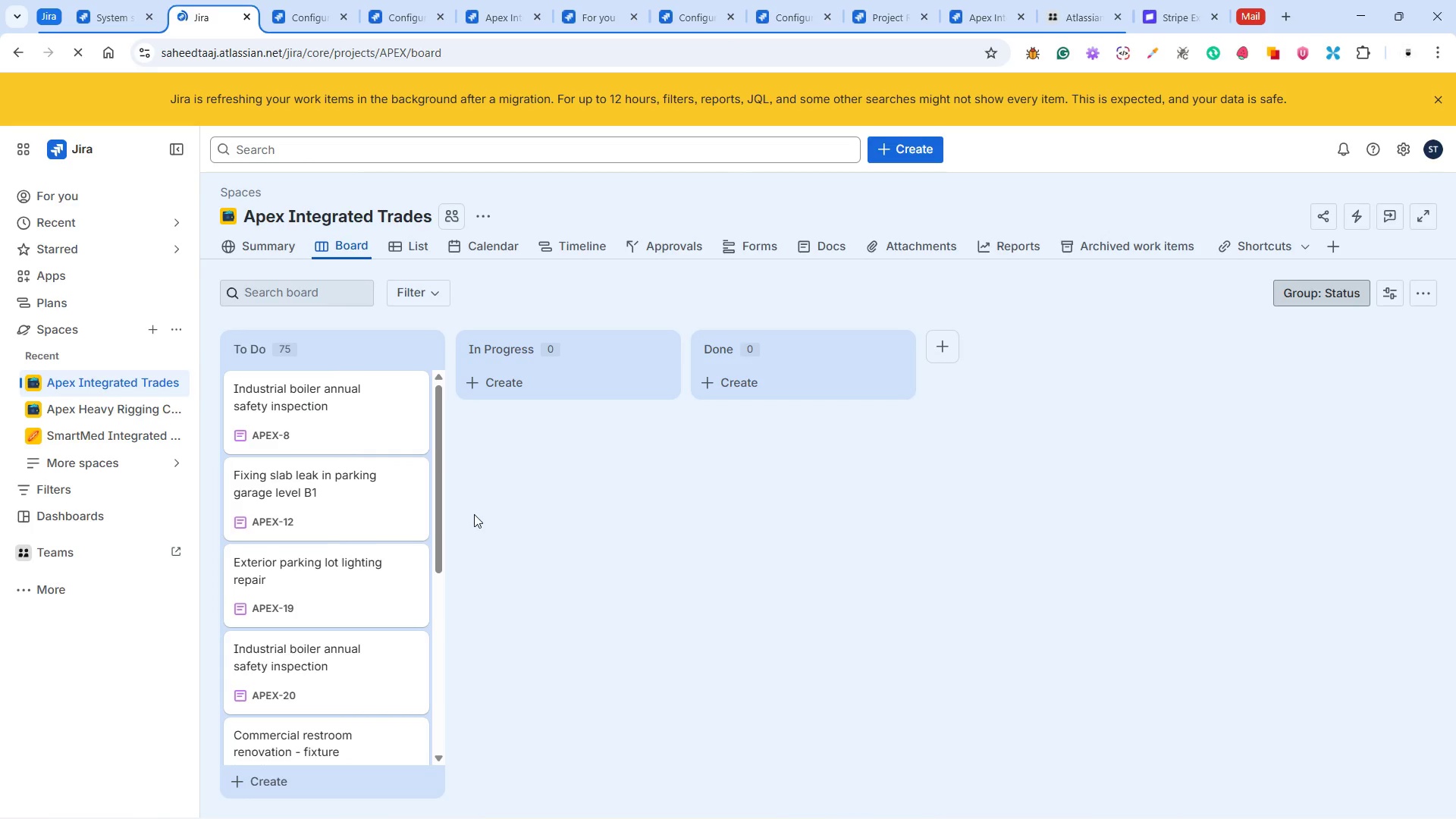 
scroll: coordinate [316, 551], scroll_direction: down, amount: 1.0
 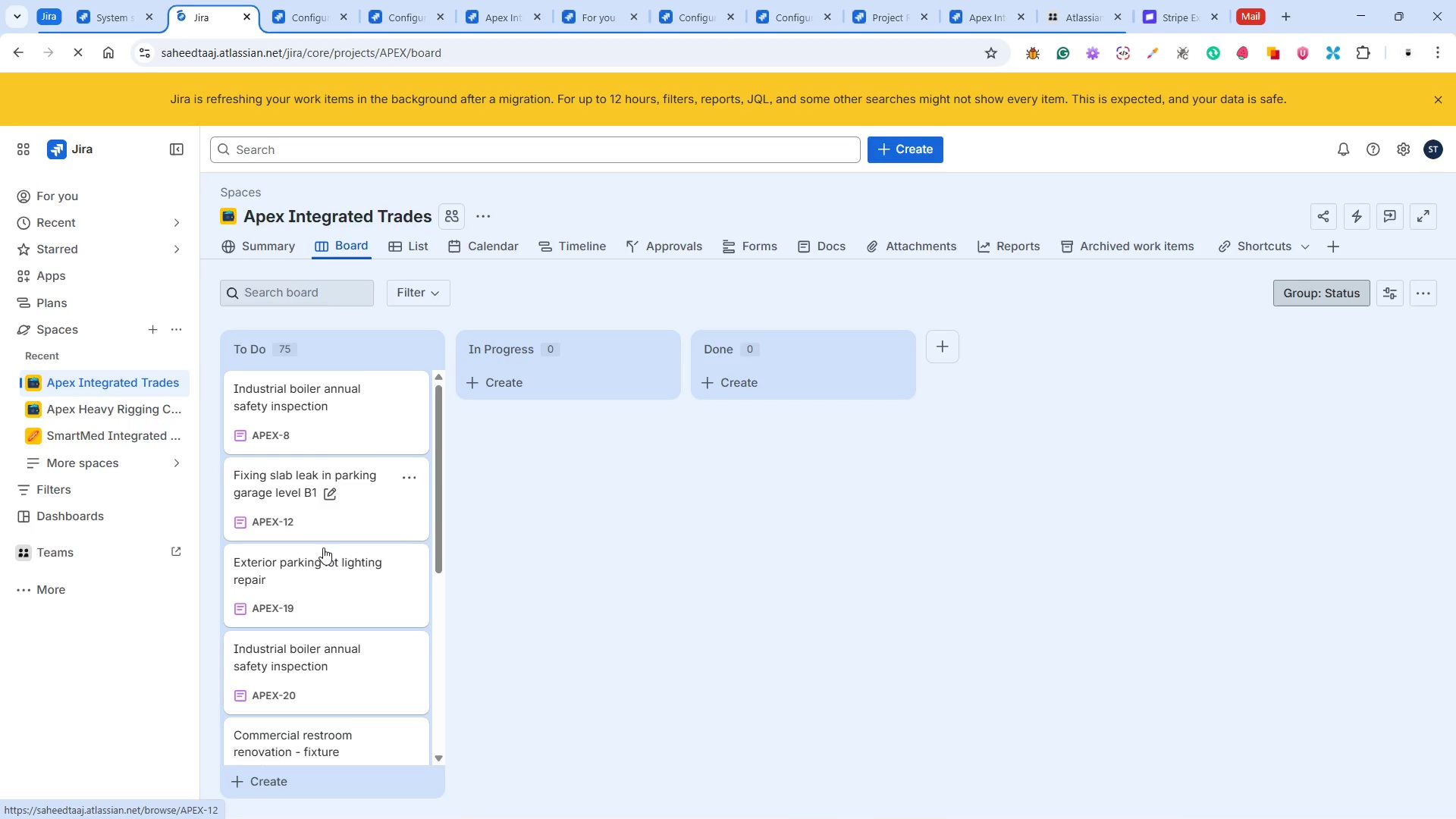 
scroll: coordinate [325, 548], scroll_direction: up, amount: 3.0
 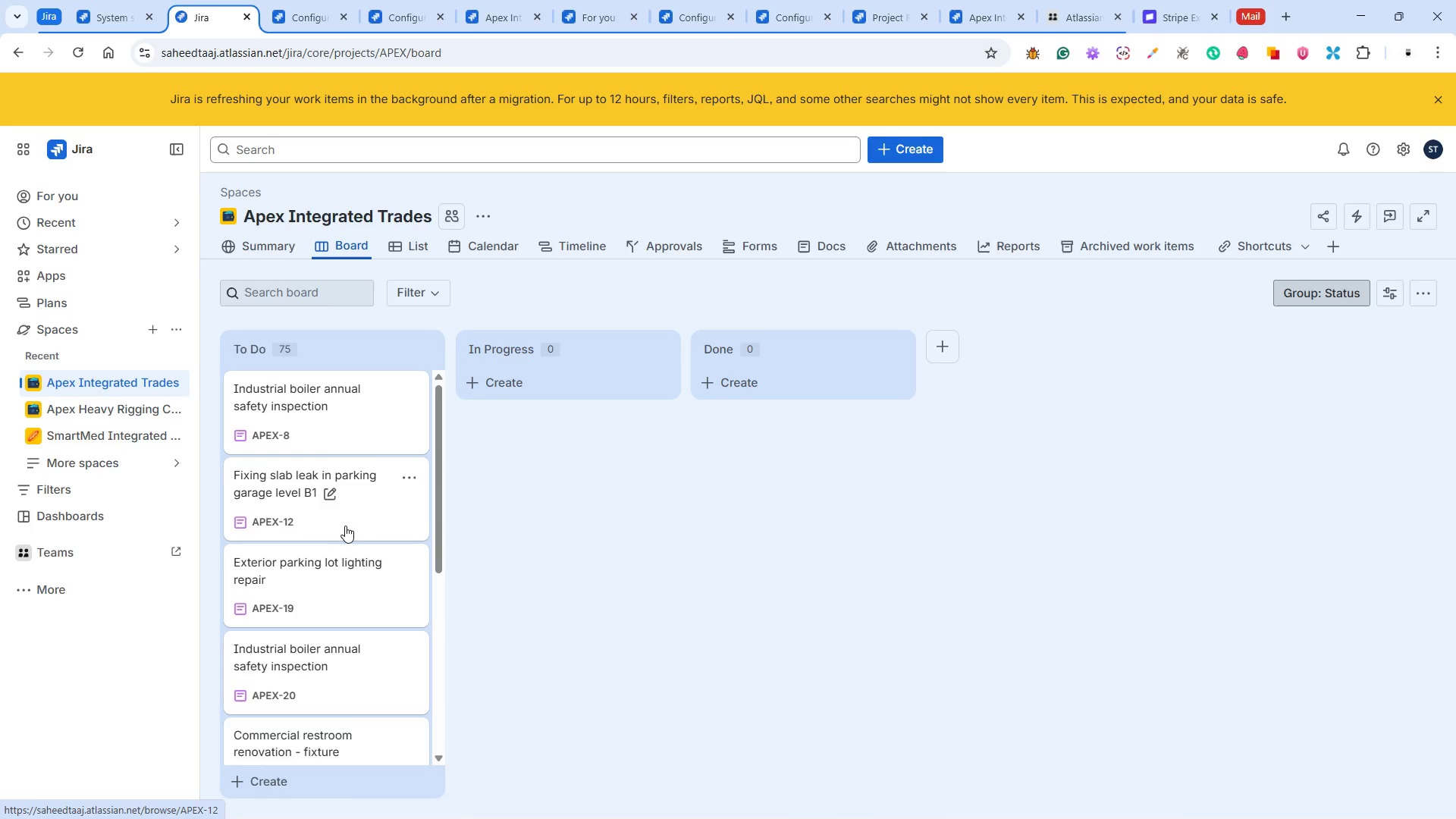 
scroll: coordinate [351, 501], scroll_direction: down, amount: 10.0
 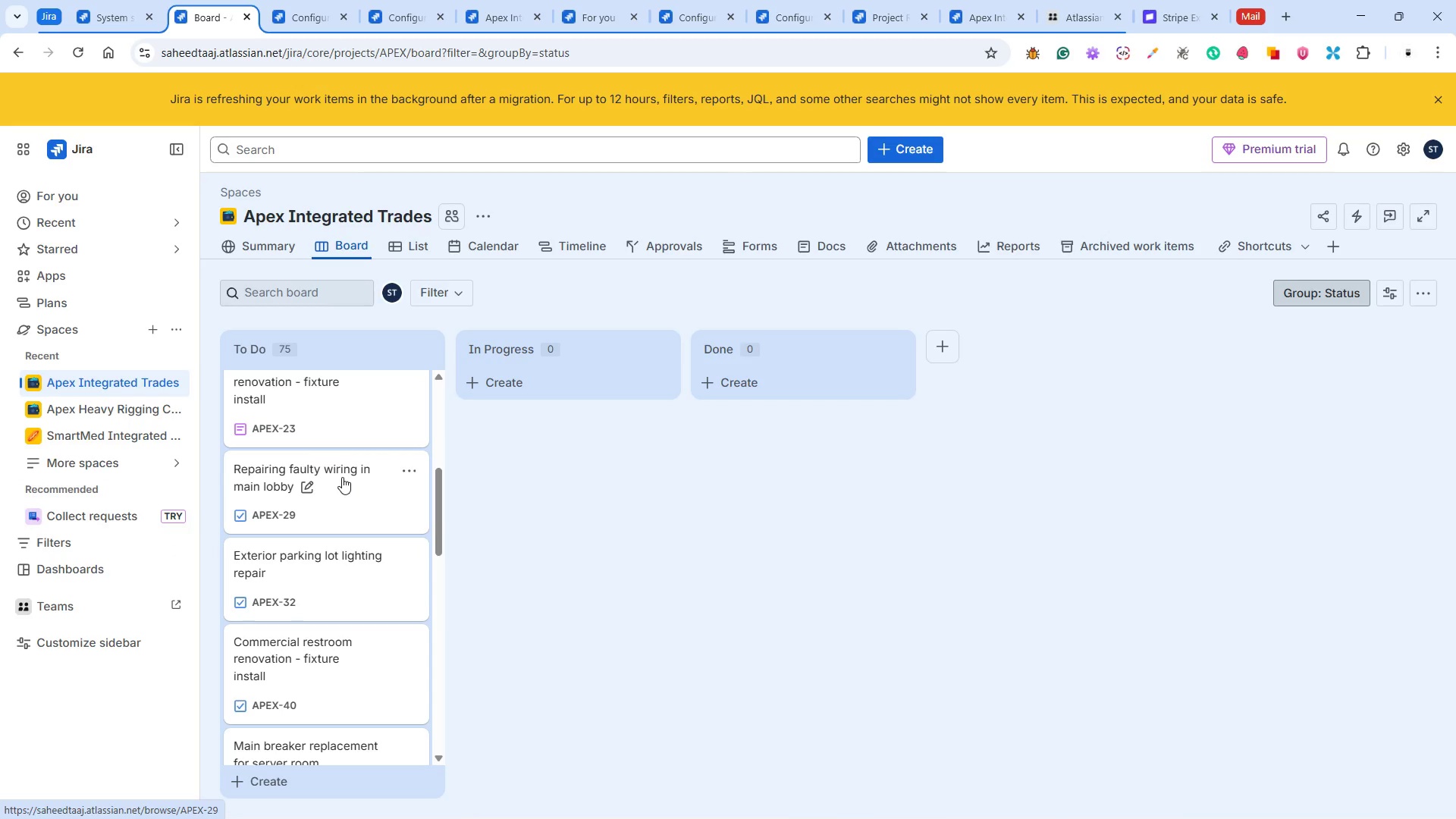 
left_click([340, 466])
 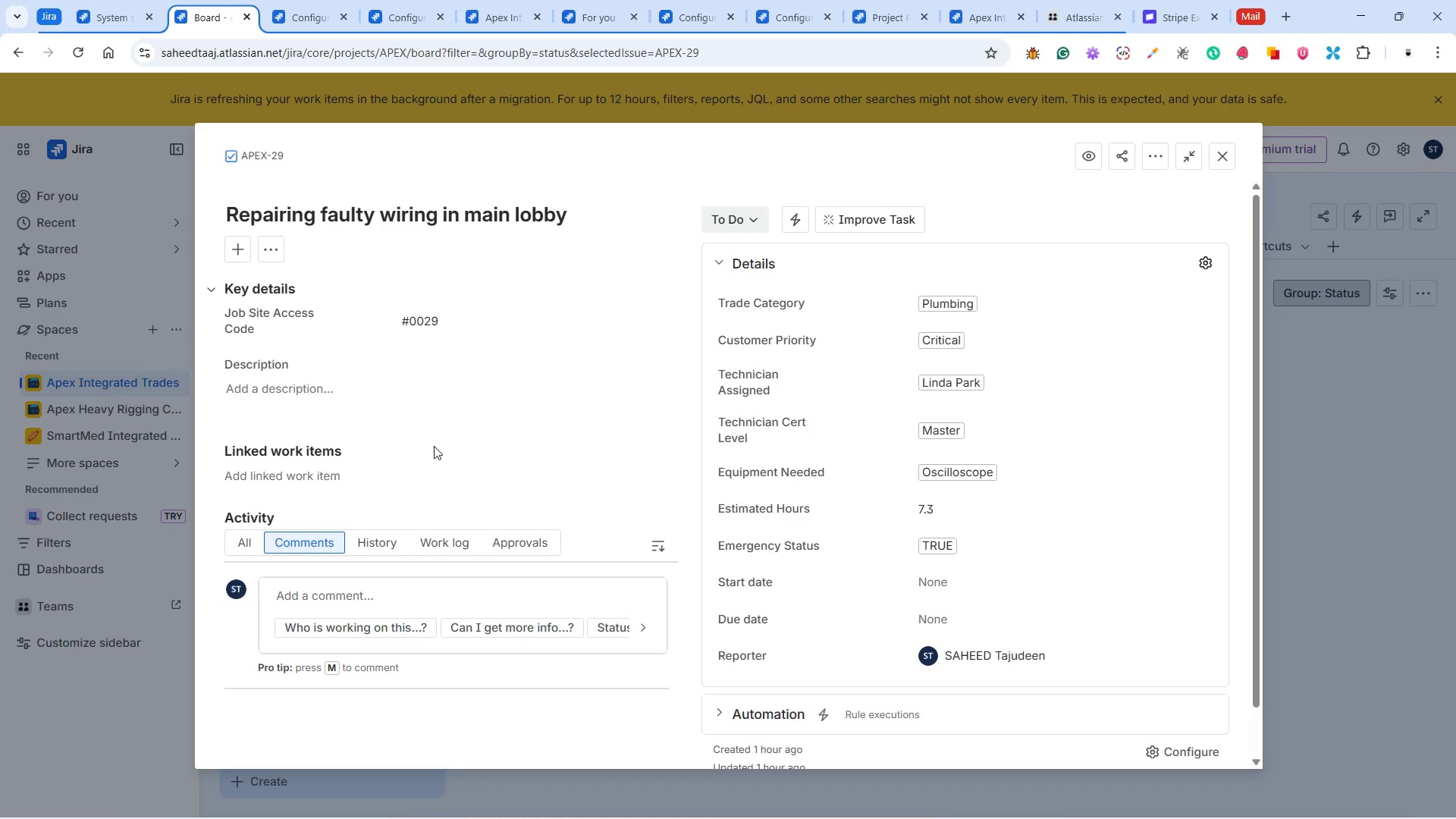 
wait(10.59)
 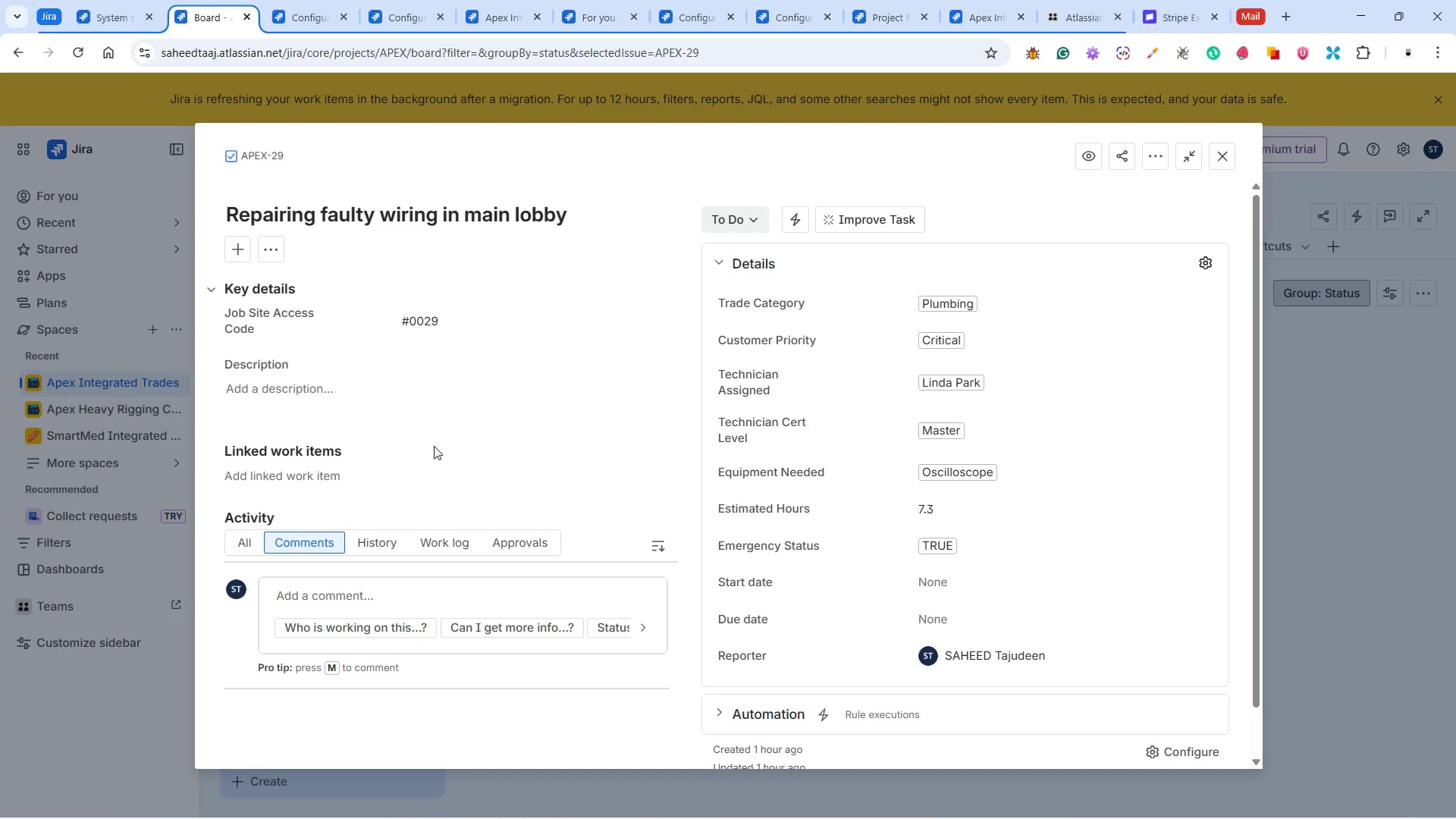 
left_click([228, 153])
 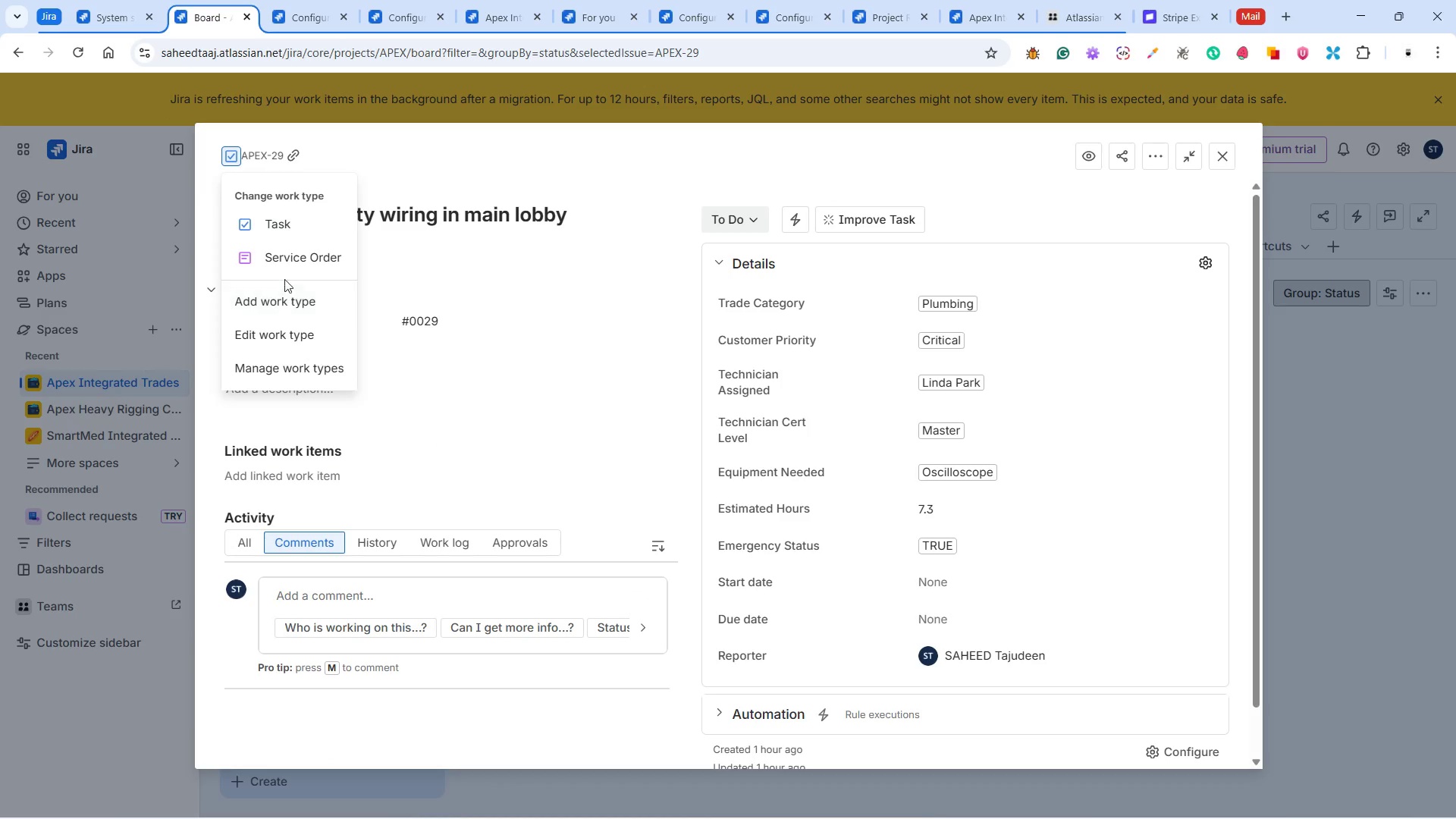 
left_click([284, 260])
 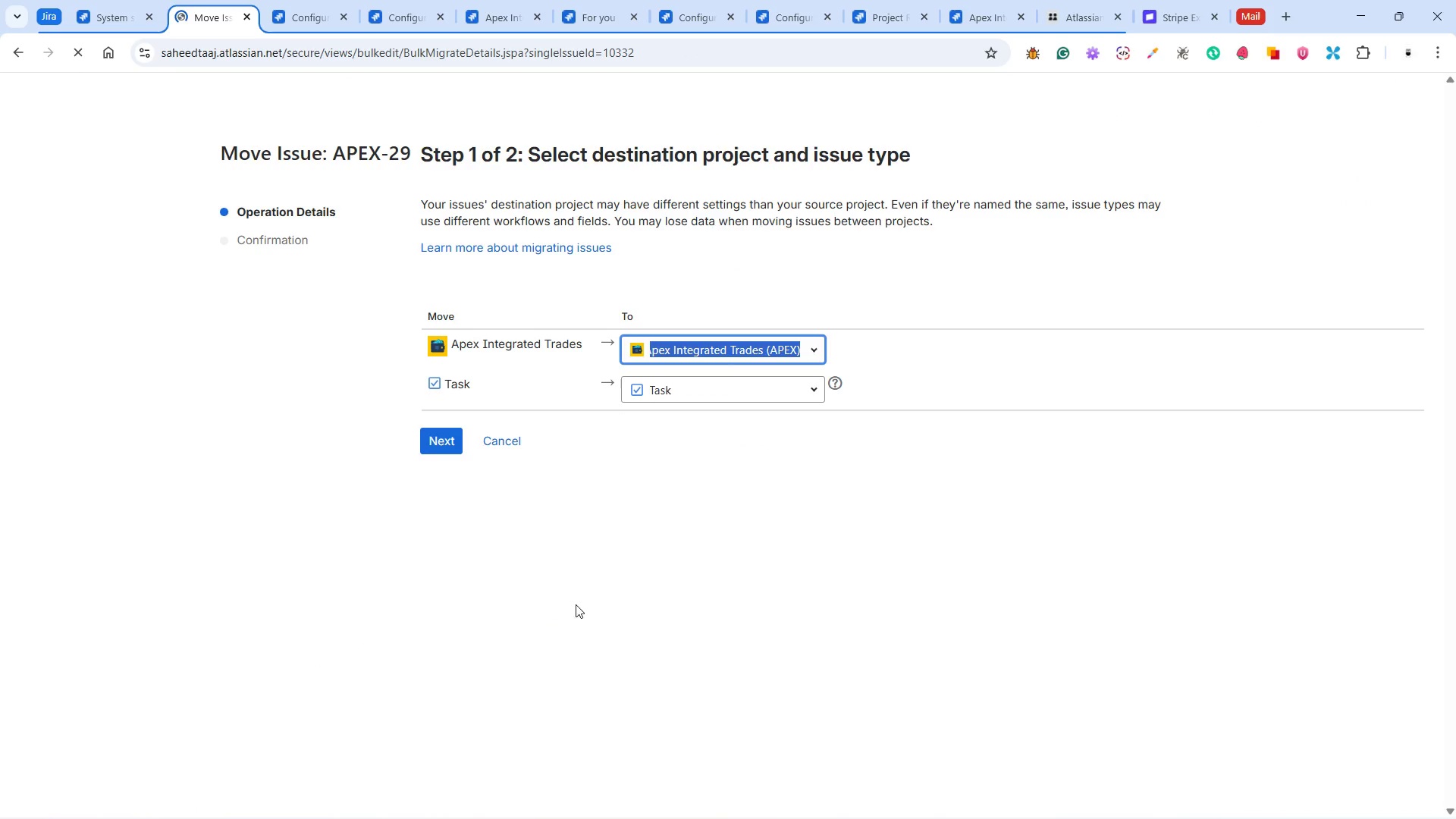 
wait(5.41)
 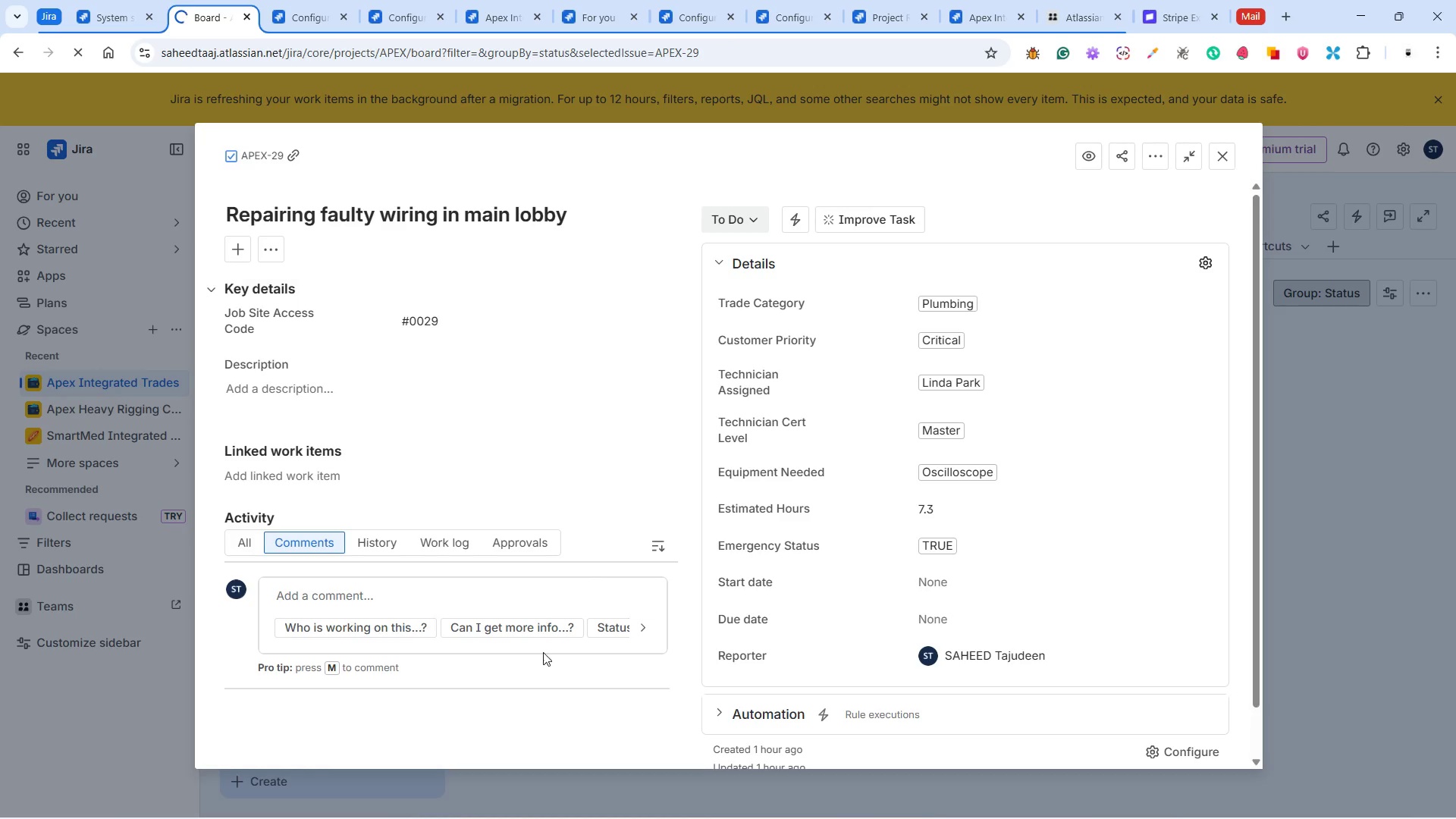 
left_click([815, 395])
 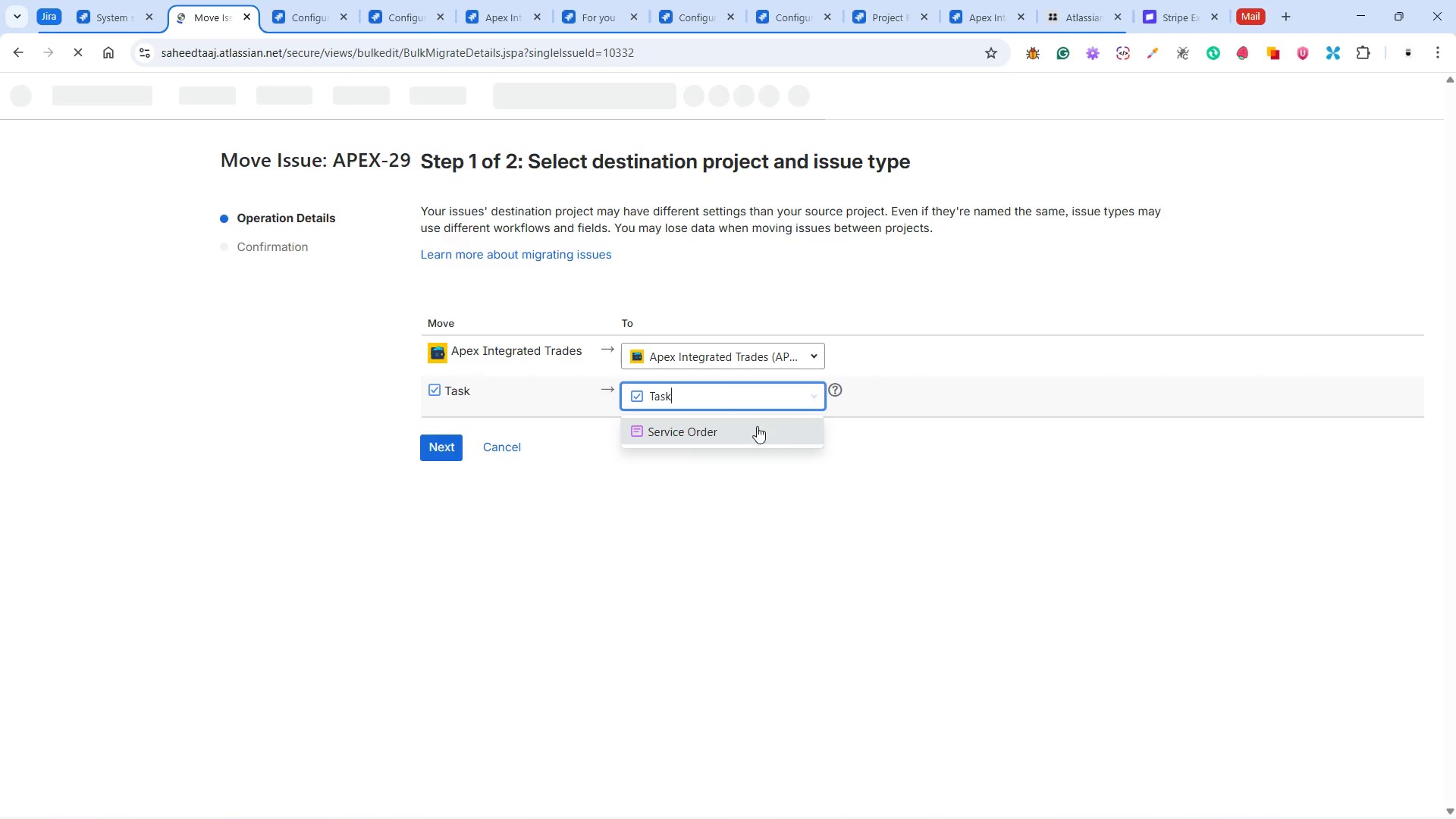 
left_click([739, 428])
 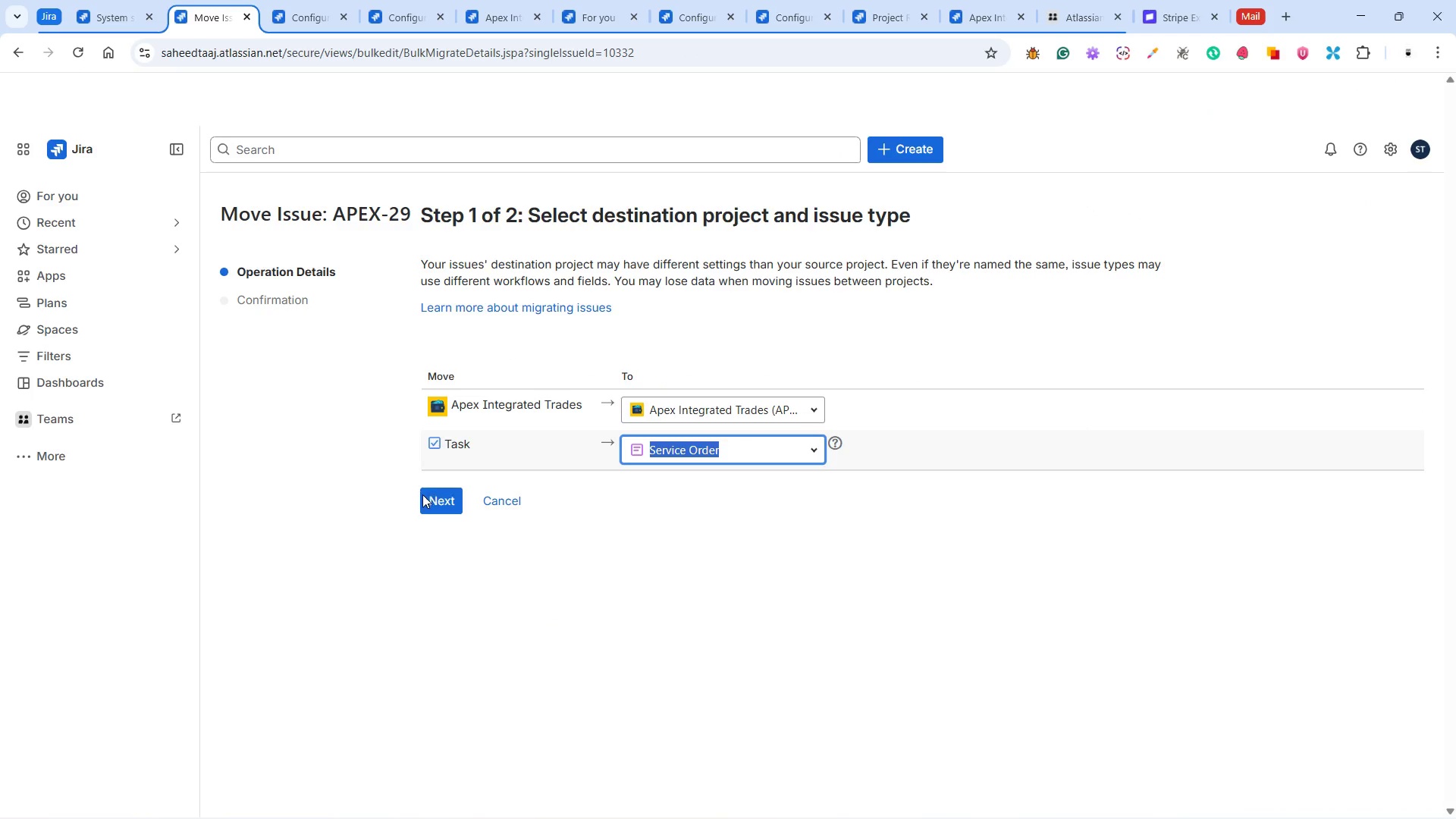 
left_click([428, 500])
 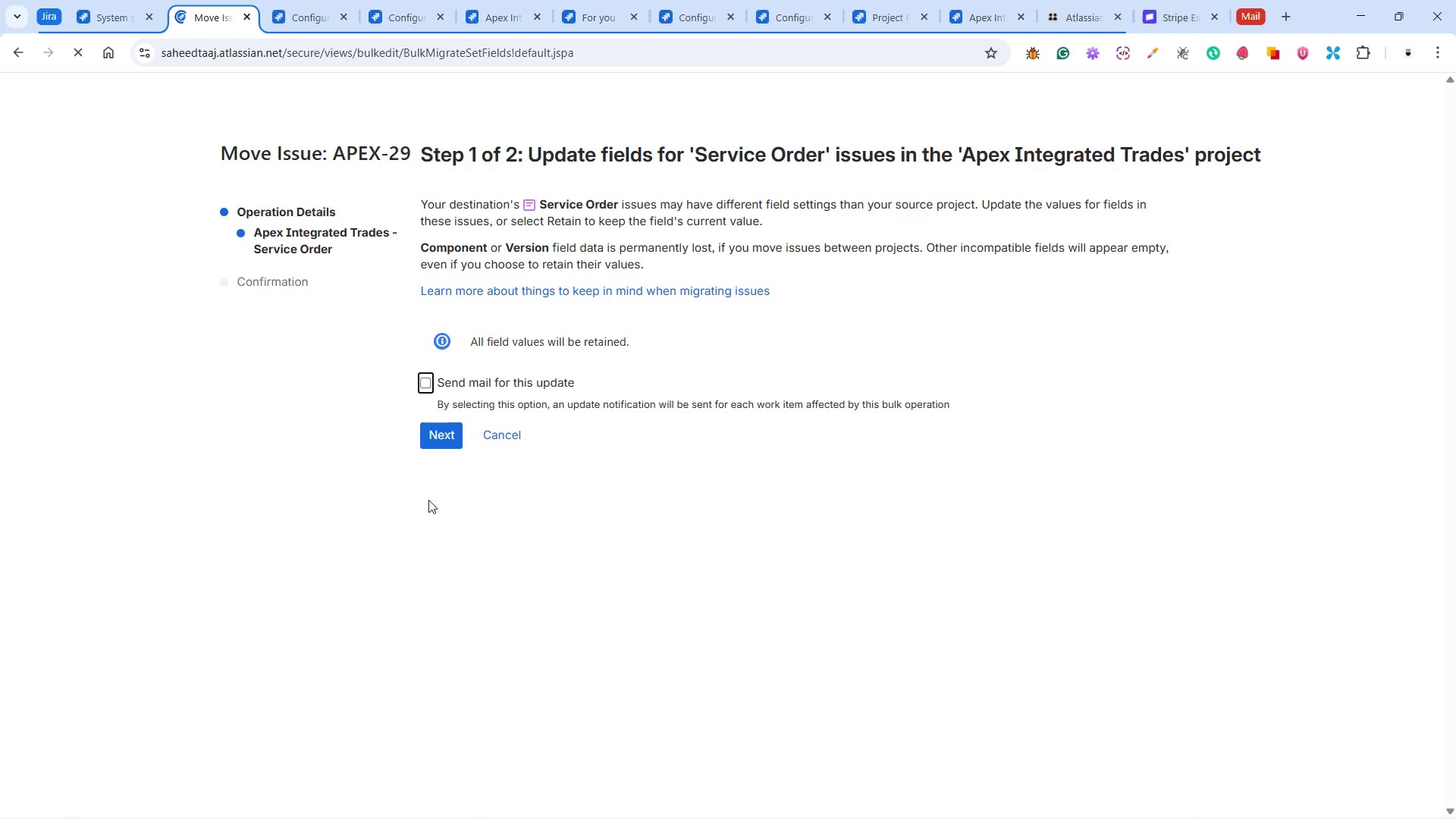 
left_click([432, 444])
 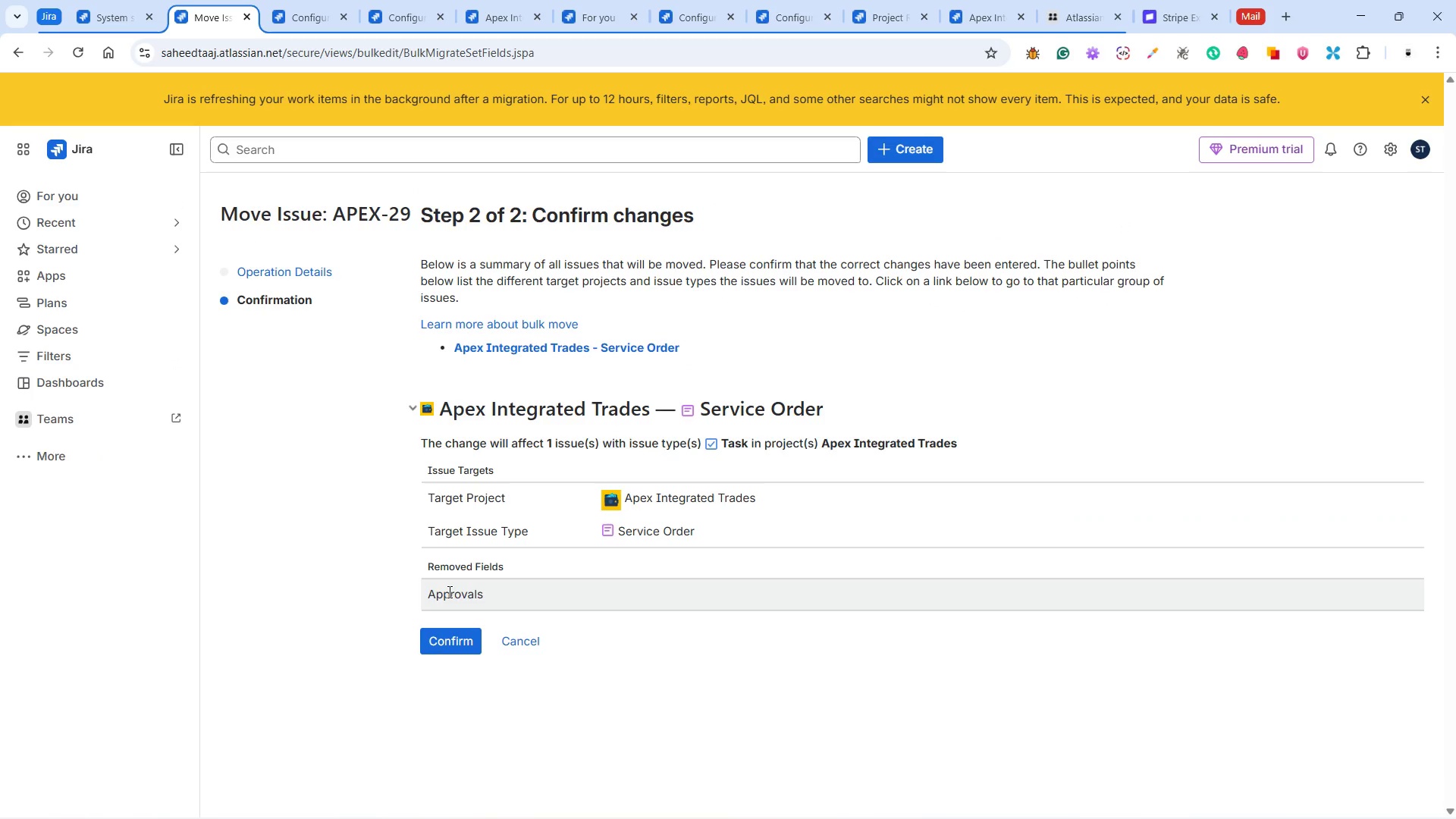 
wait(12.25)
 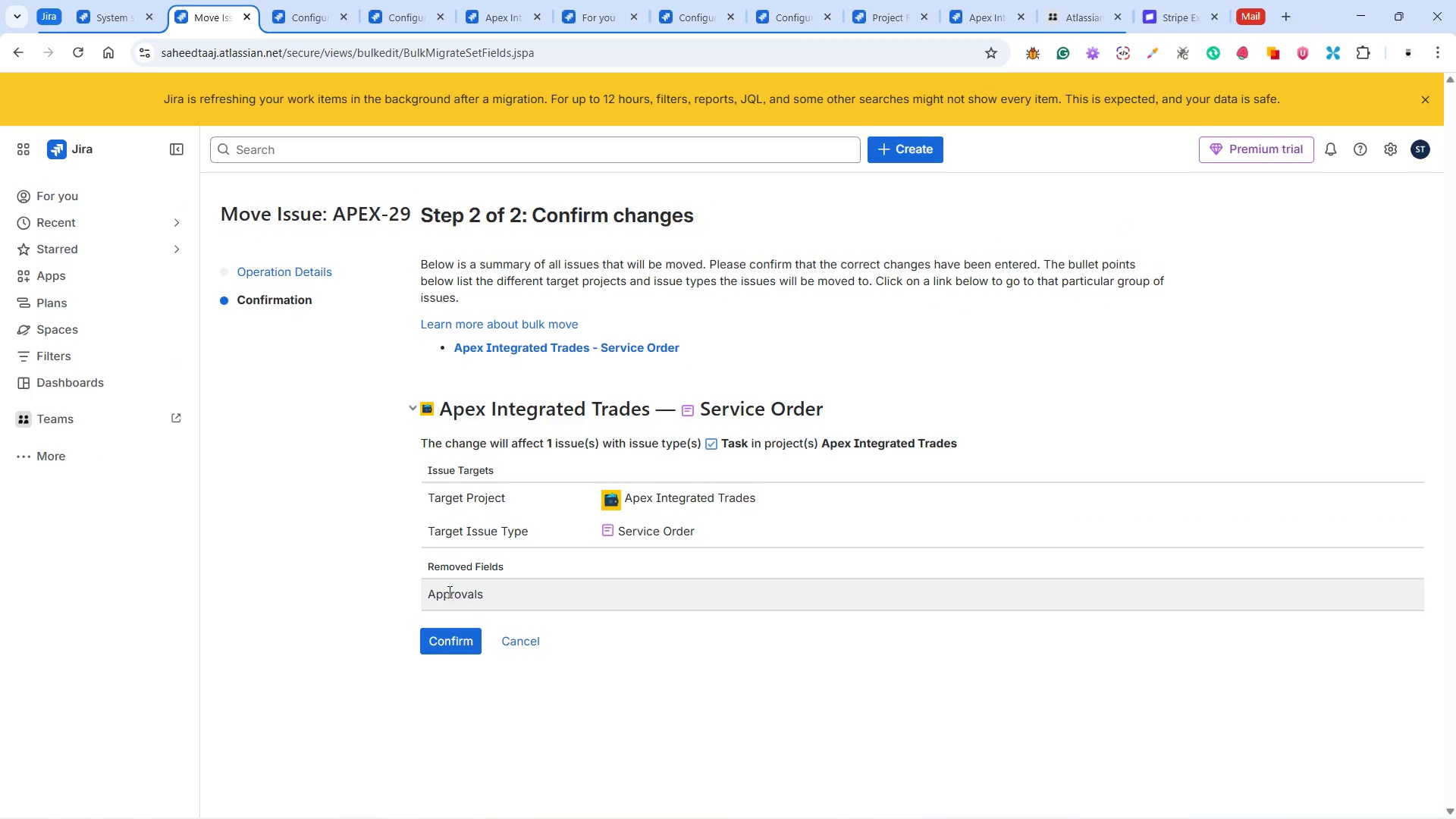 
left_click([445, 628])
 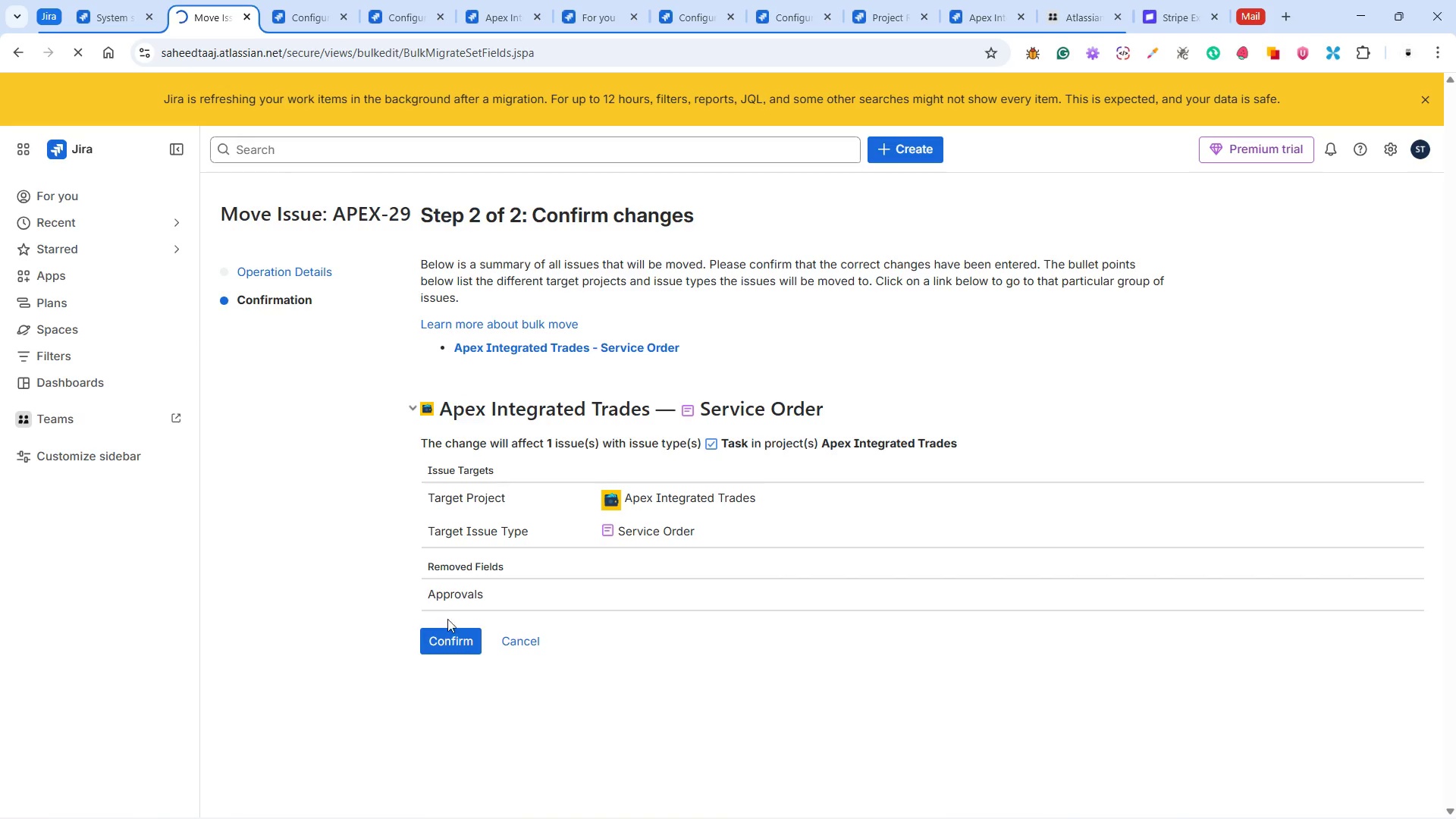 
left_click([453, 649])
 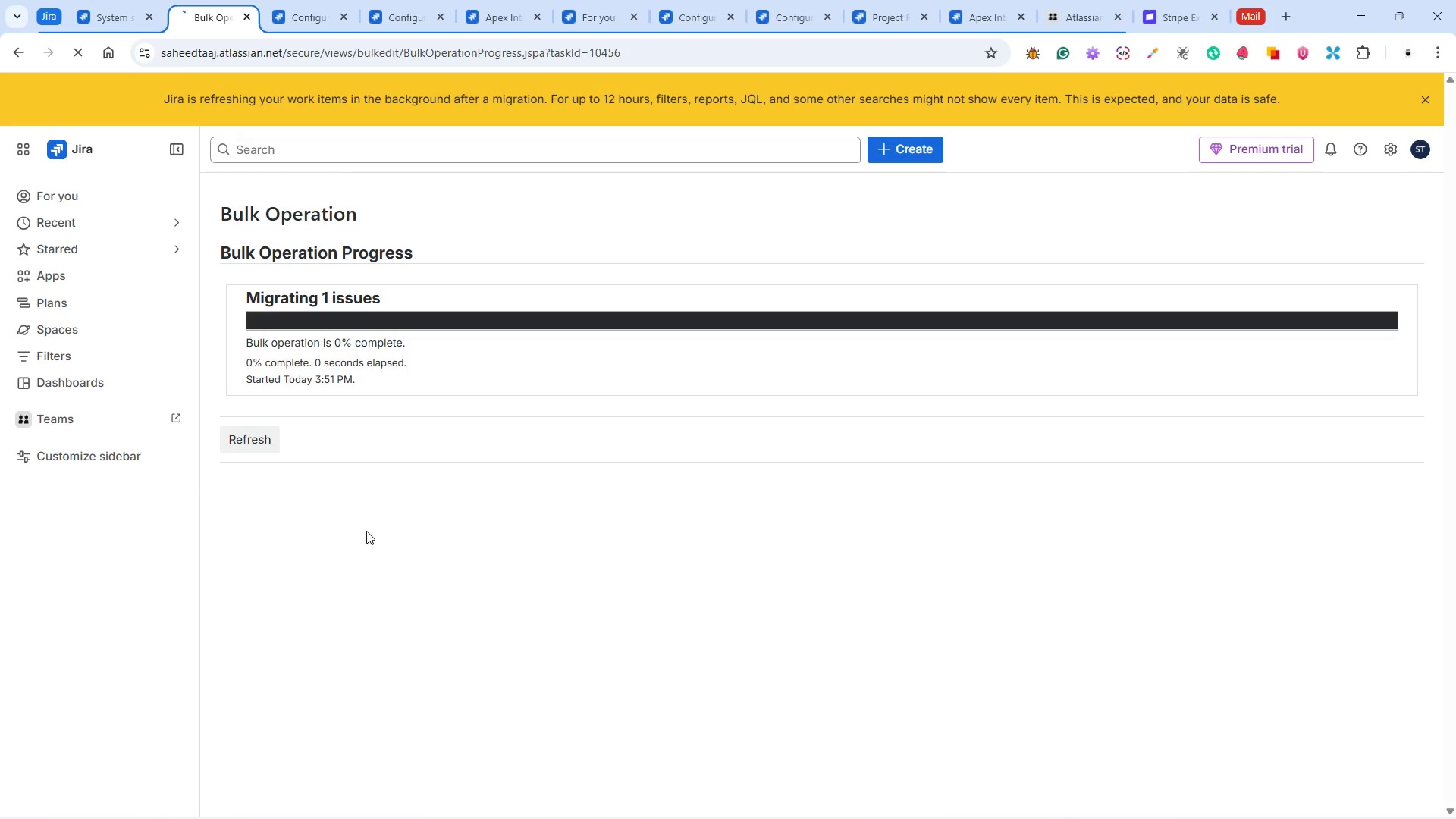 
wait(11.89)
 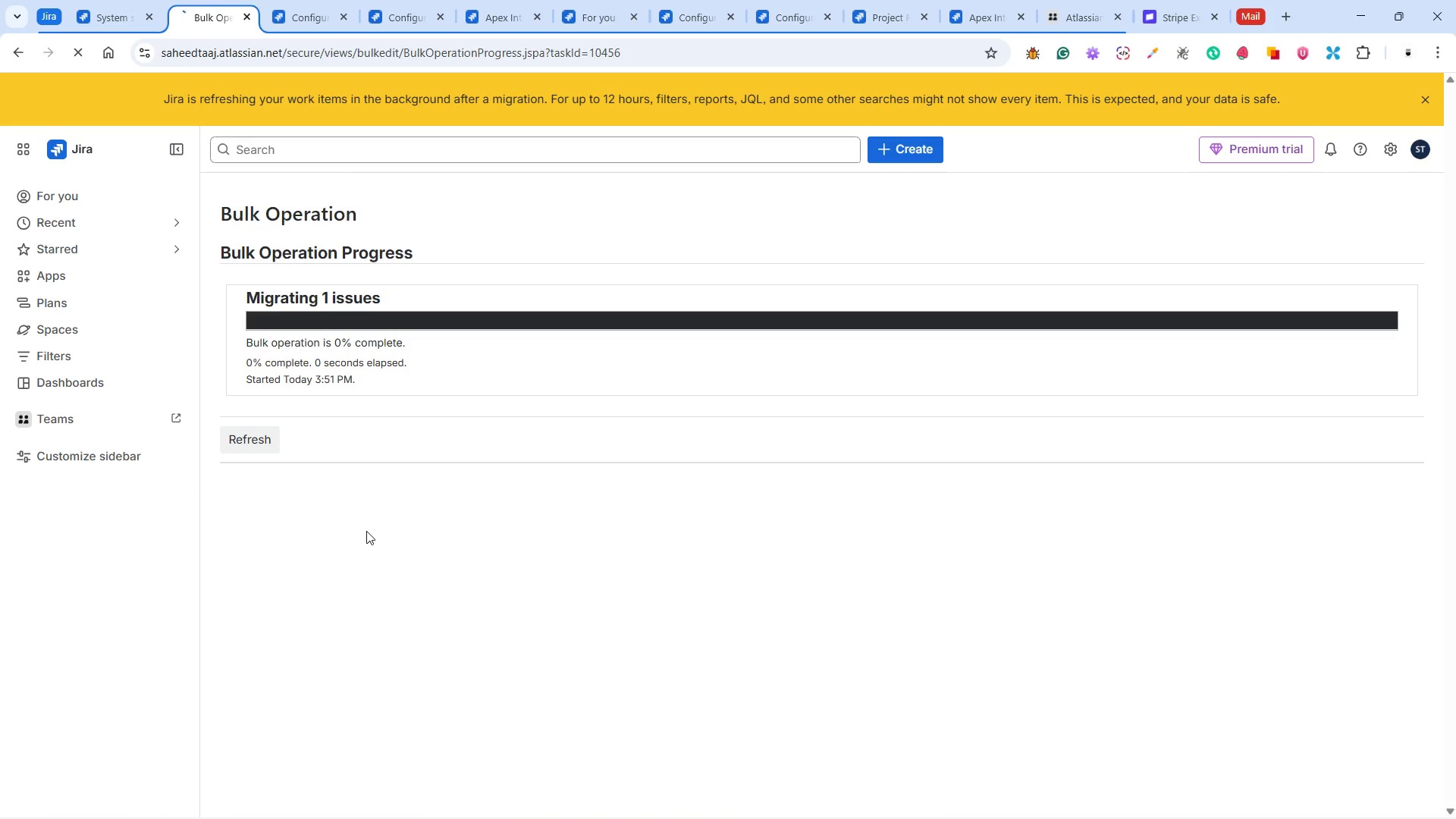 
left_click([262, 457])
 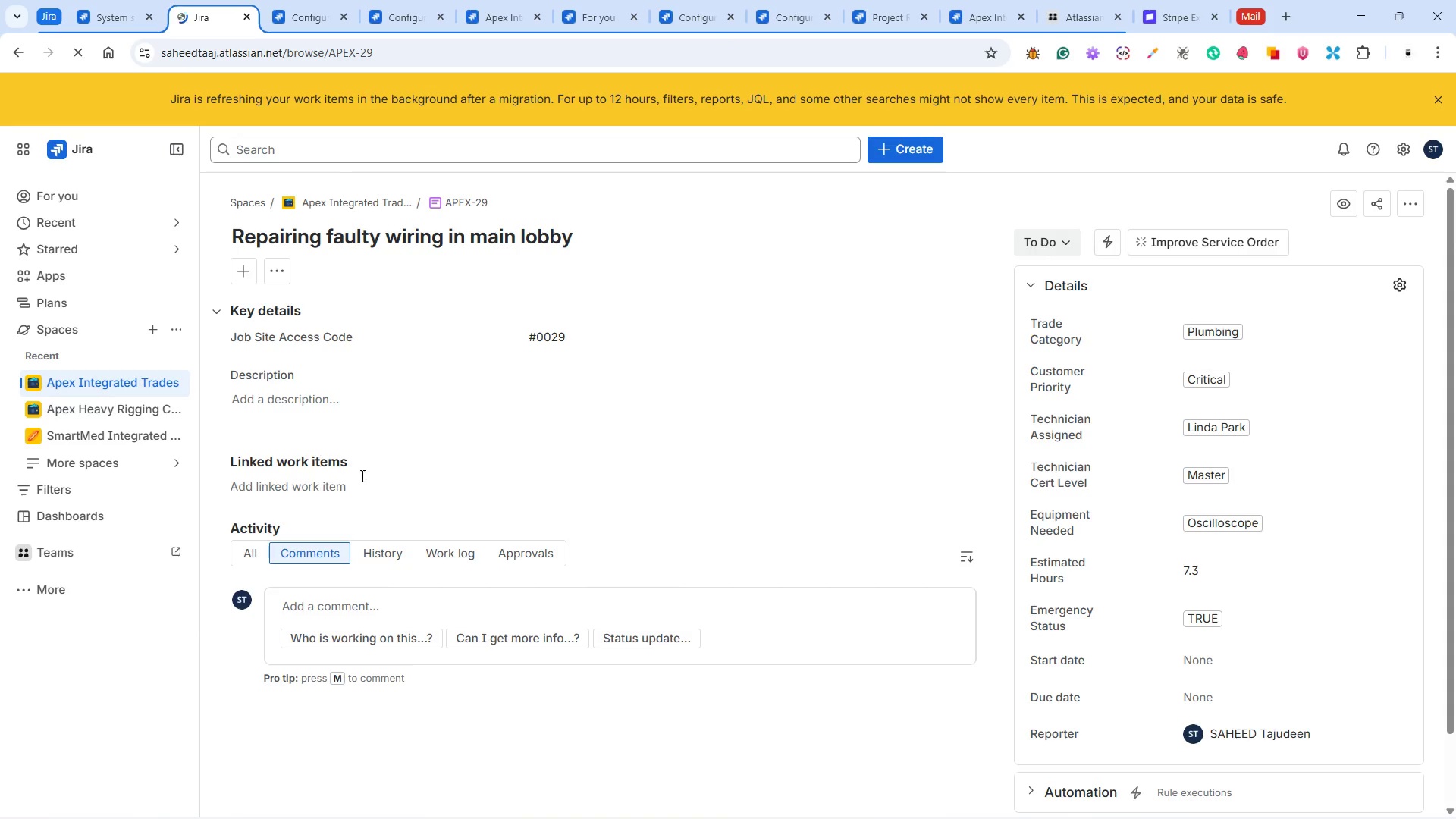 
scroll: coordinate [1276, 641], scroll_direction: down, amount: 4.0
 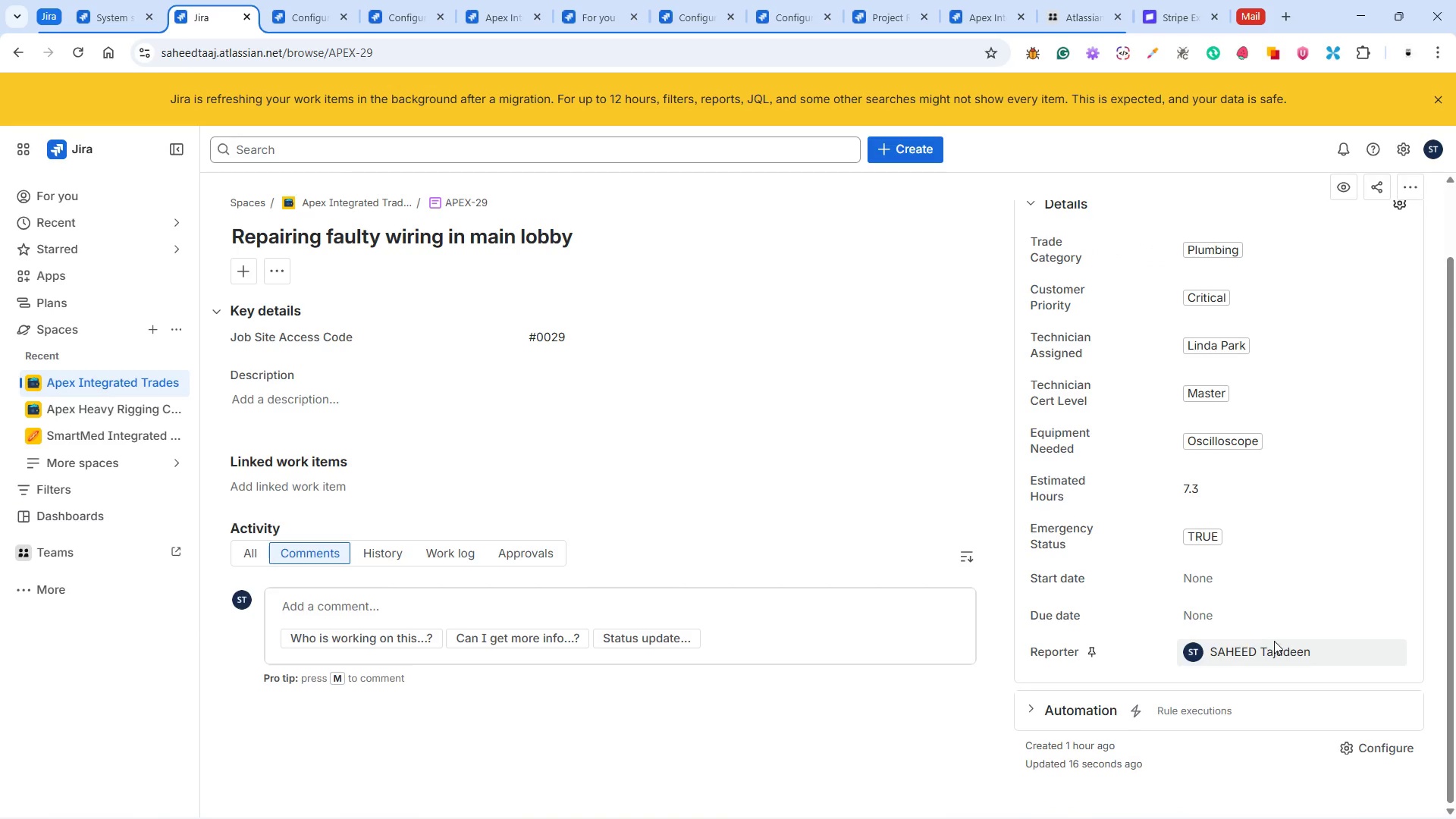 
scroll: coordinate [1256, 626], scroll_direction: up, amount: 4.0
 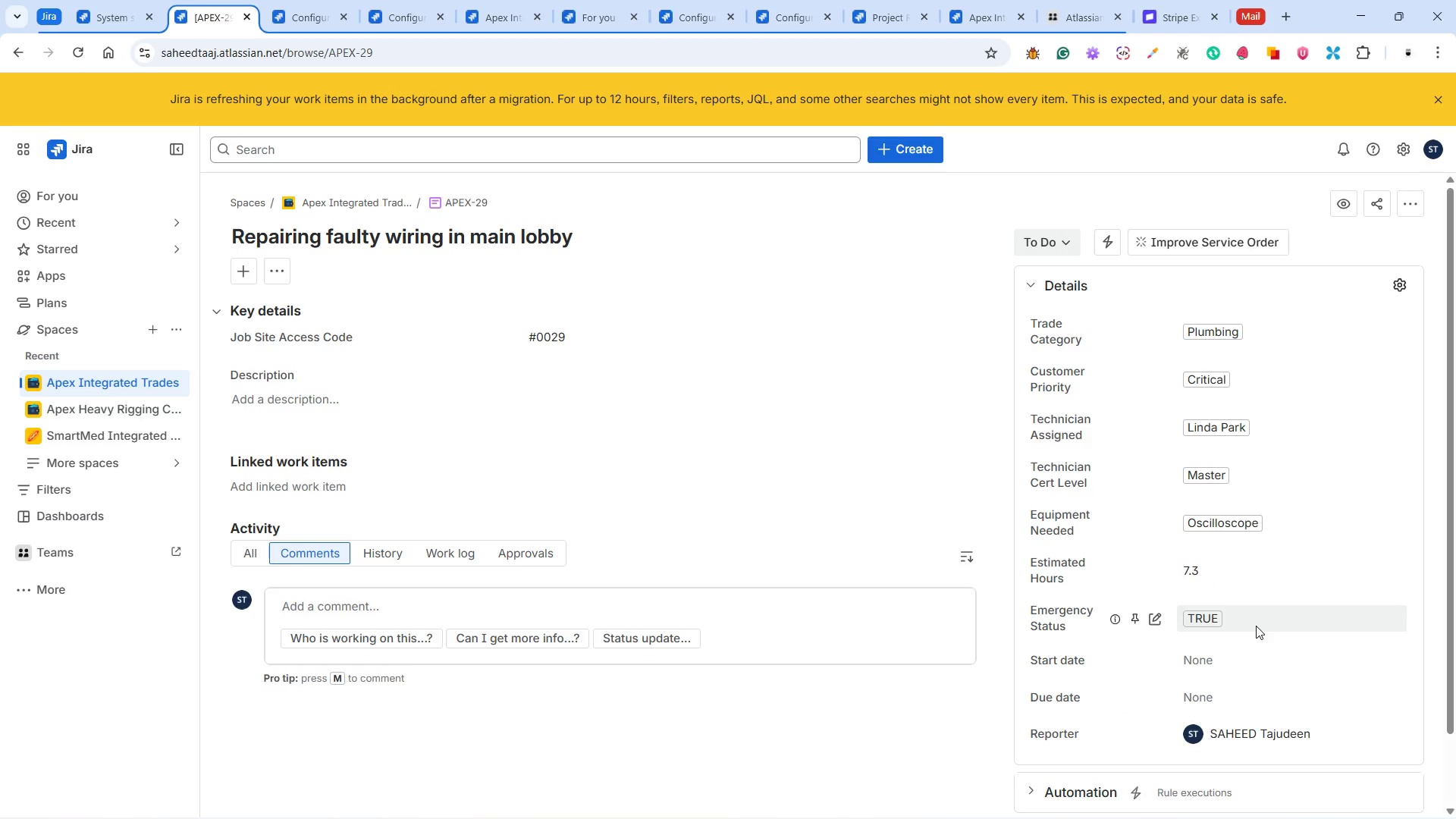 
scroll: coordinate [1256, 626], scroll_direction: down, amount: 4.0
 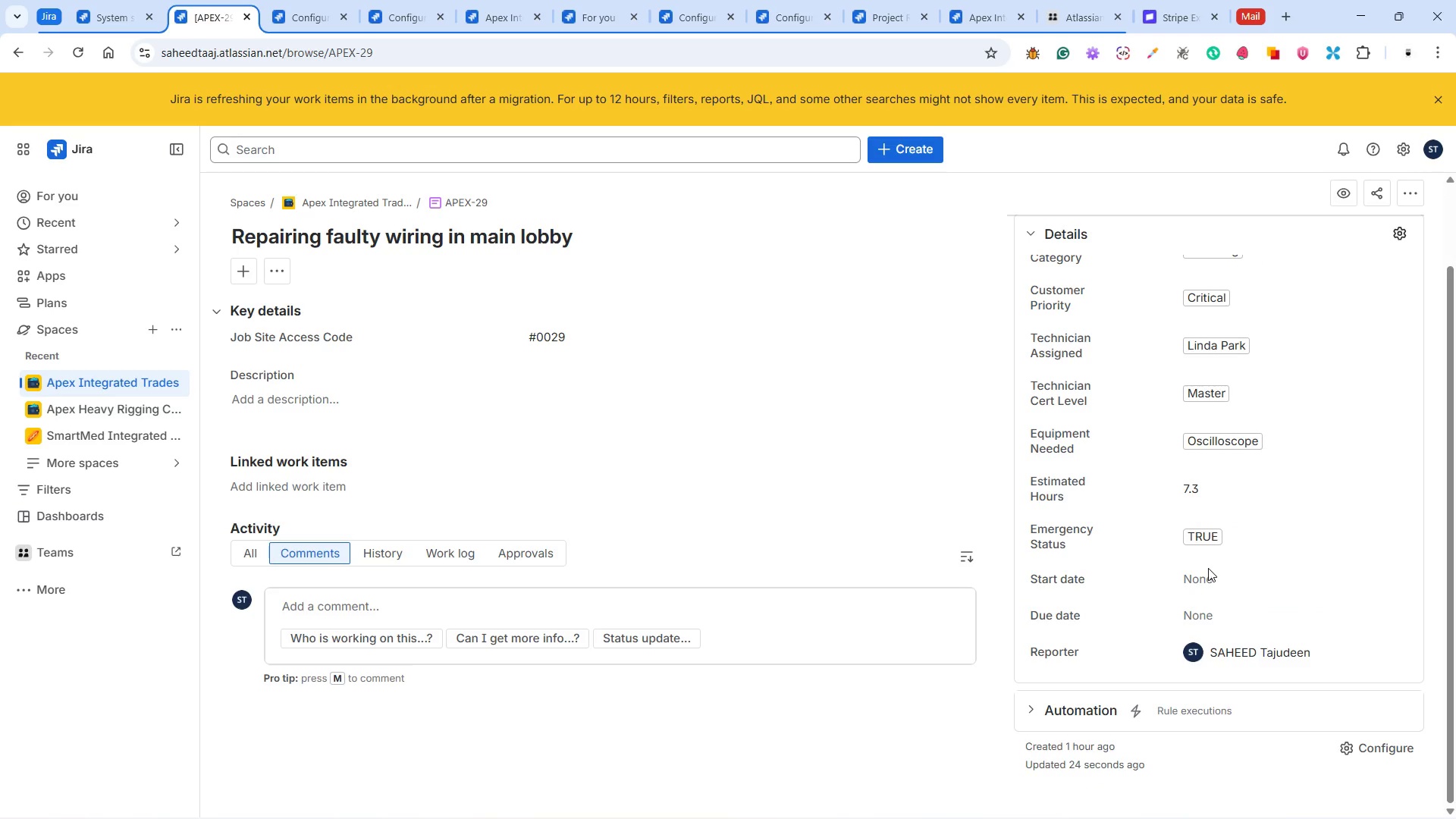 
scroll: coordinate [1210, 594], scroll_direction: up, amount: 5.0
 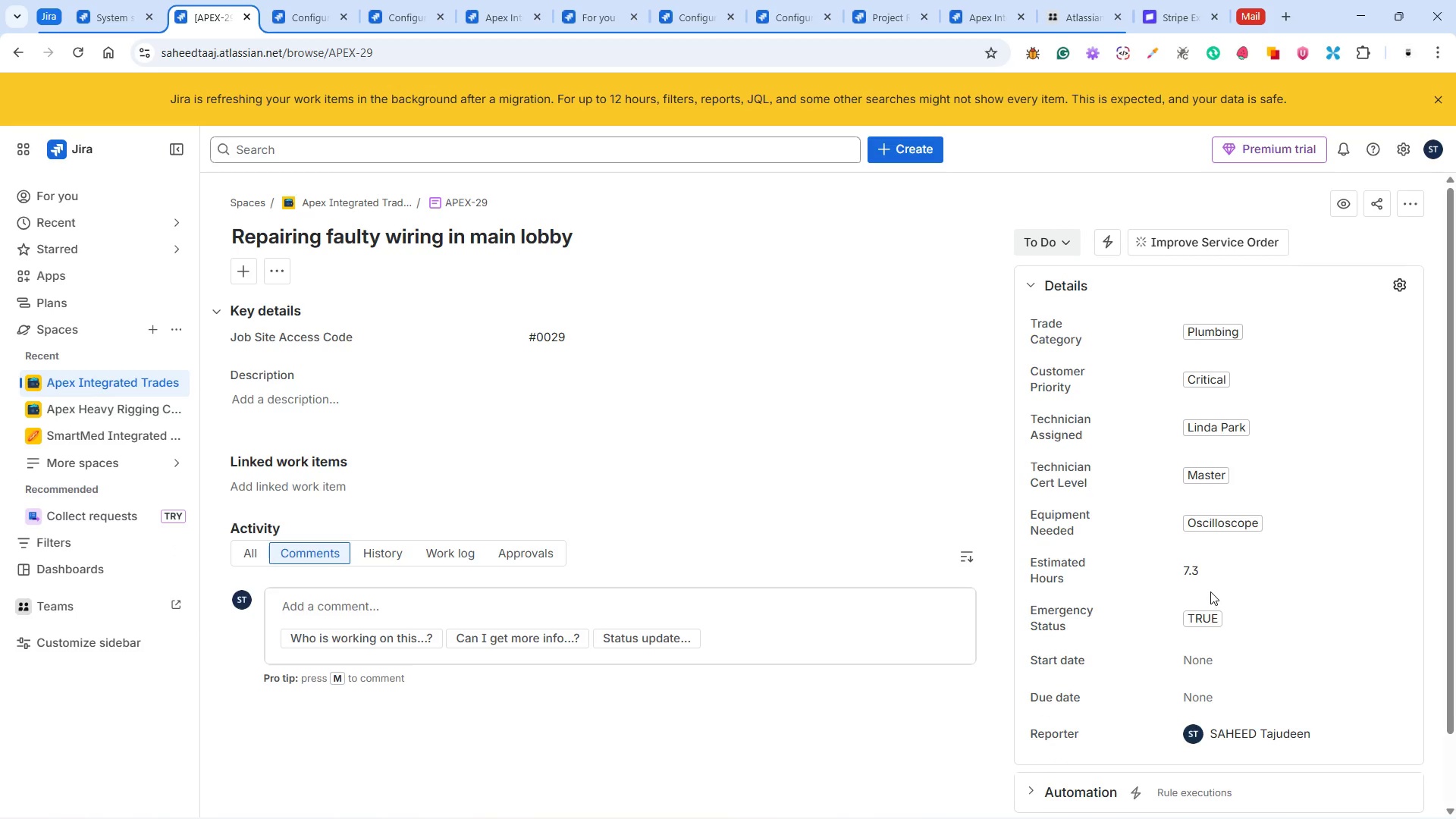 
scroll: coordinate [1211, 592], scroll_direction: down, amount: 4.0
 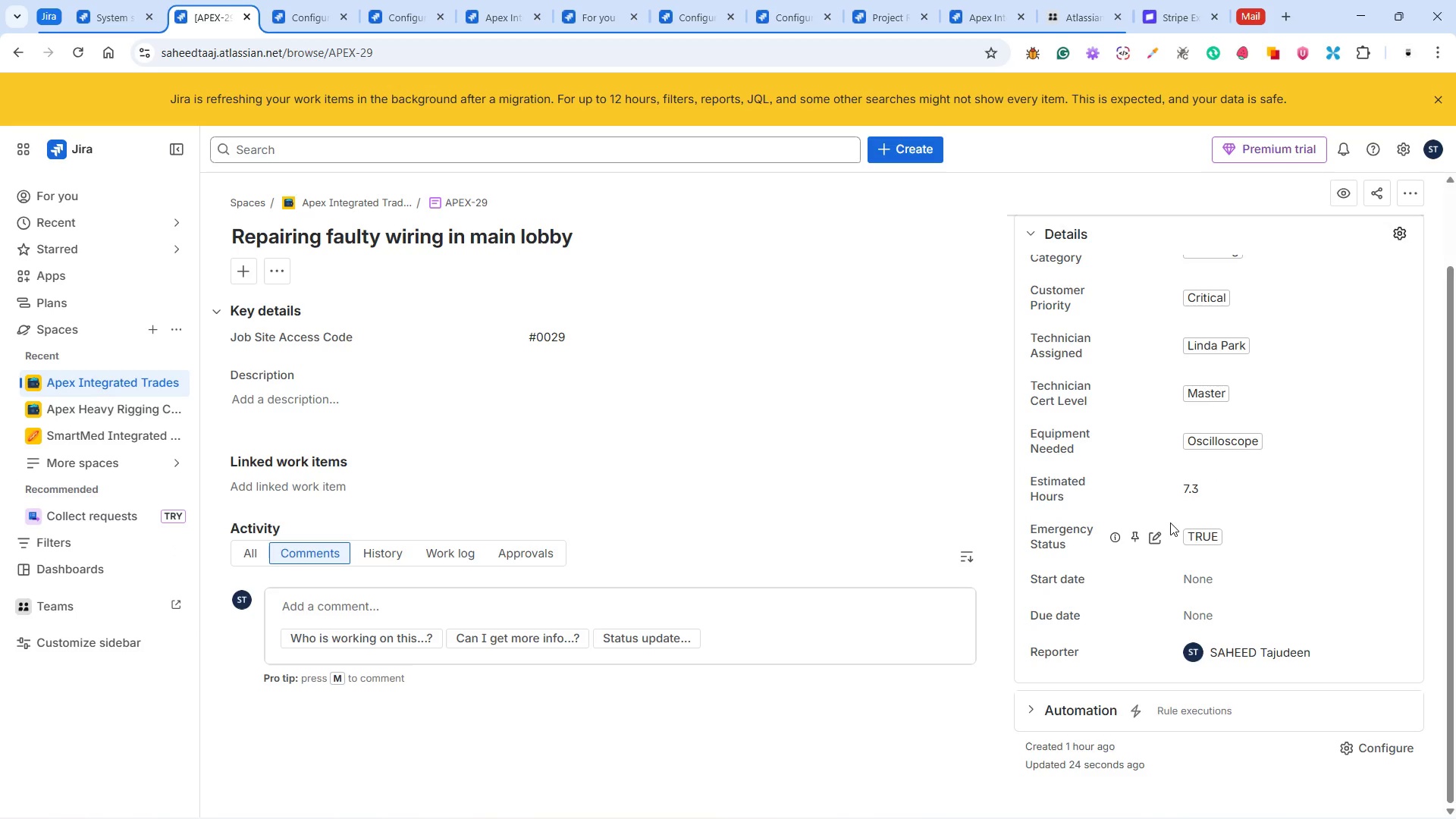 
wait(7.35)
 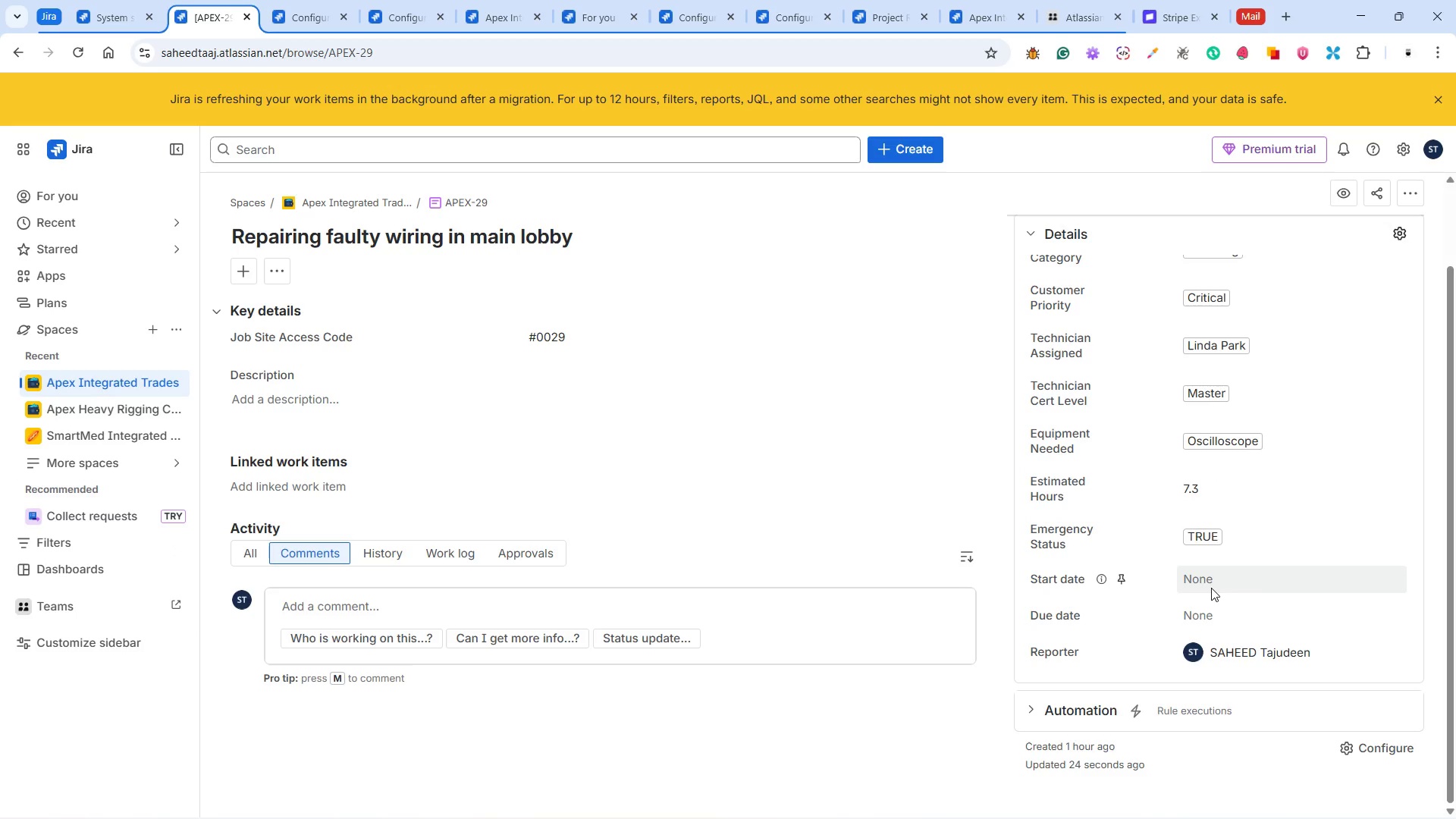 
left_click([112, 378])
 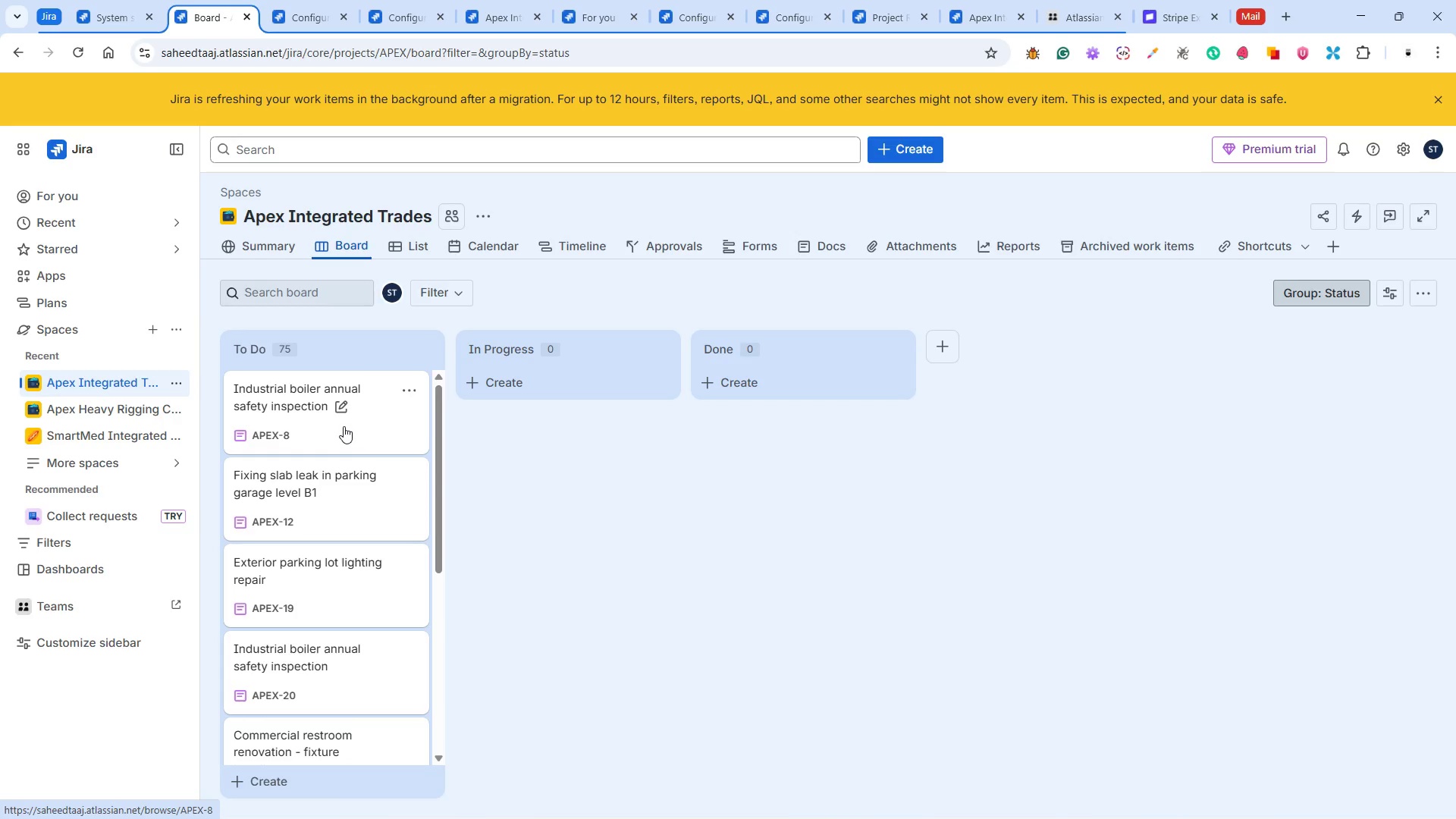 
wait(5.19)
 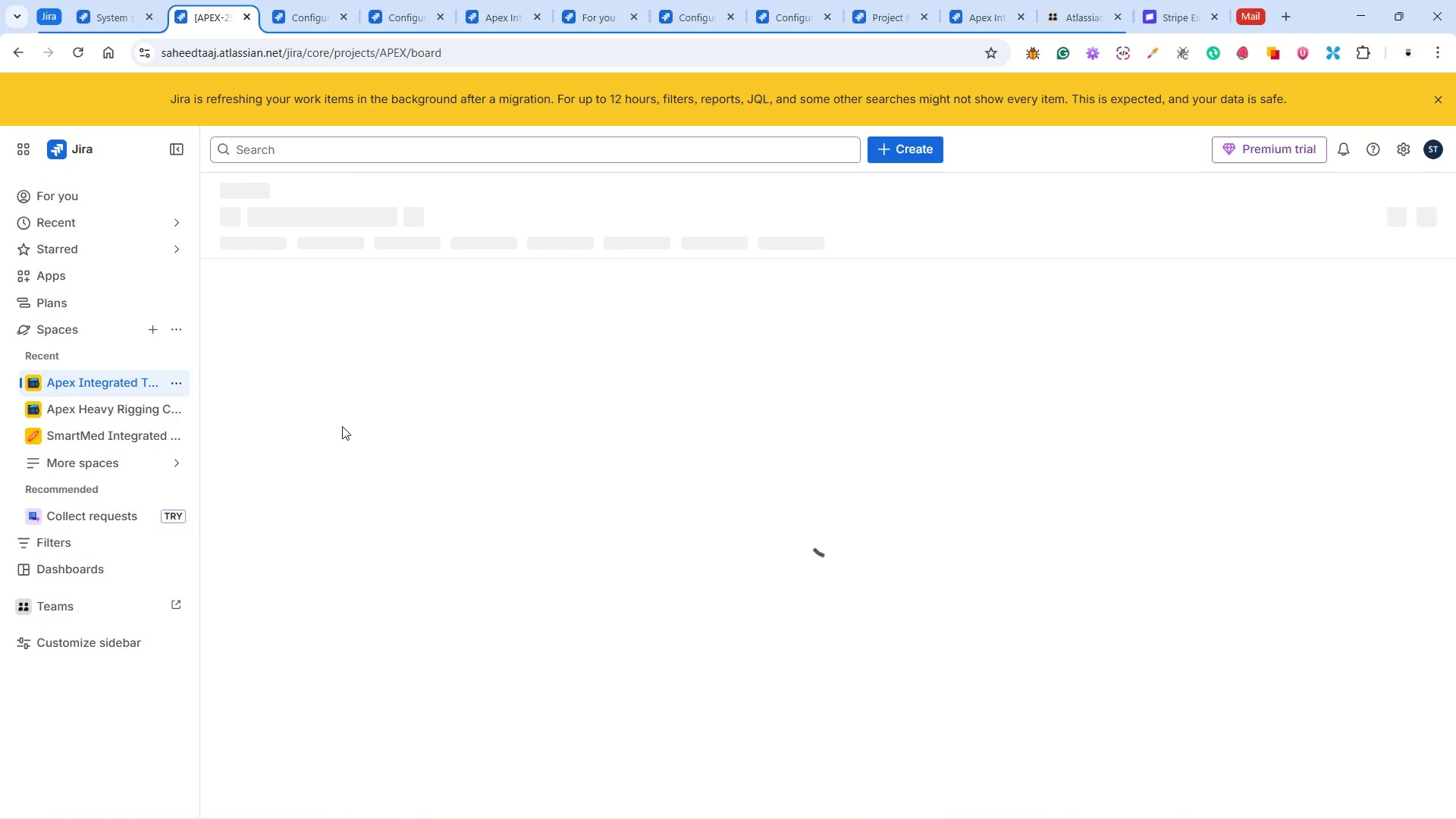 
scroll: coordinate [365, 537], scroll_direction: down, amount: 25.0
 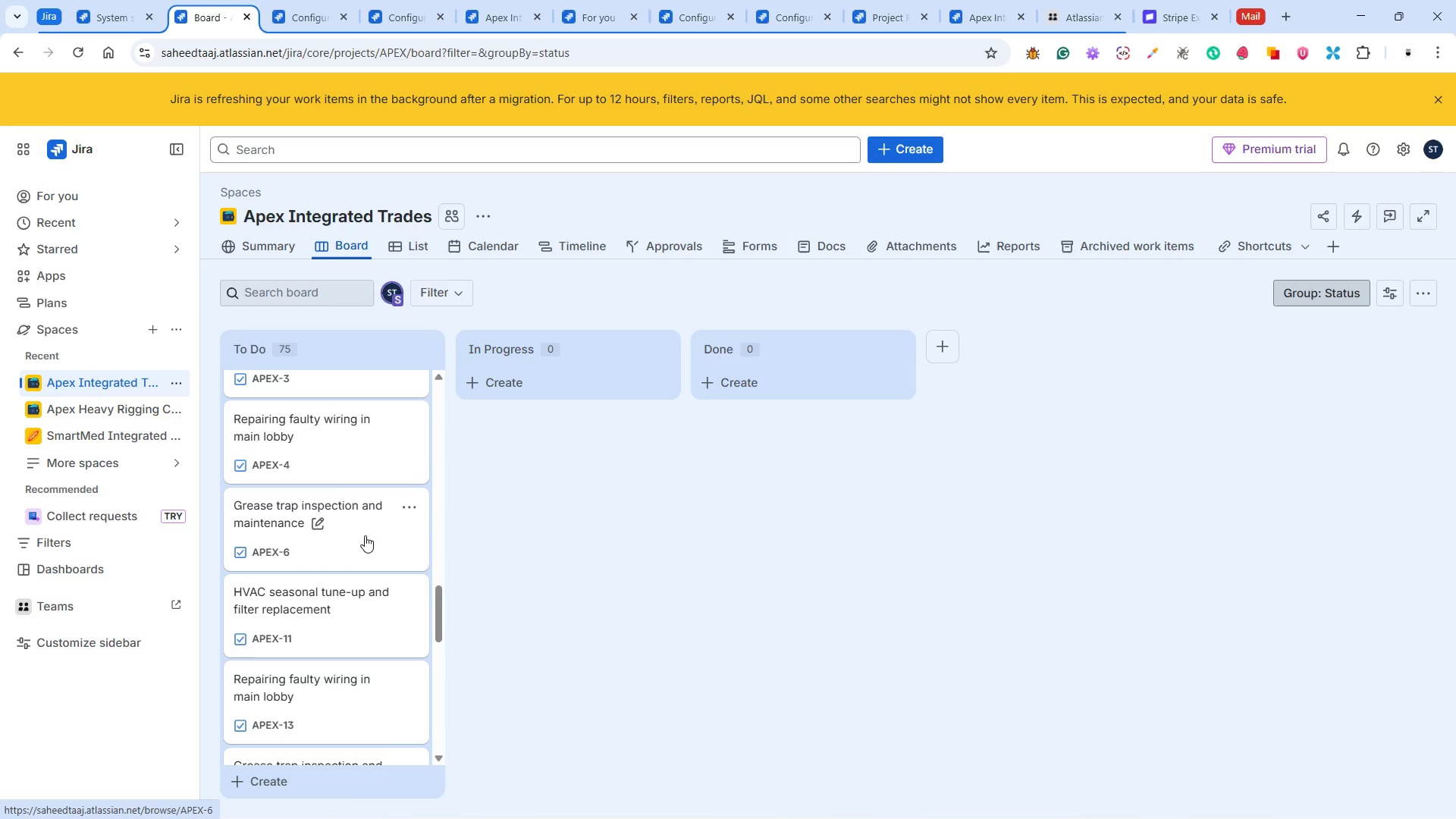 
scroll: coordinate [364, 525], scroll_direction: up, amount: 22.0
 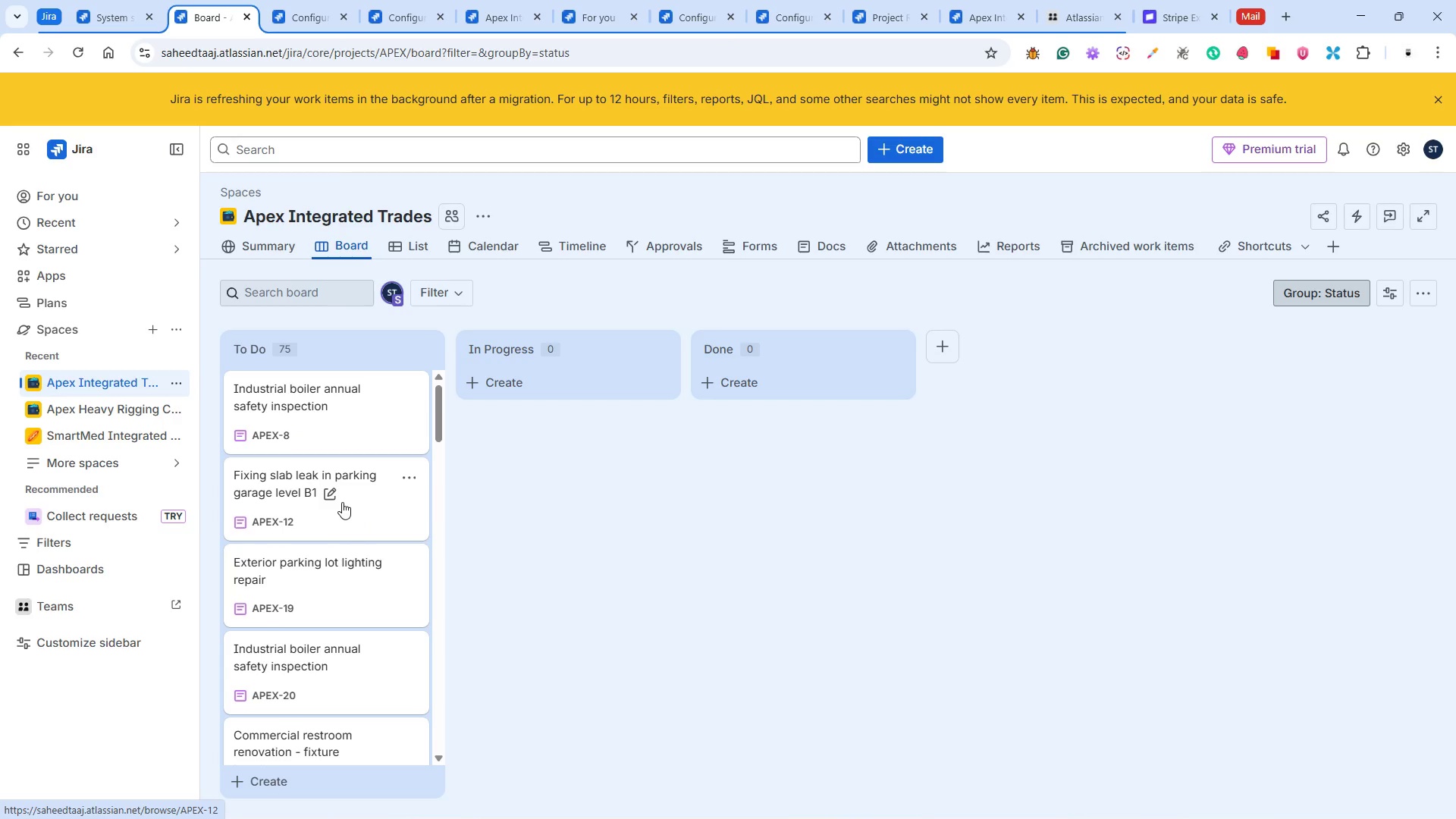 
scroll: coordinate [338, 506], scroll_direction: down, amount: 6.0
 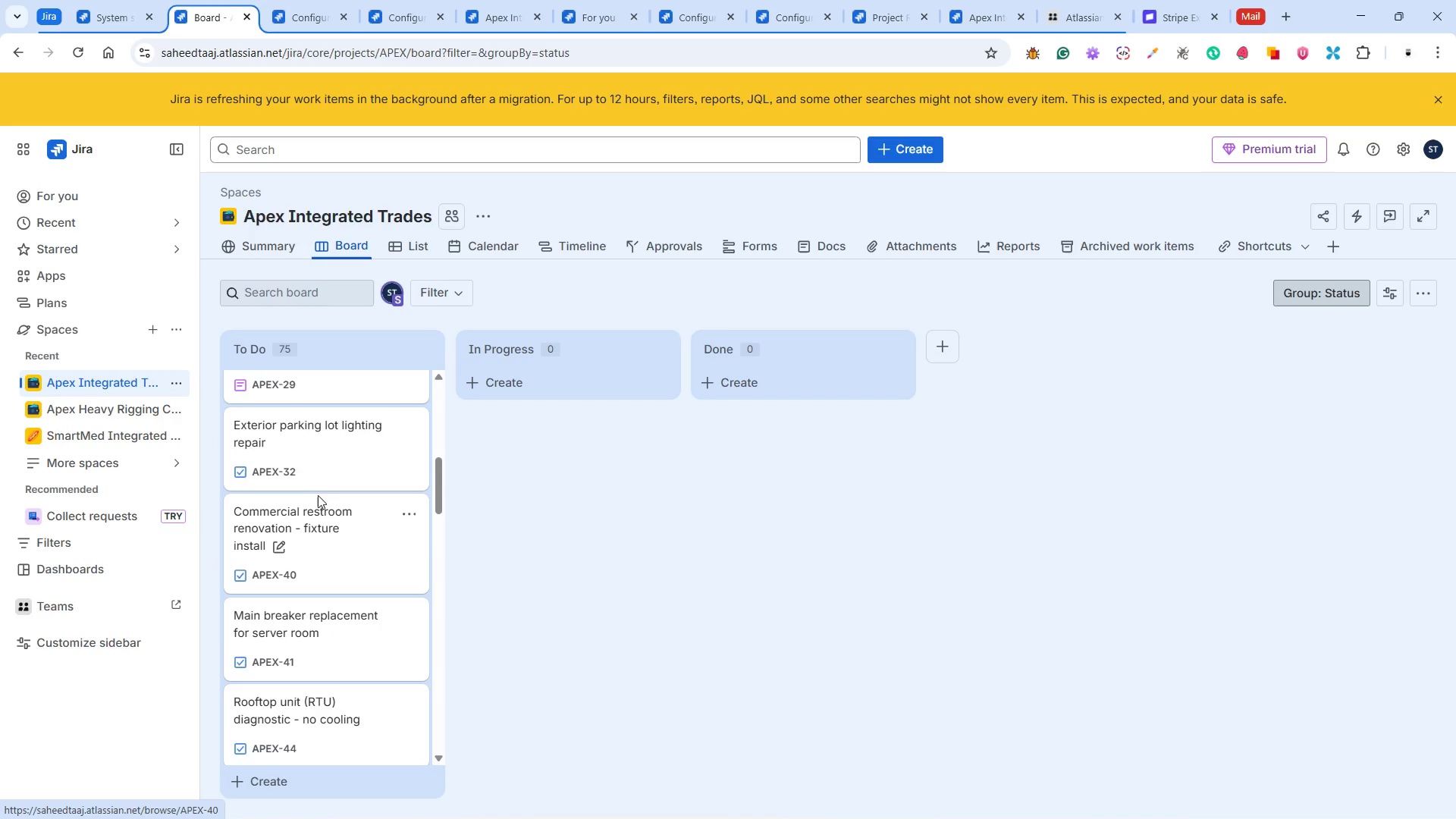 
mouse_move([277, 444])
 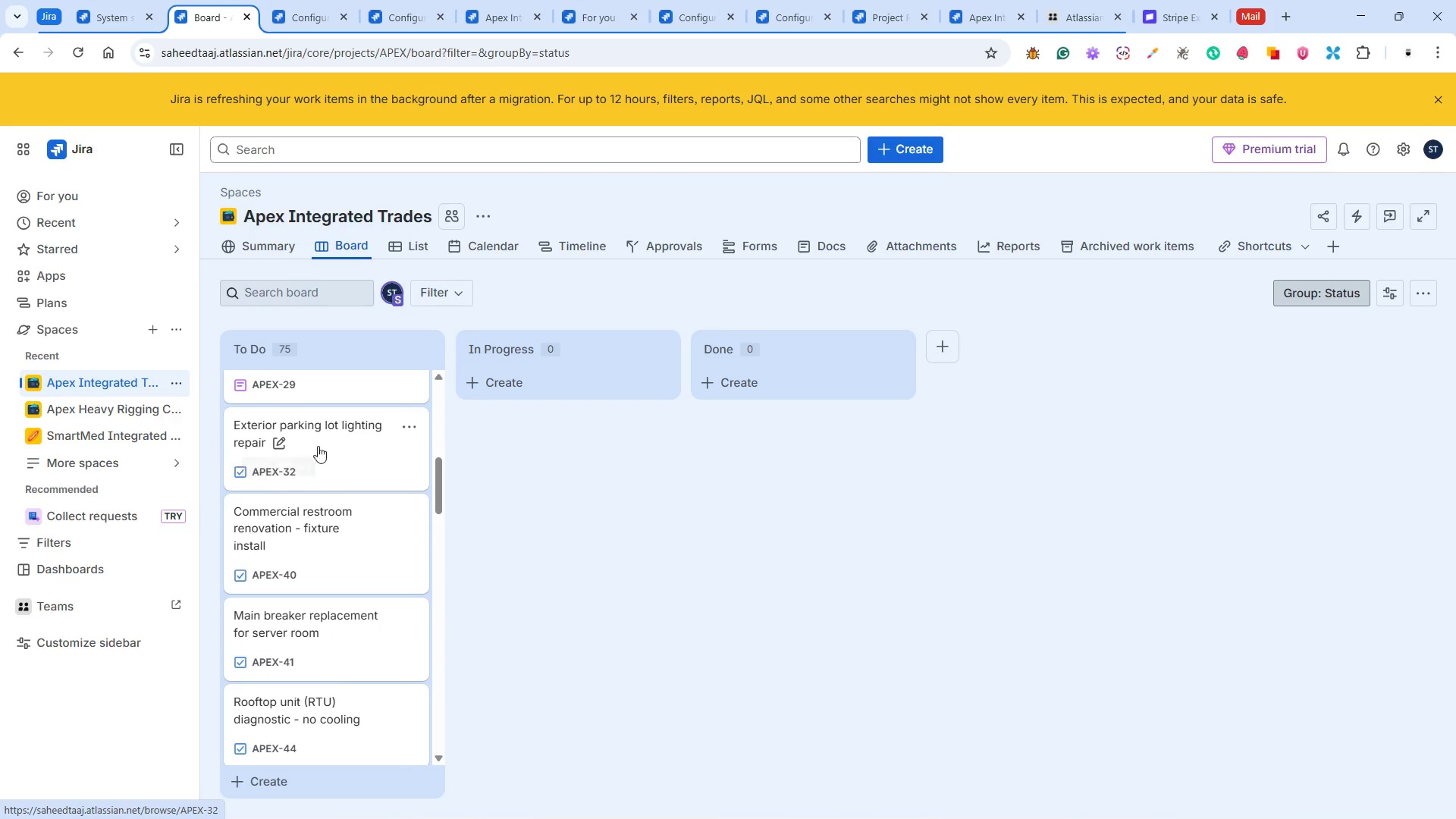 
left_click([329, 449])
 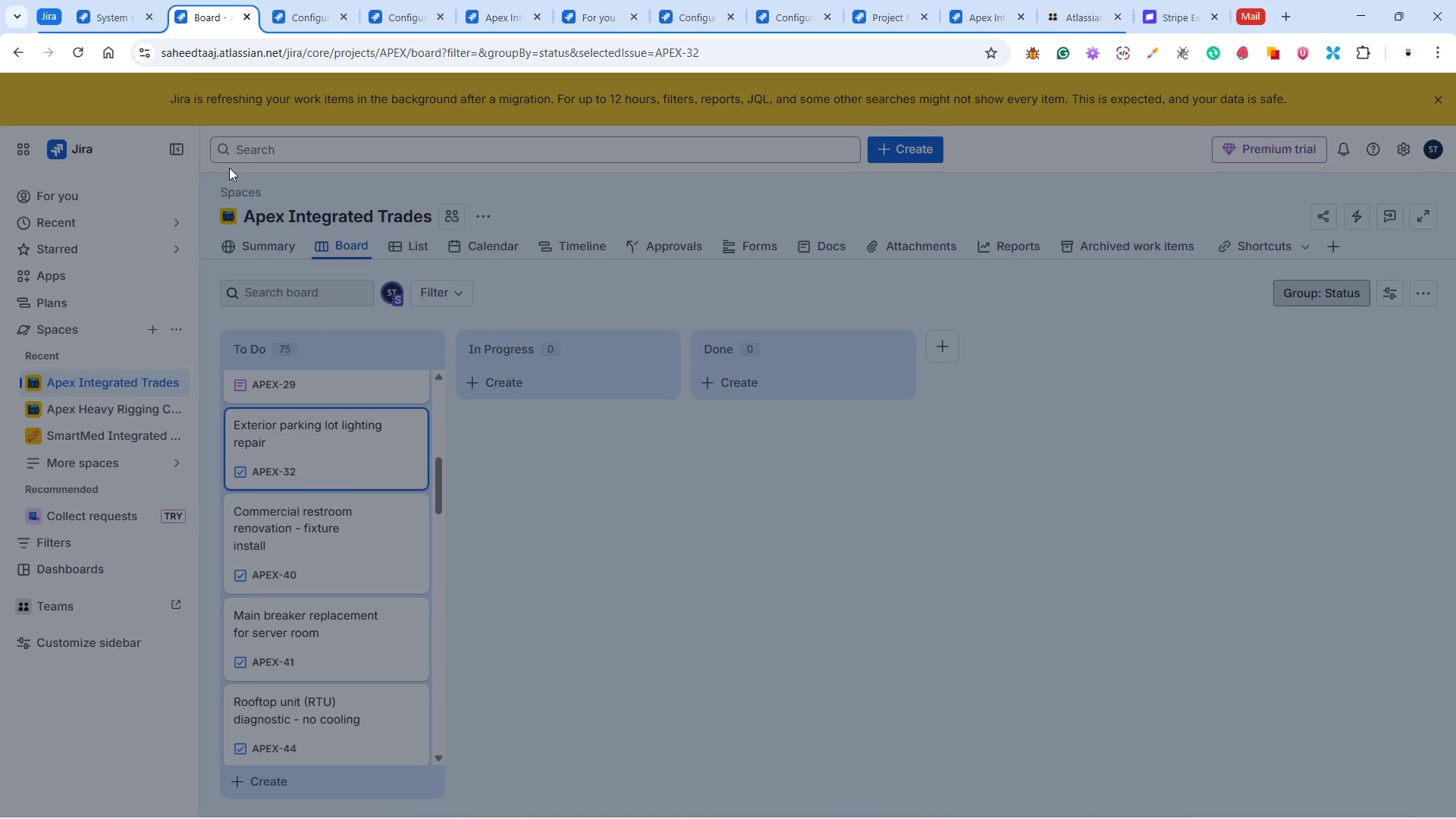 
left_click([231, 158])
 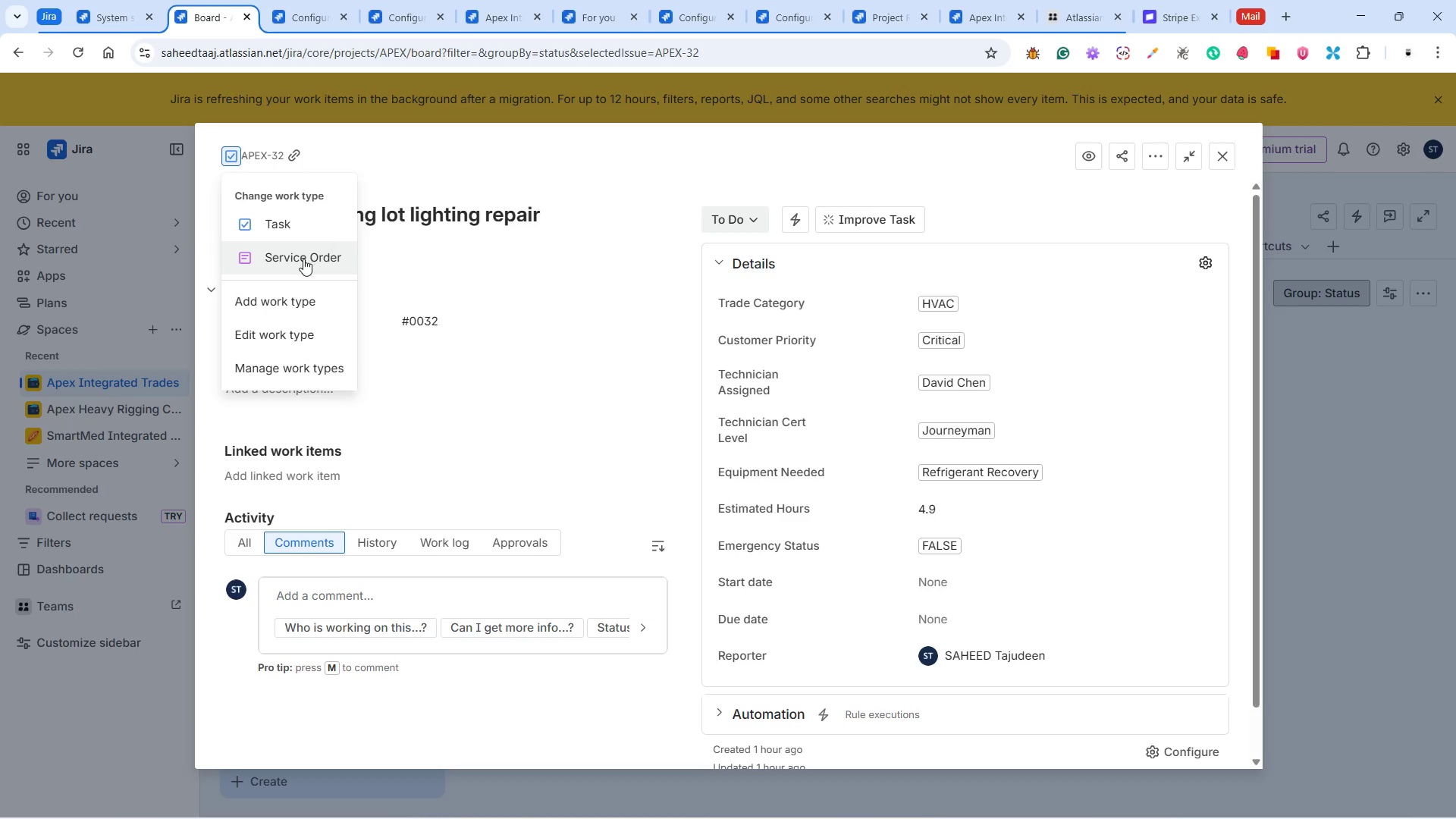 
left_click([303, 260])
 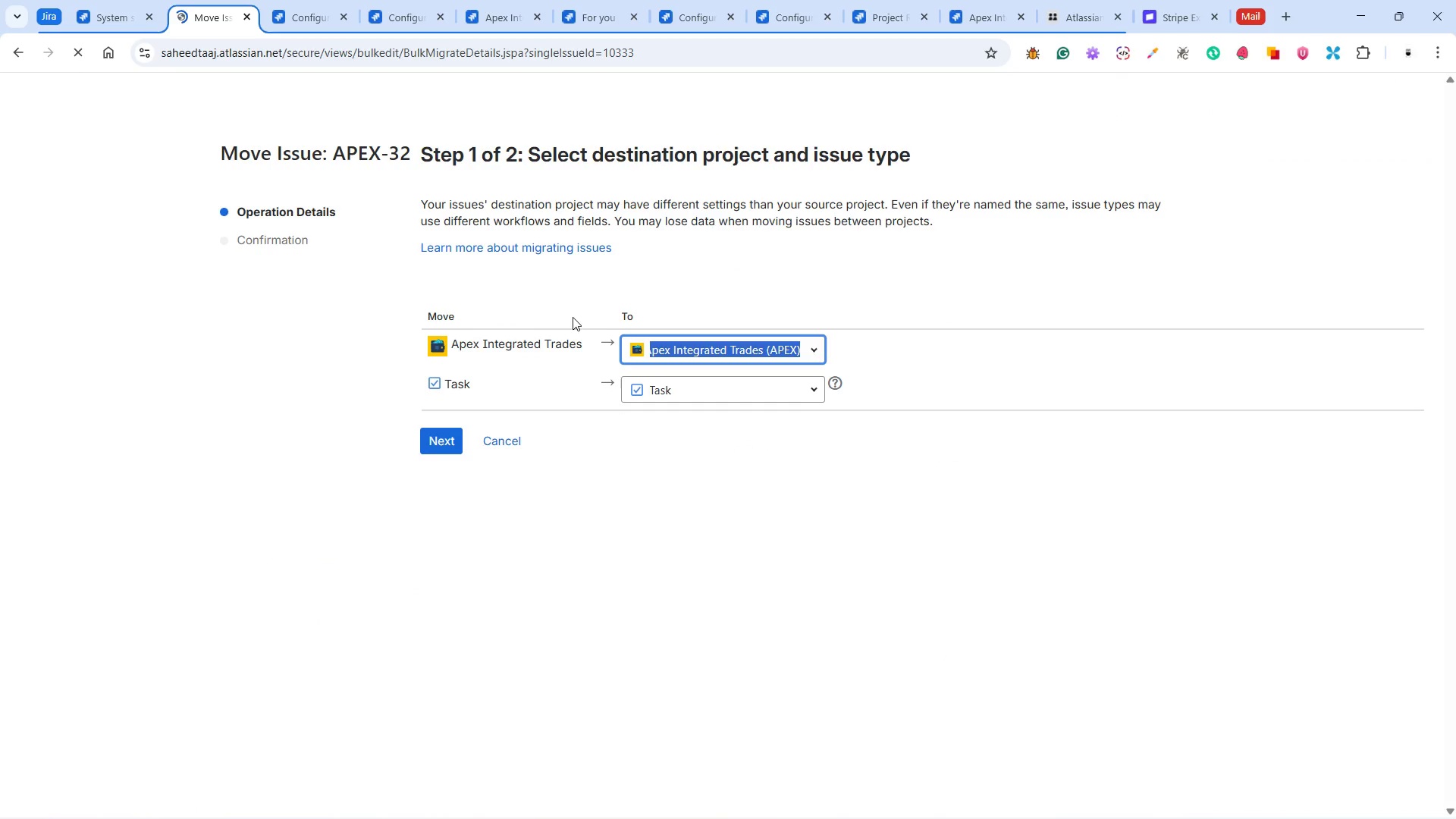 
wait(9.25)
 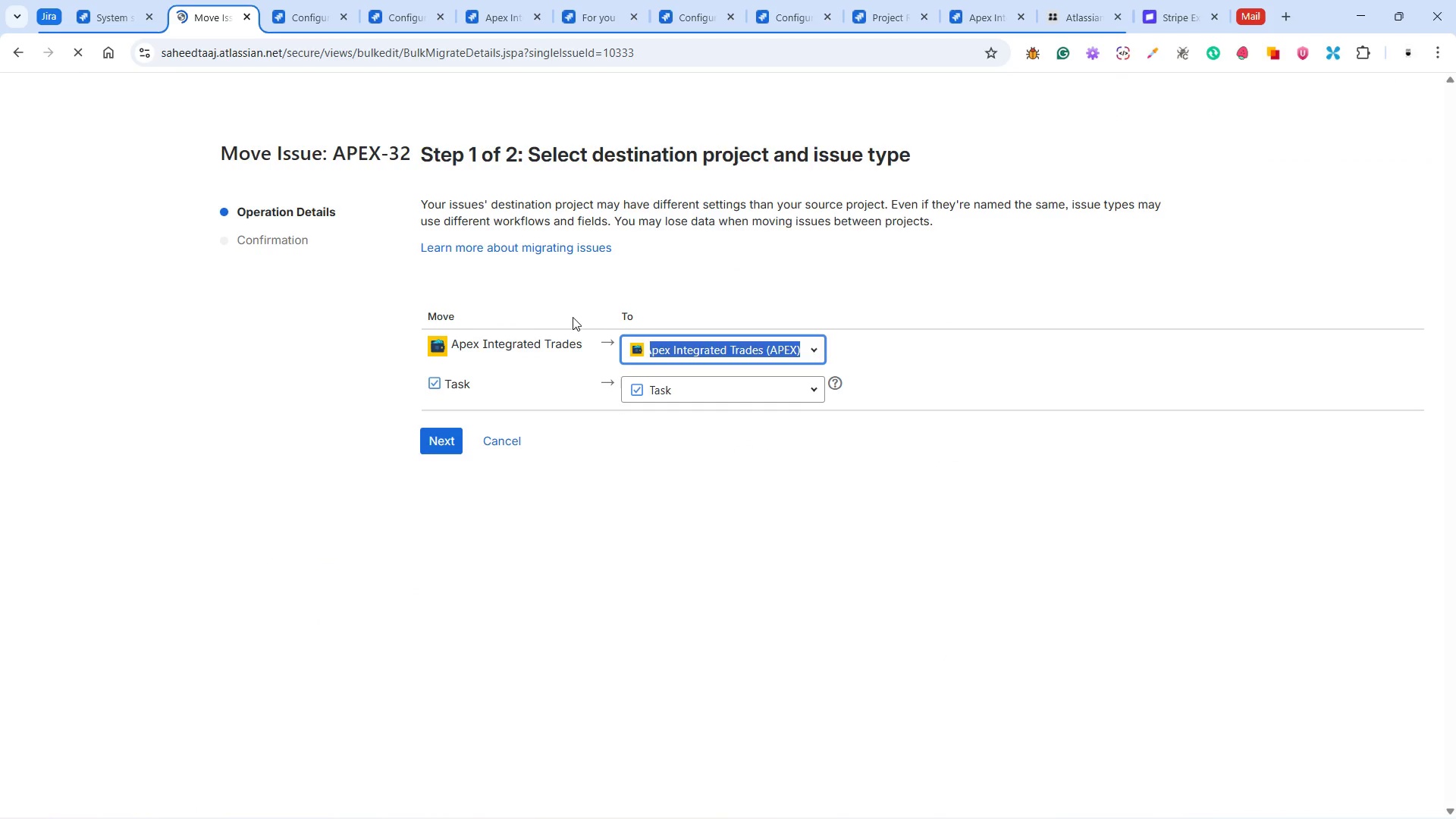 
left_click([811, 449])
 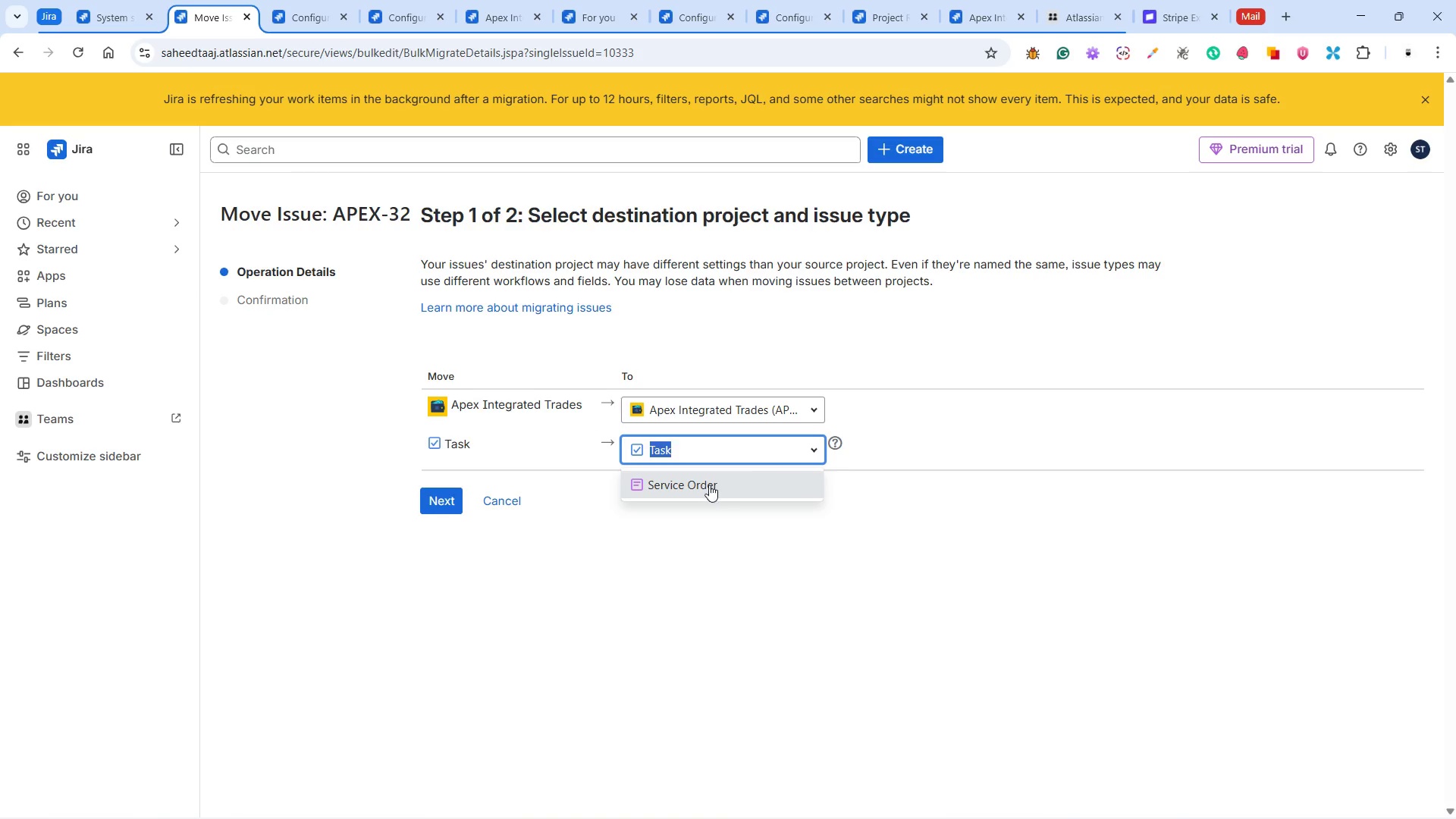 
left_click([702, 485])
 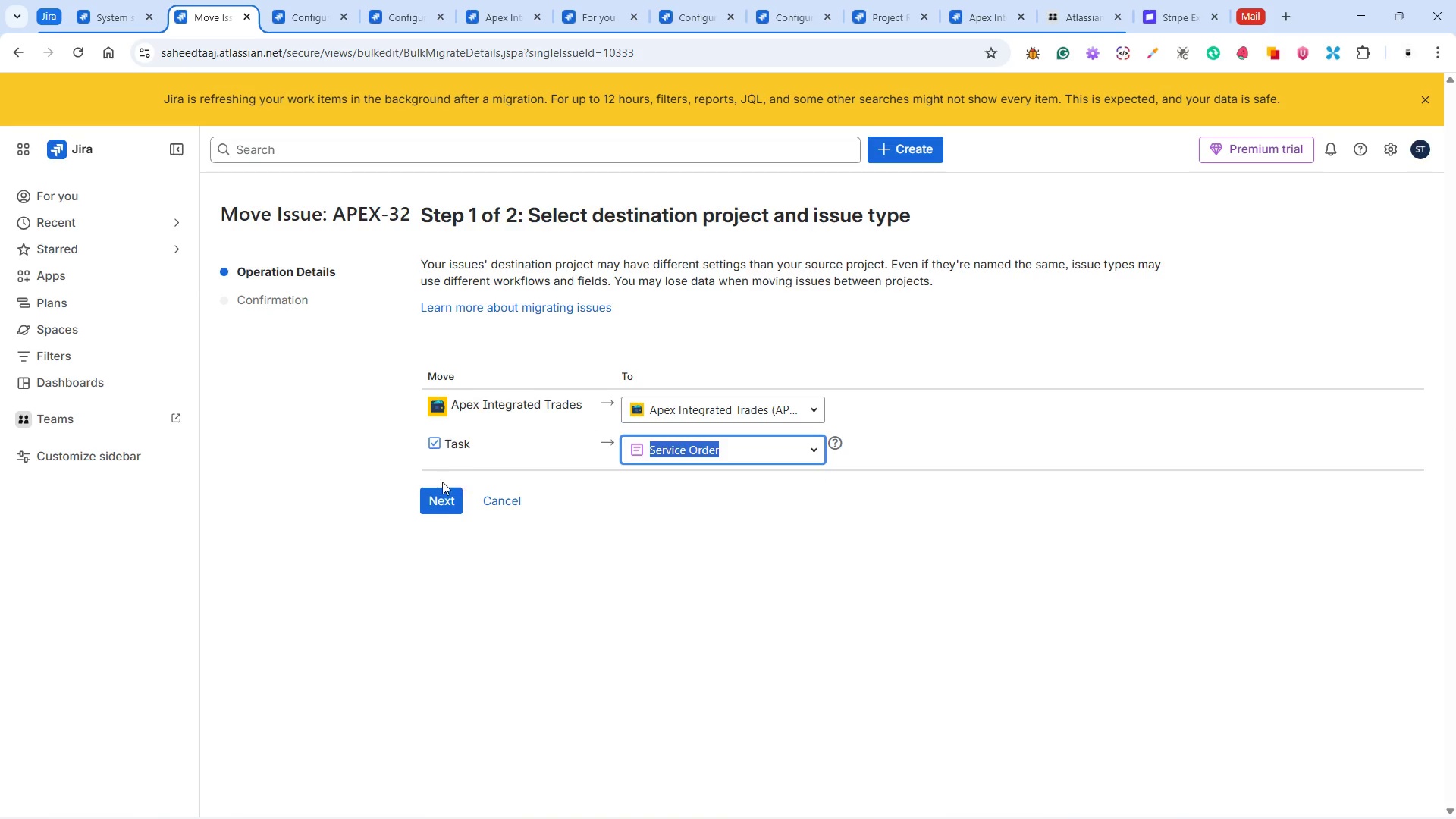 
left_click([428, 499])
 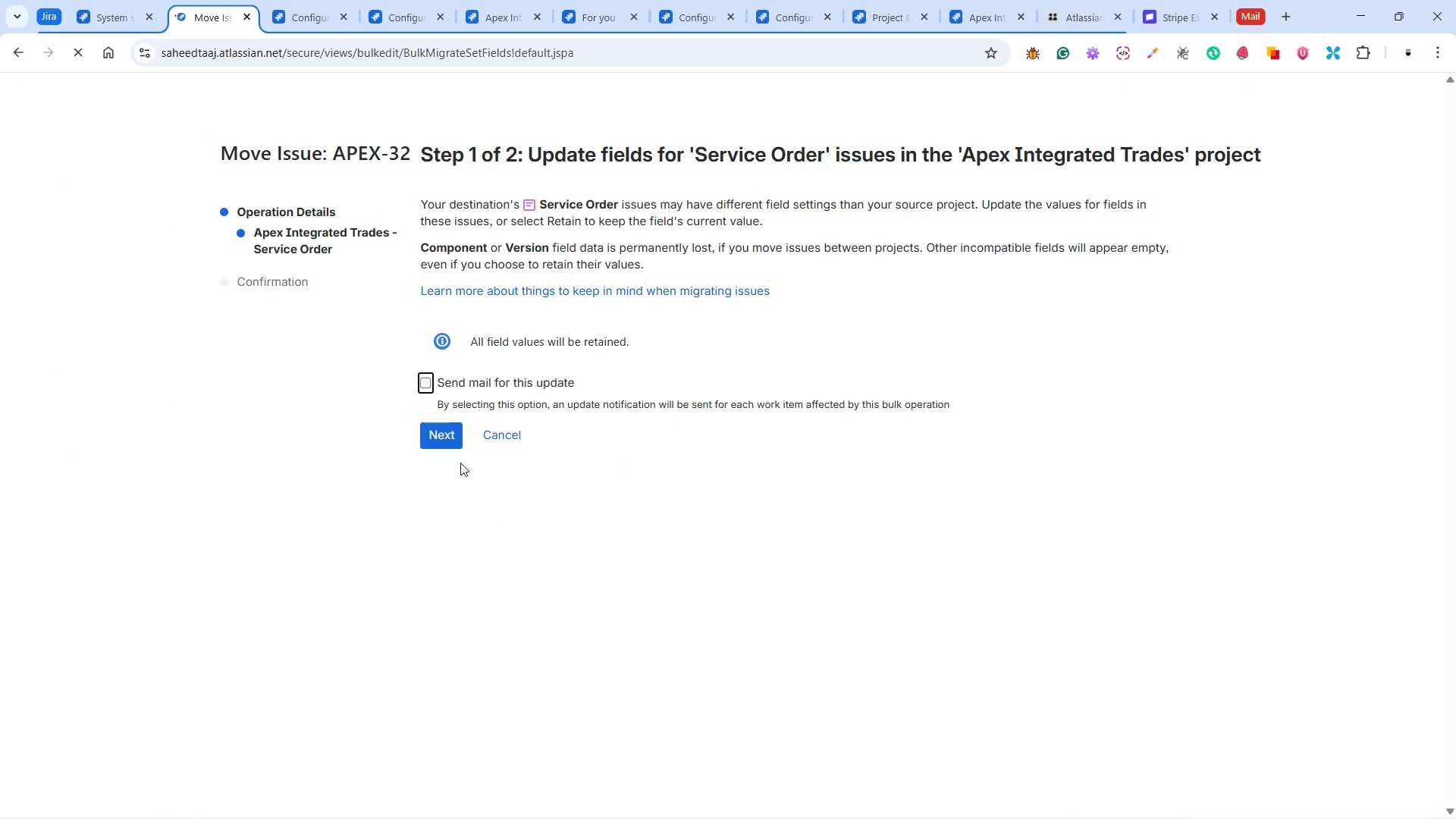 
wait(5.48)
 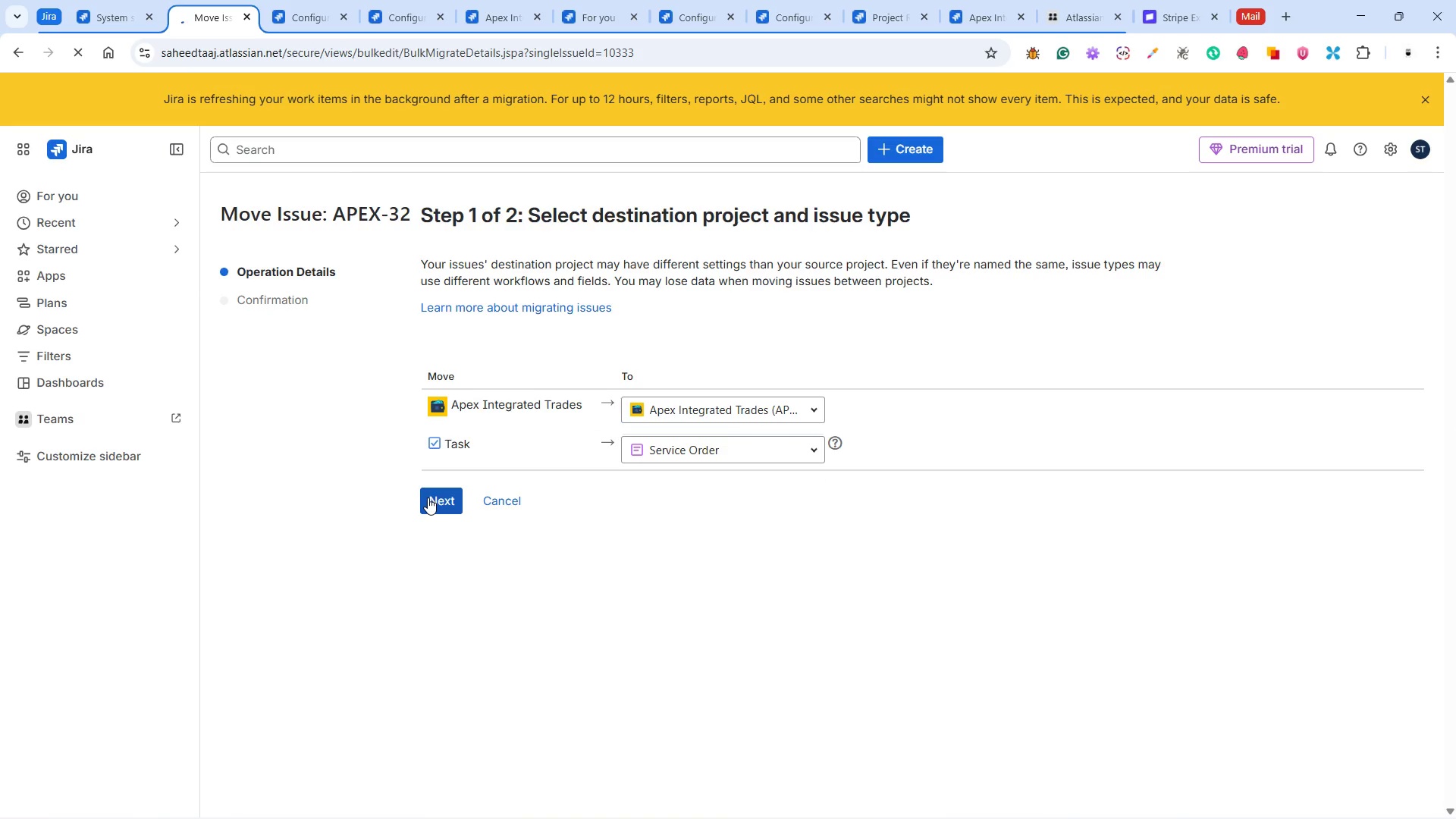 
left_click([441, 435])
 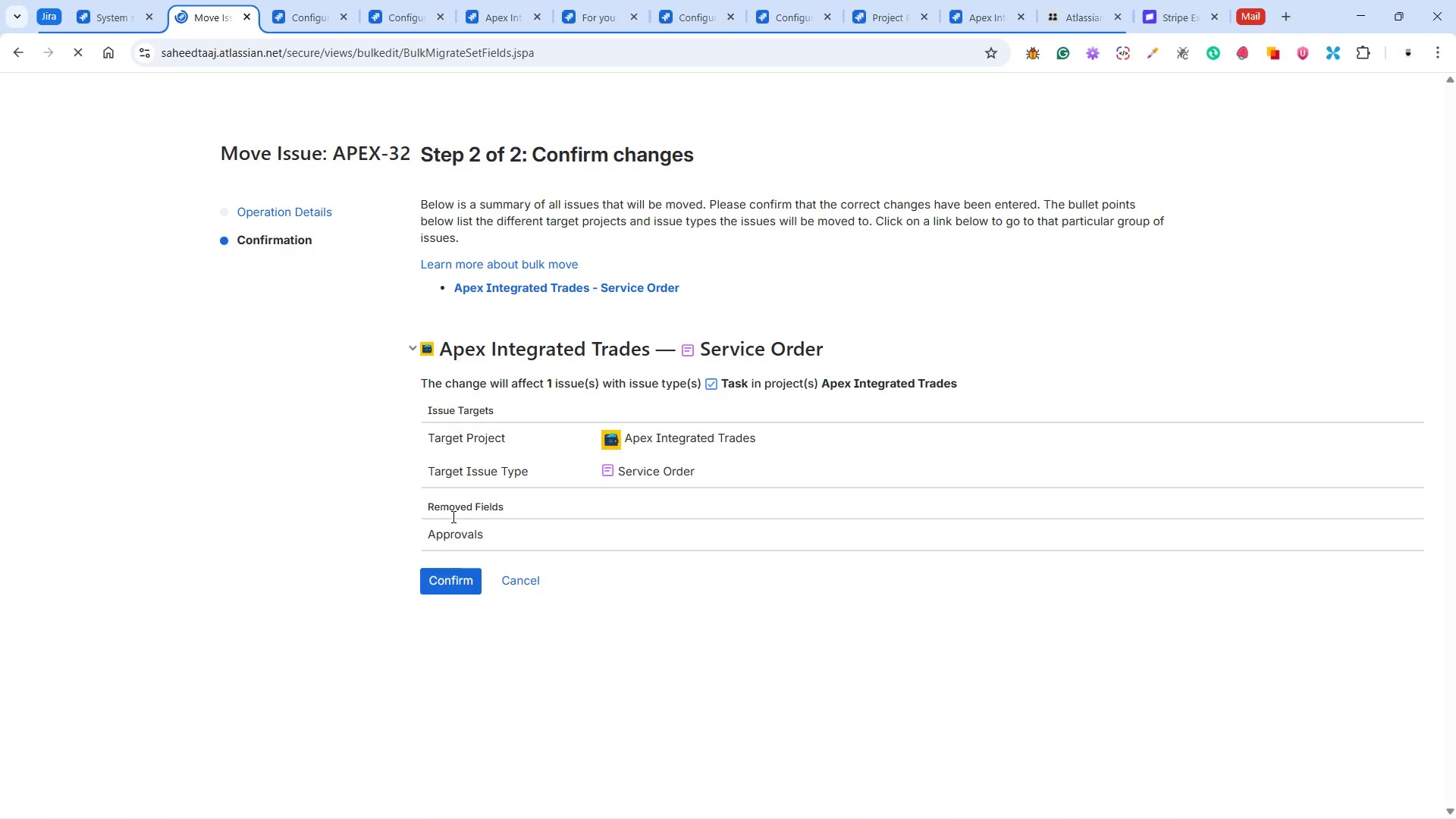 
left_click([451, 583])
 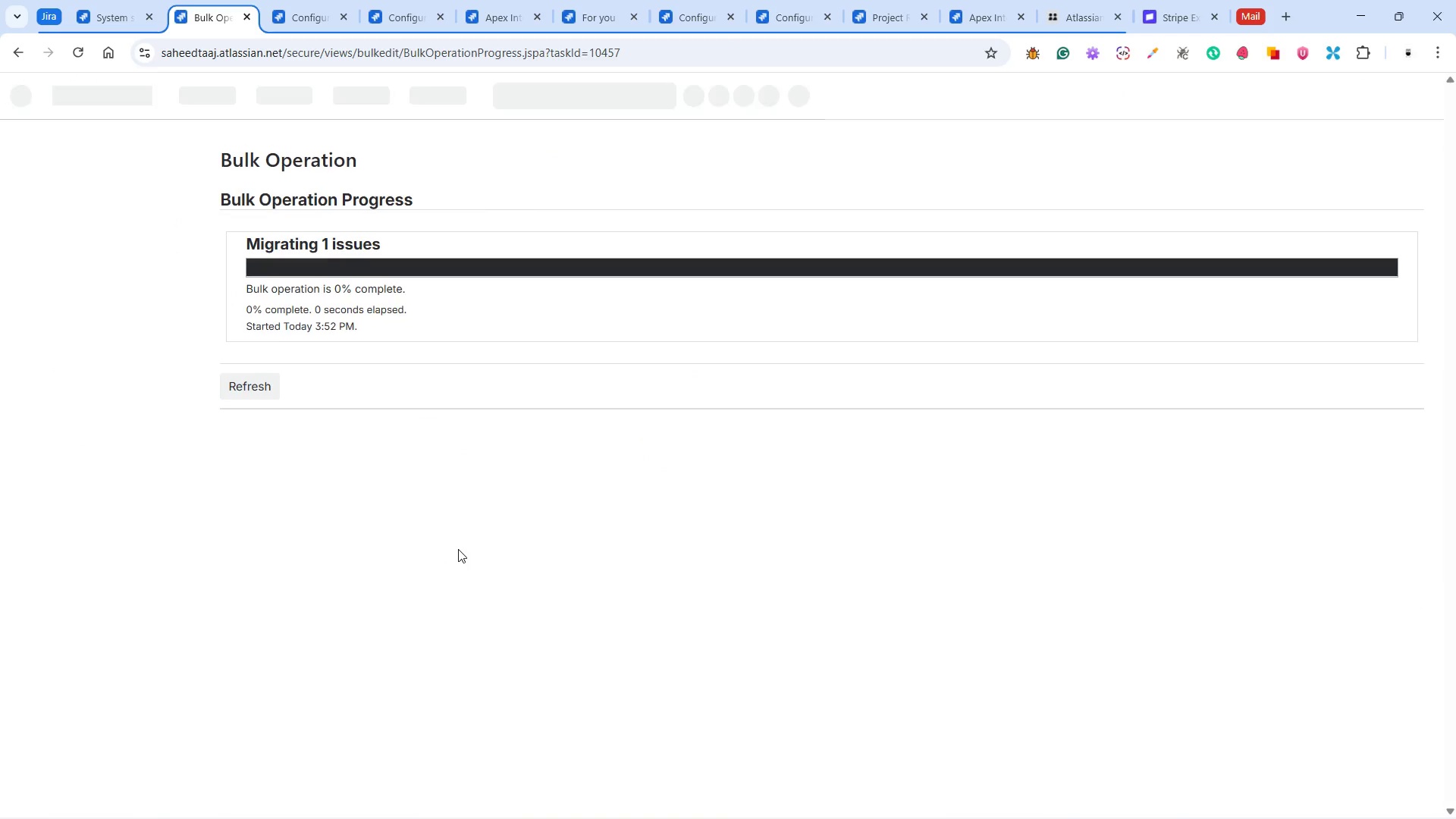 
wait(7.49)
 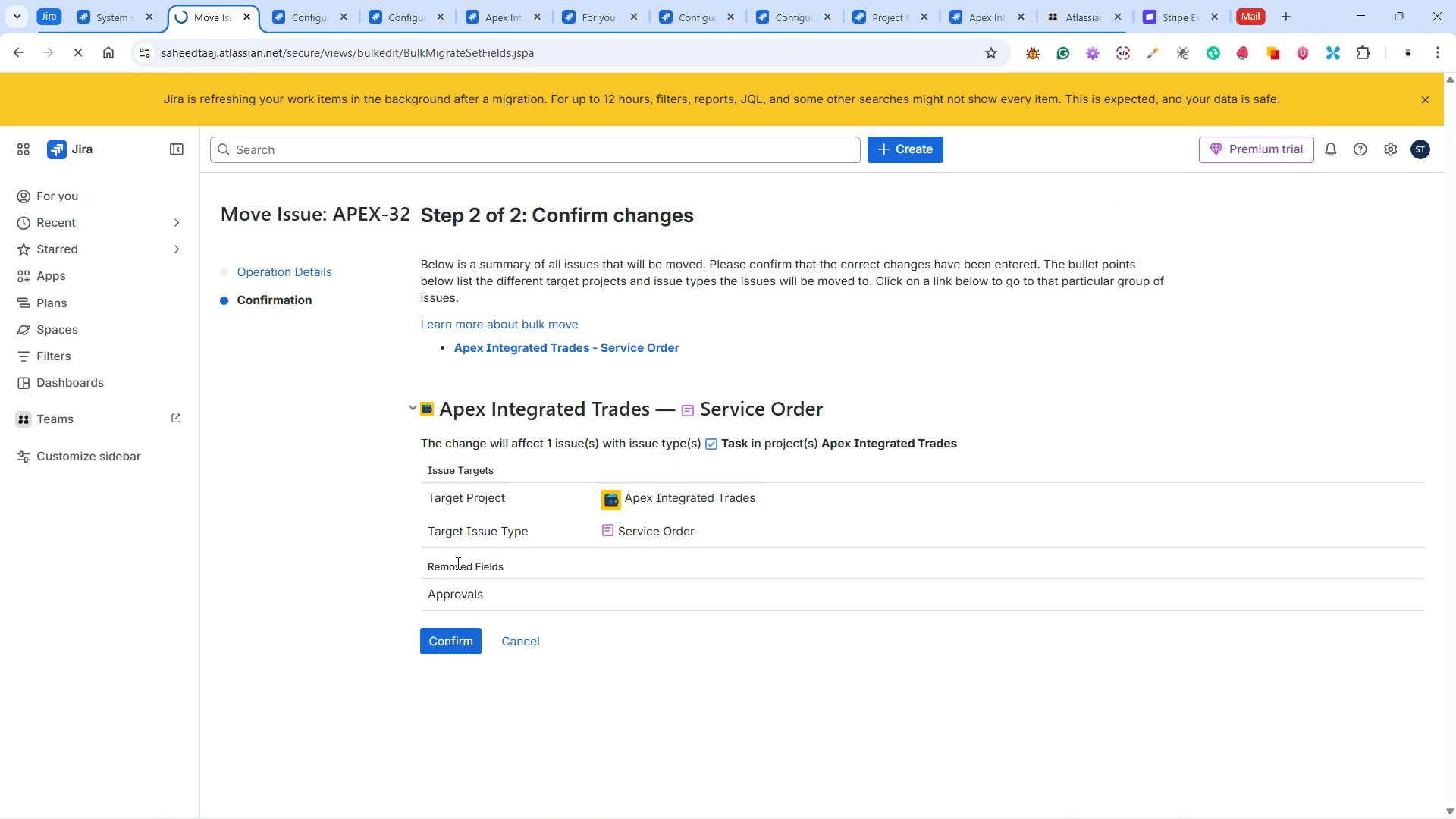 
left_click([1012, 799])
 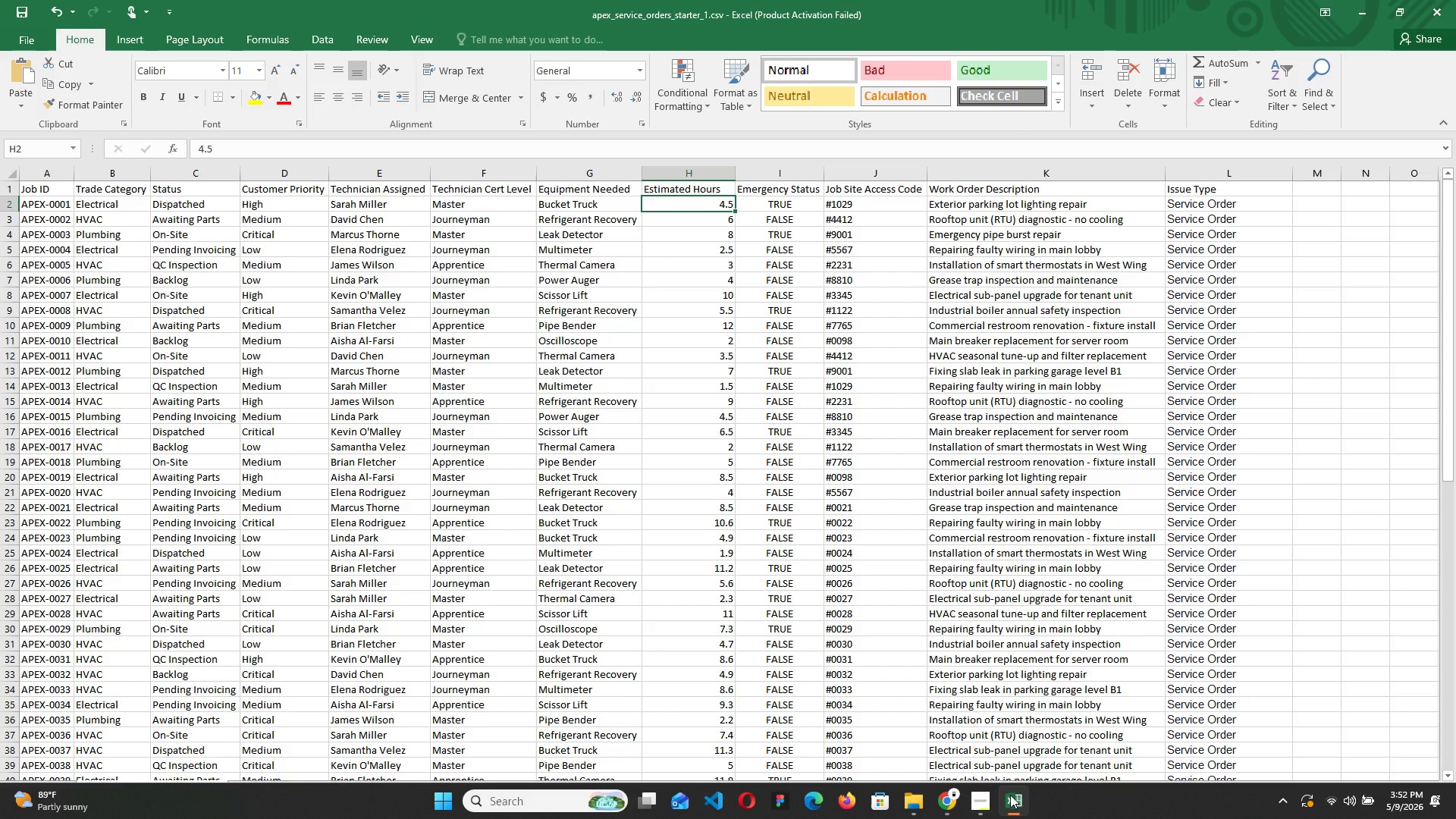 
wait(23.0)
 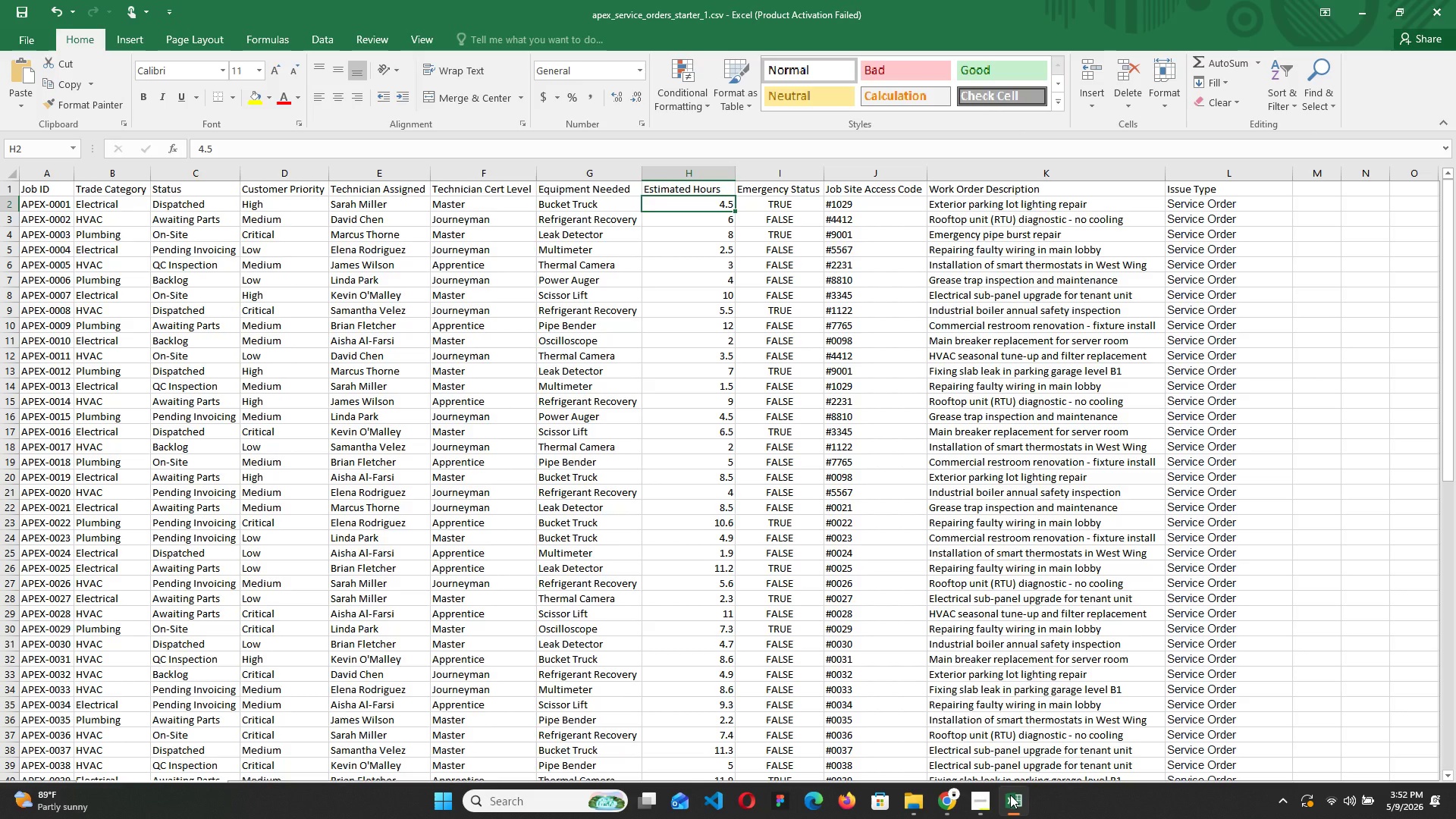 
left_click([1009, 795])
 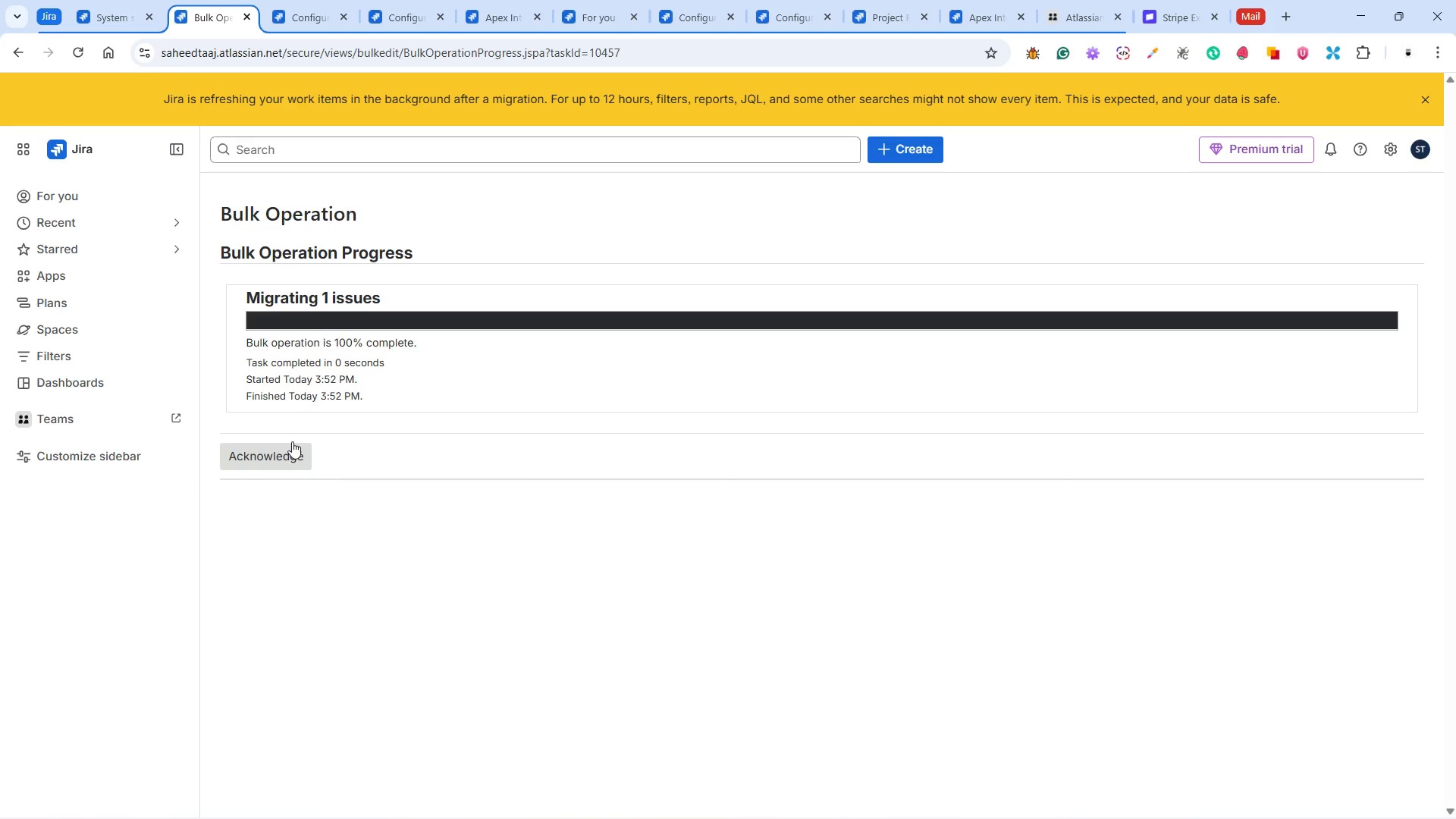 
double_click([281, 458])
 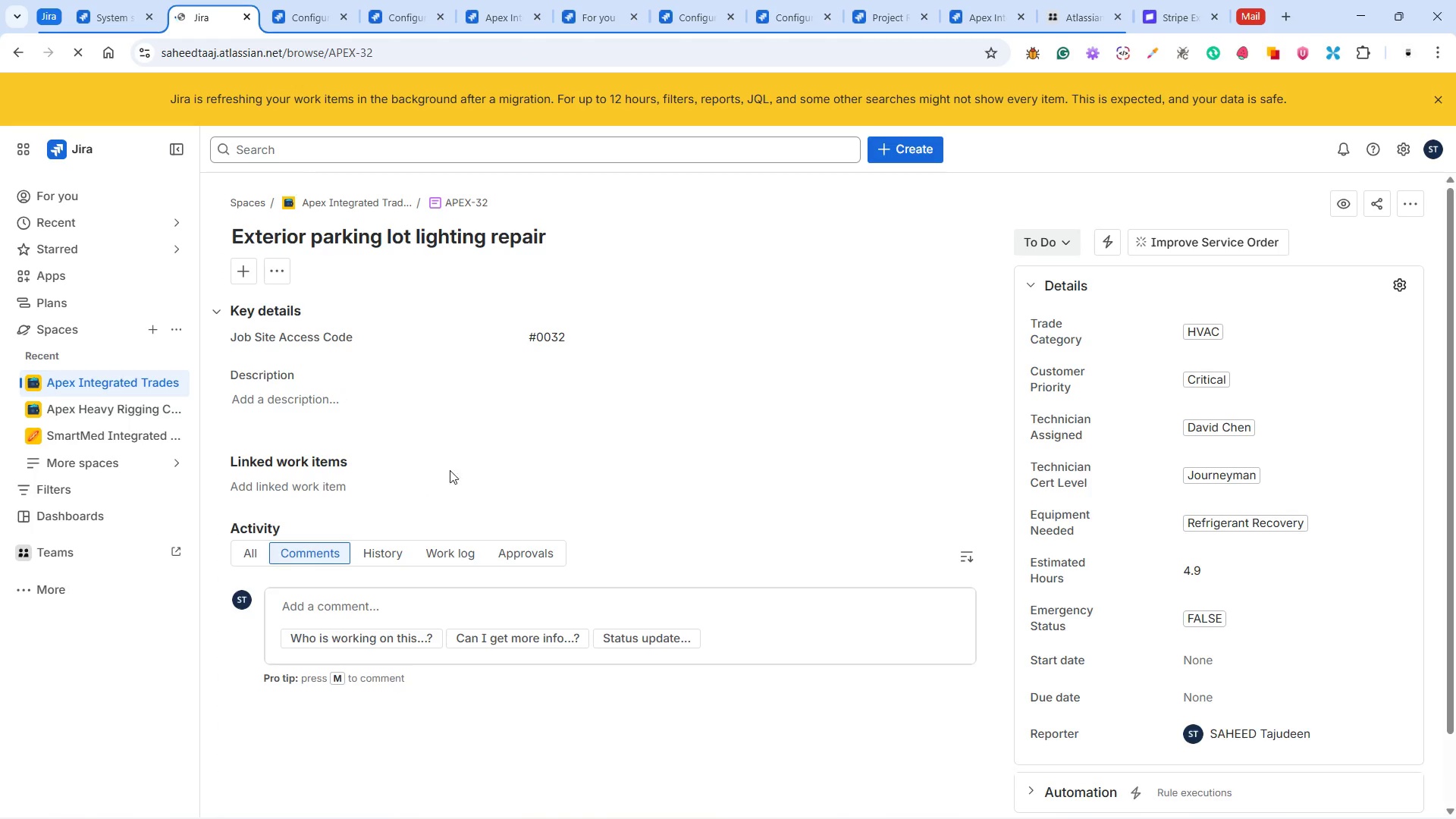 
wait(5.39)
 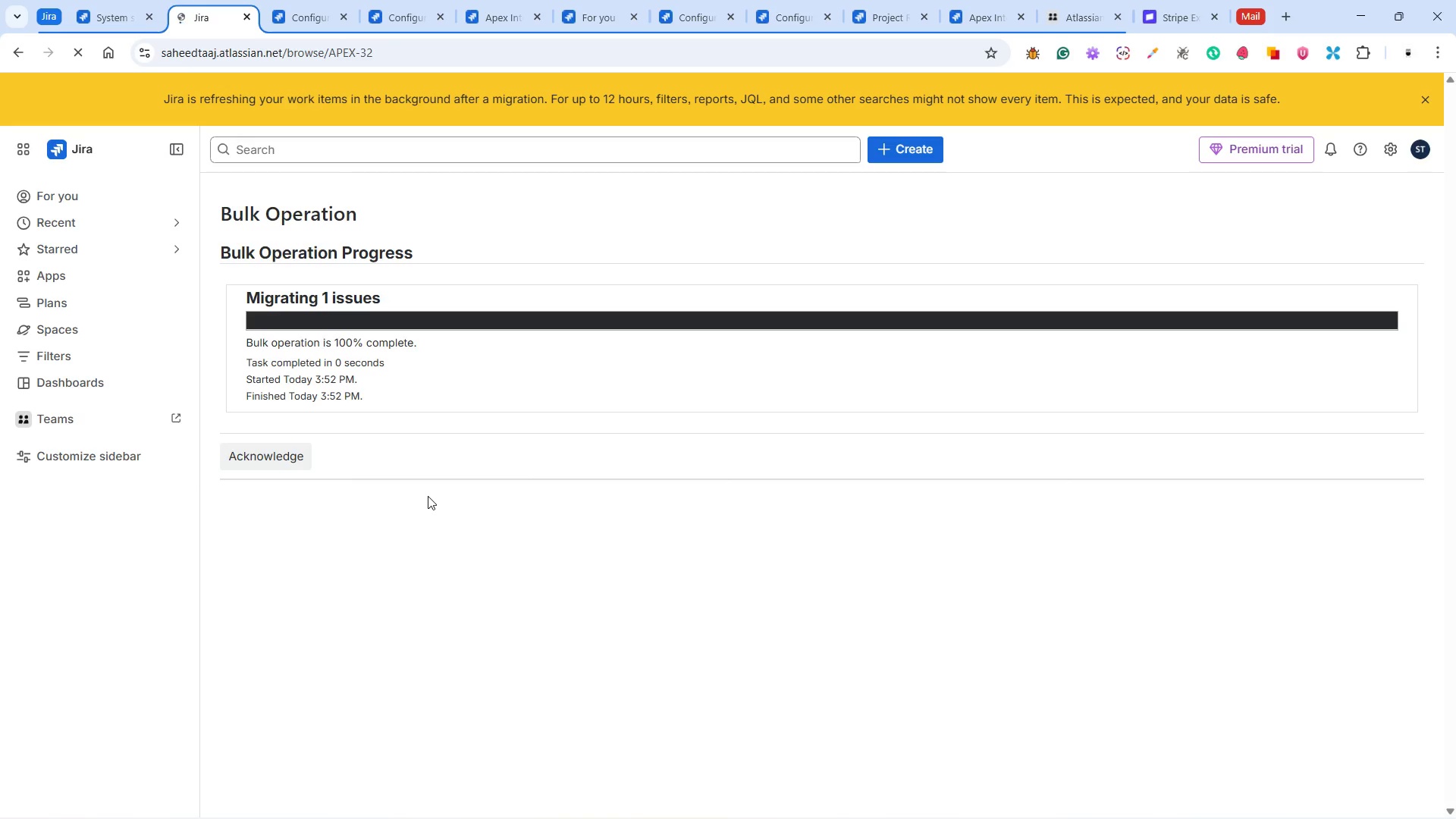 
left_click([271, 259])
 